 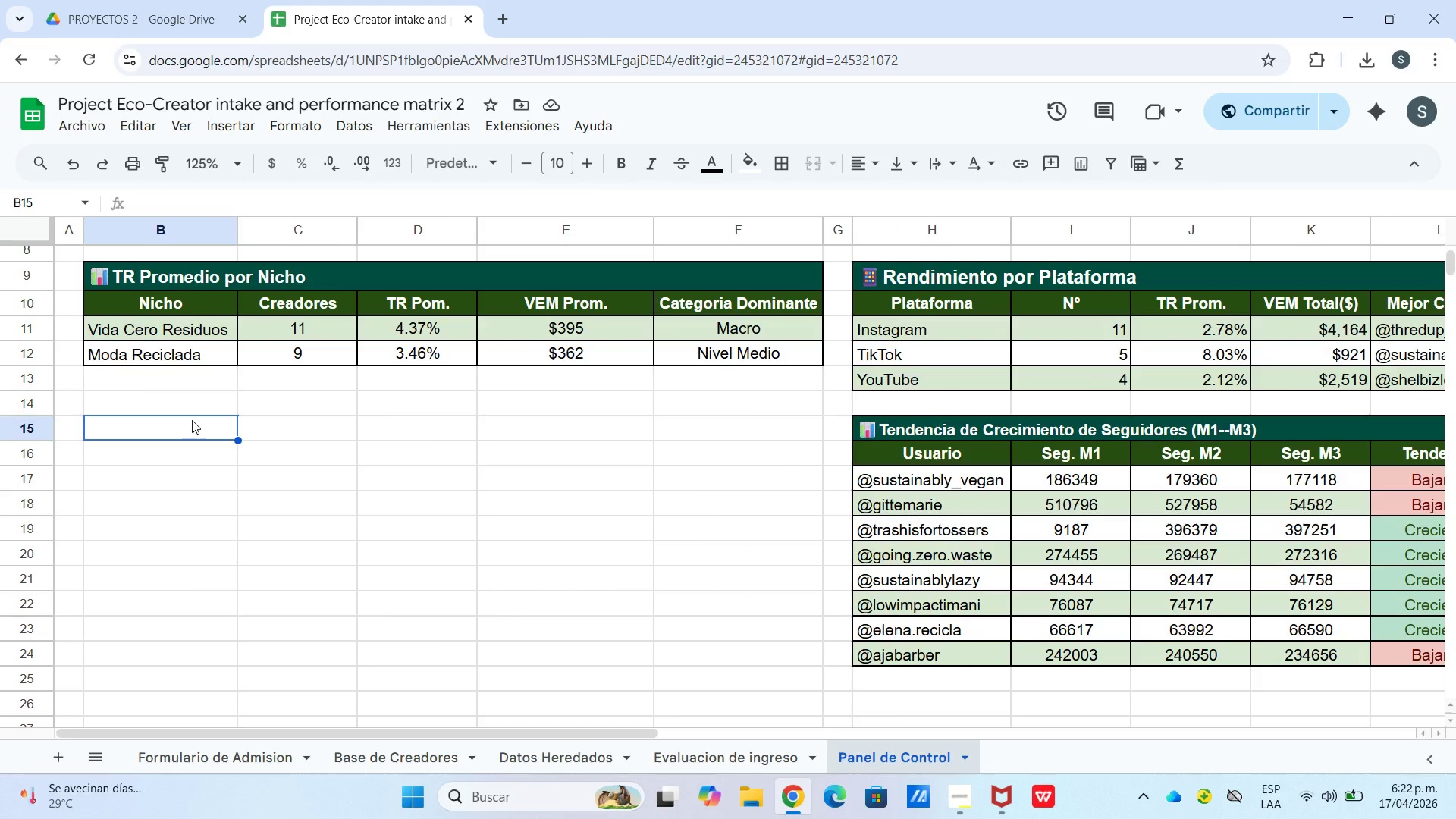 
left_click_drag(start_coordinate=[187, 429], to_coordinate=[753, 654])
 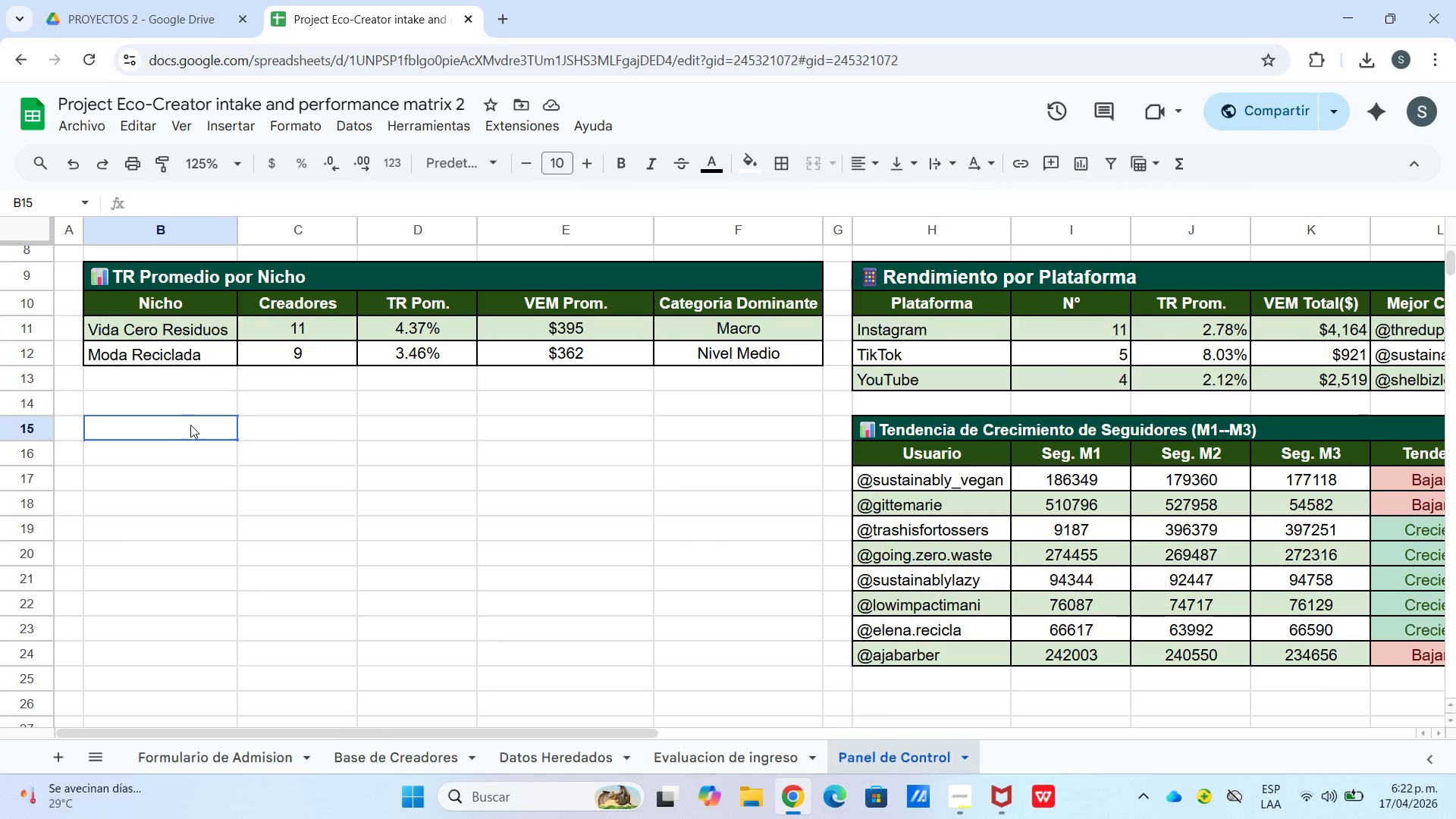 
left_click_drag(start_coordinate=[192, 430], to_coordinate=[745, 432])
 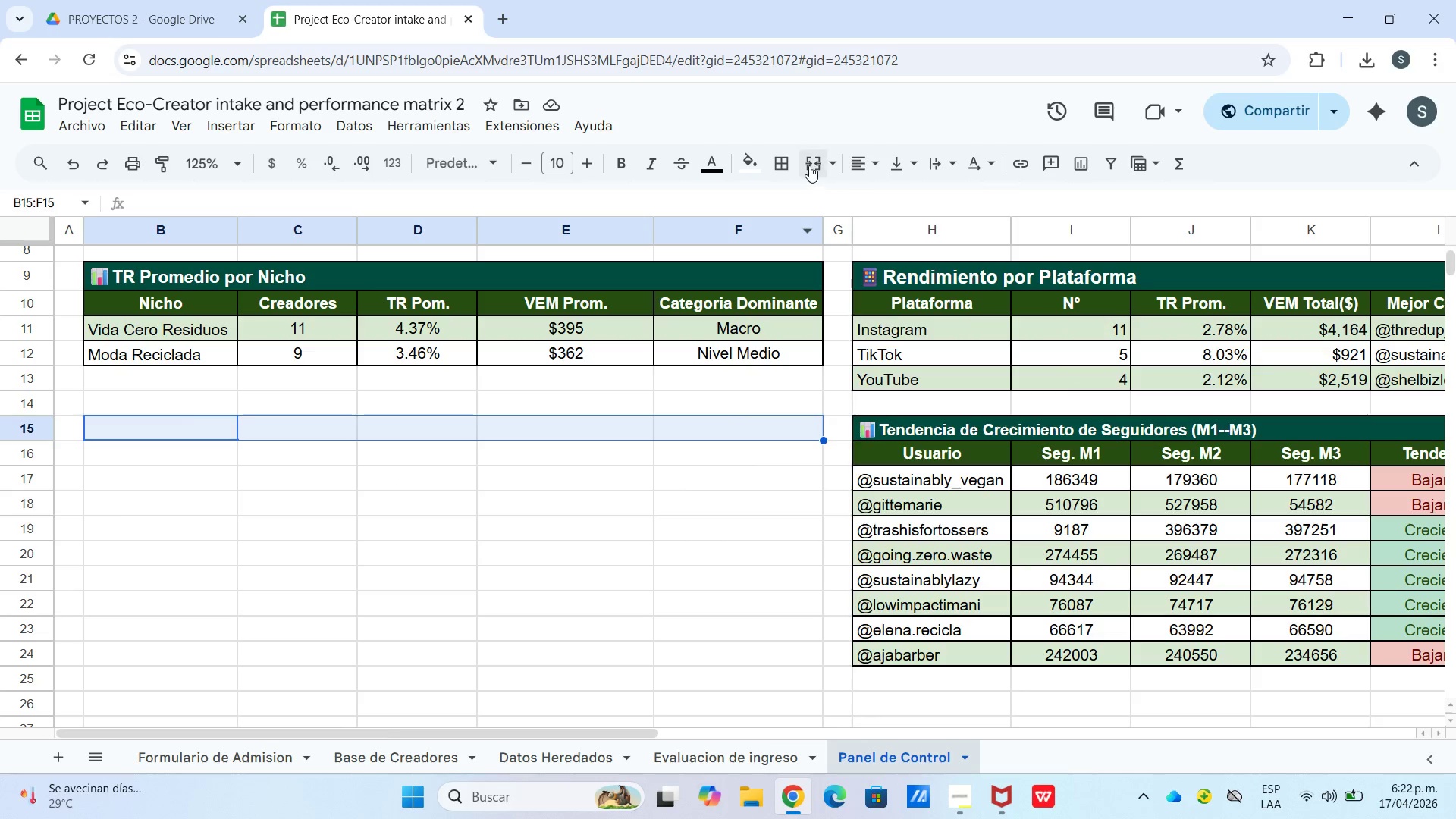 
left_click([808, 165])
 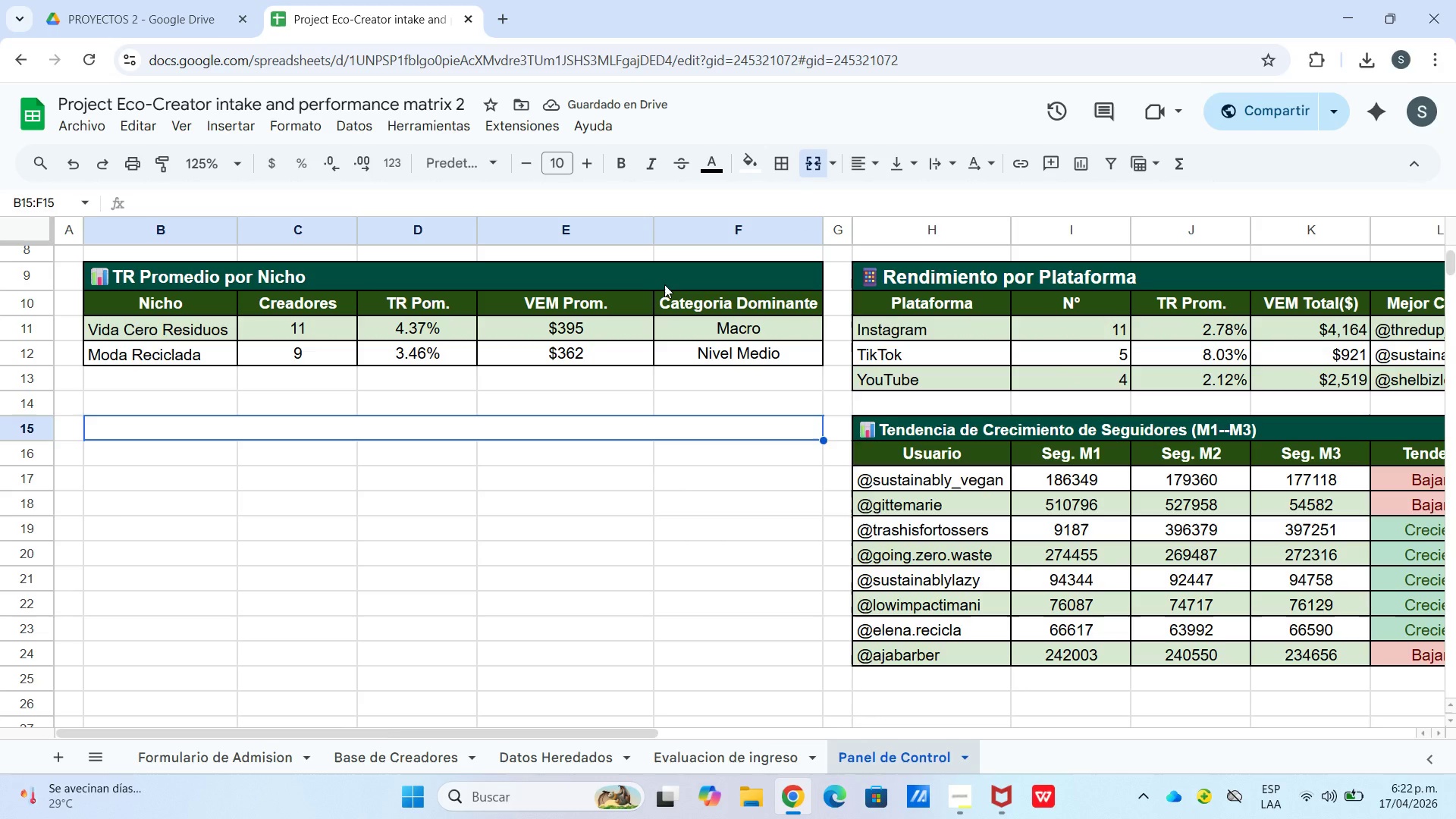 
wait(5.27)
 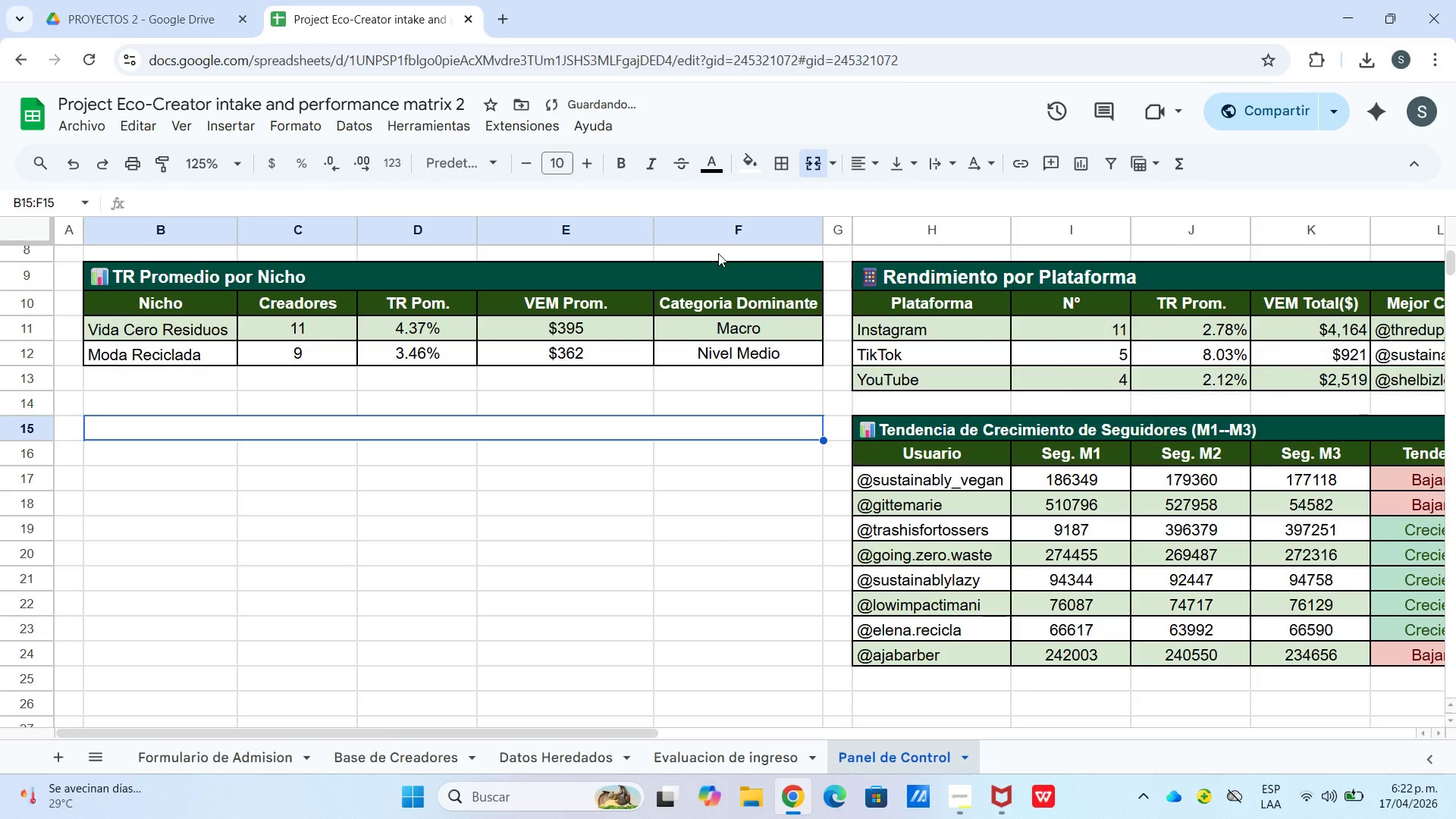 
left_click([702, 428])
 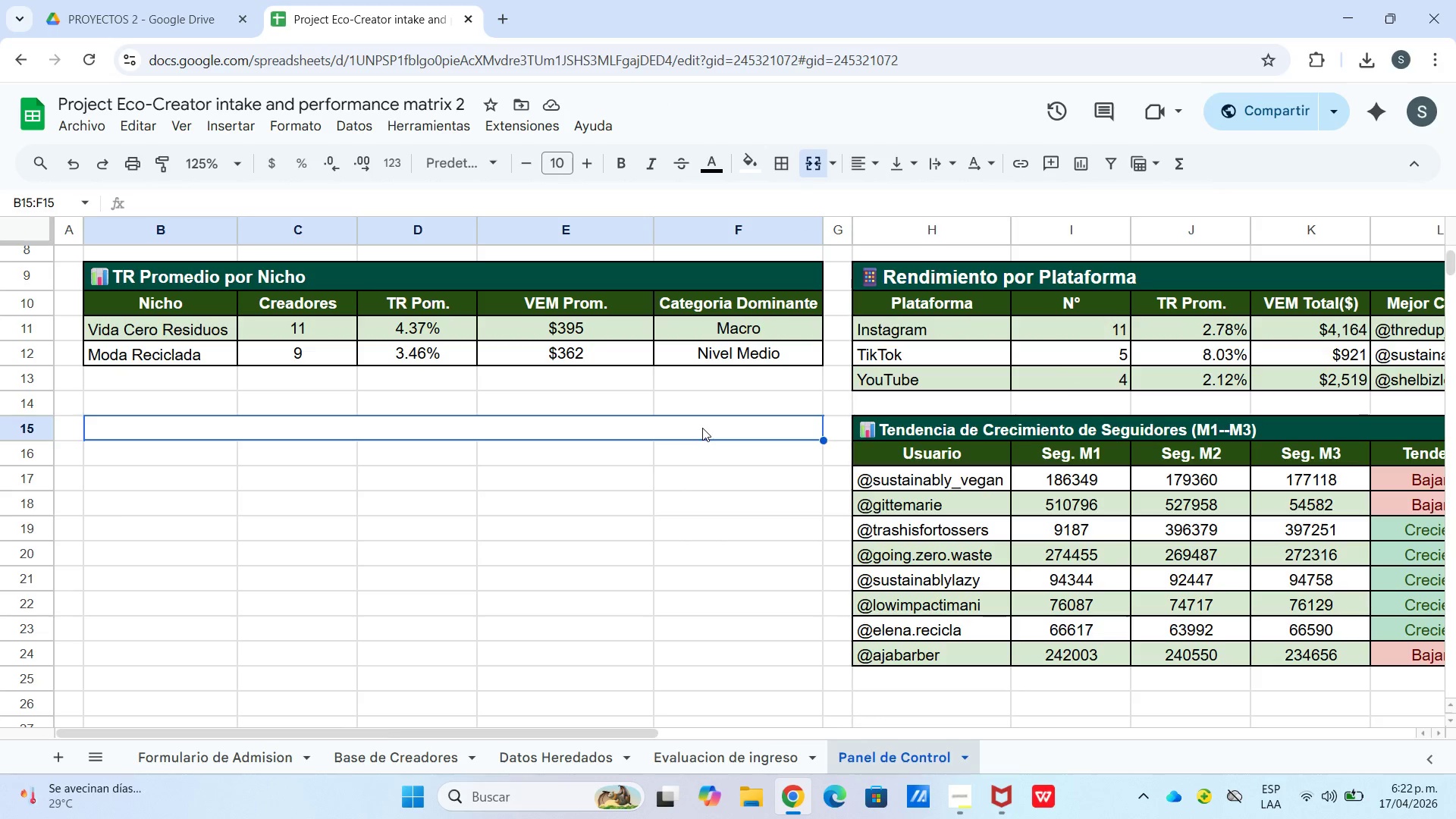 
right_click([702, 428])
 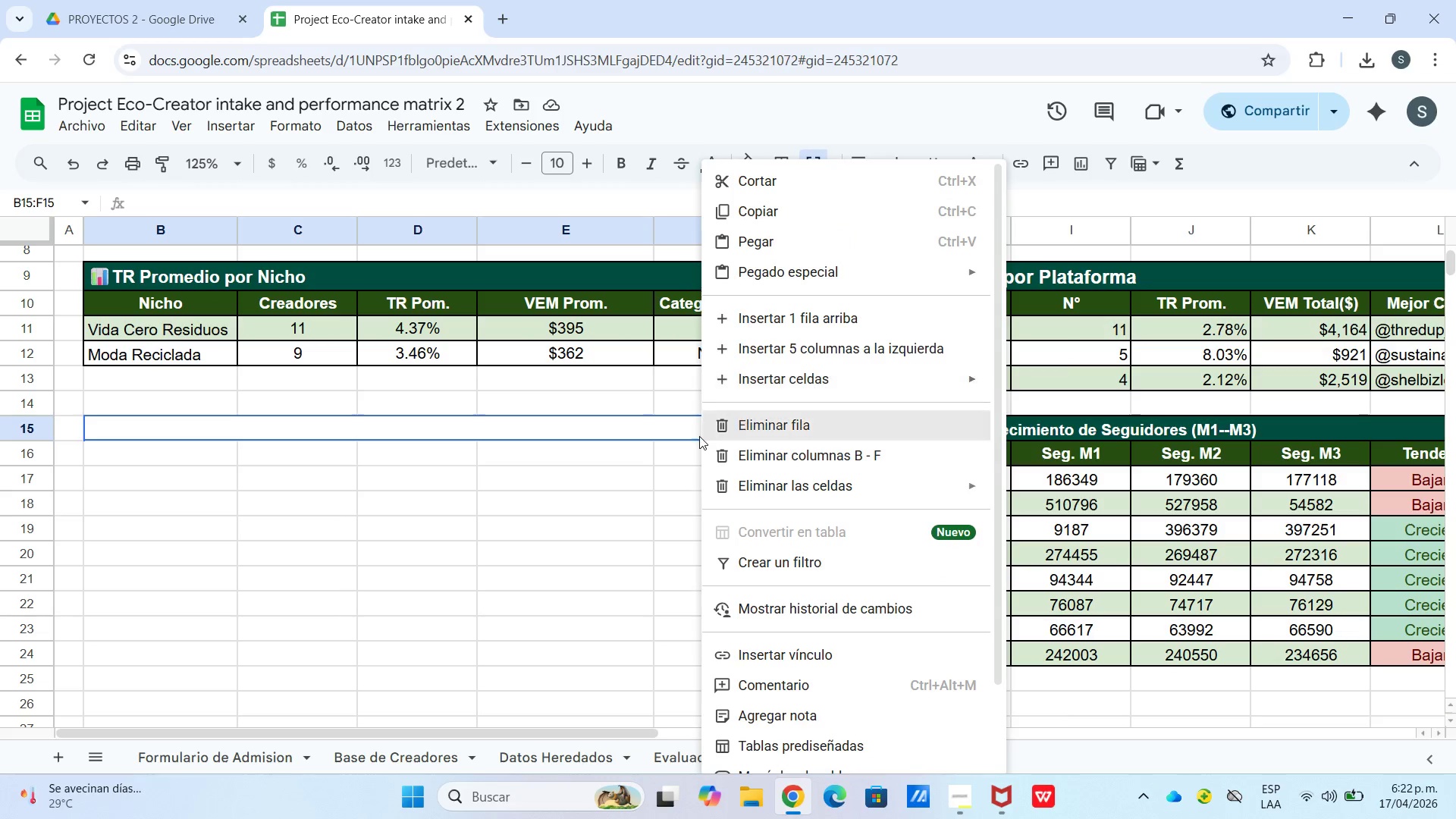 
double_click([679, 428])
 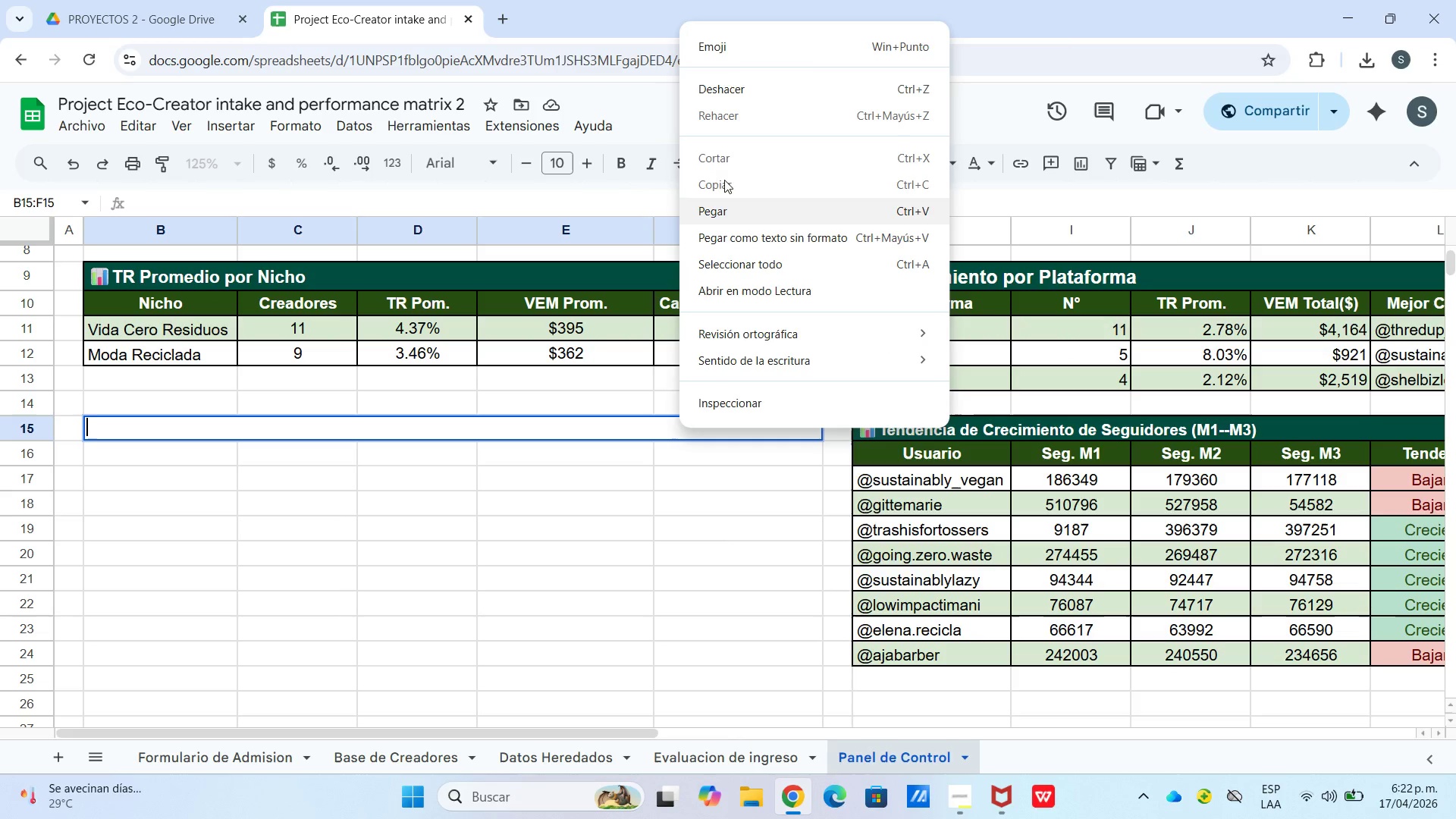 
left_click([732, 42])
 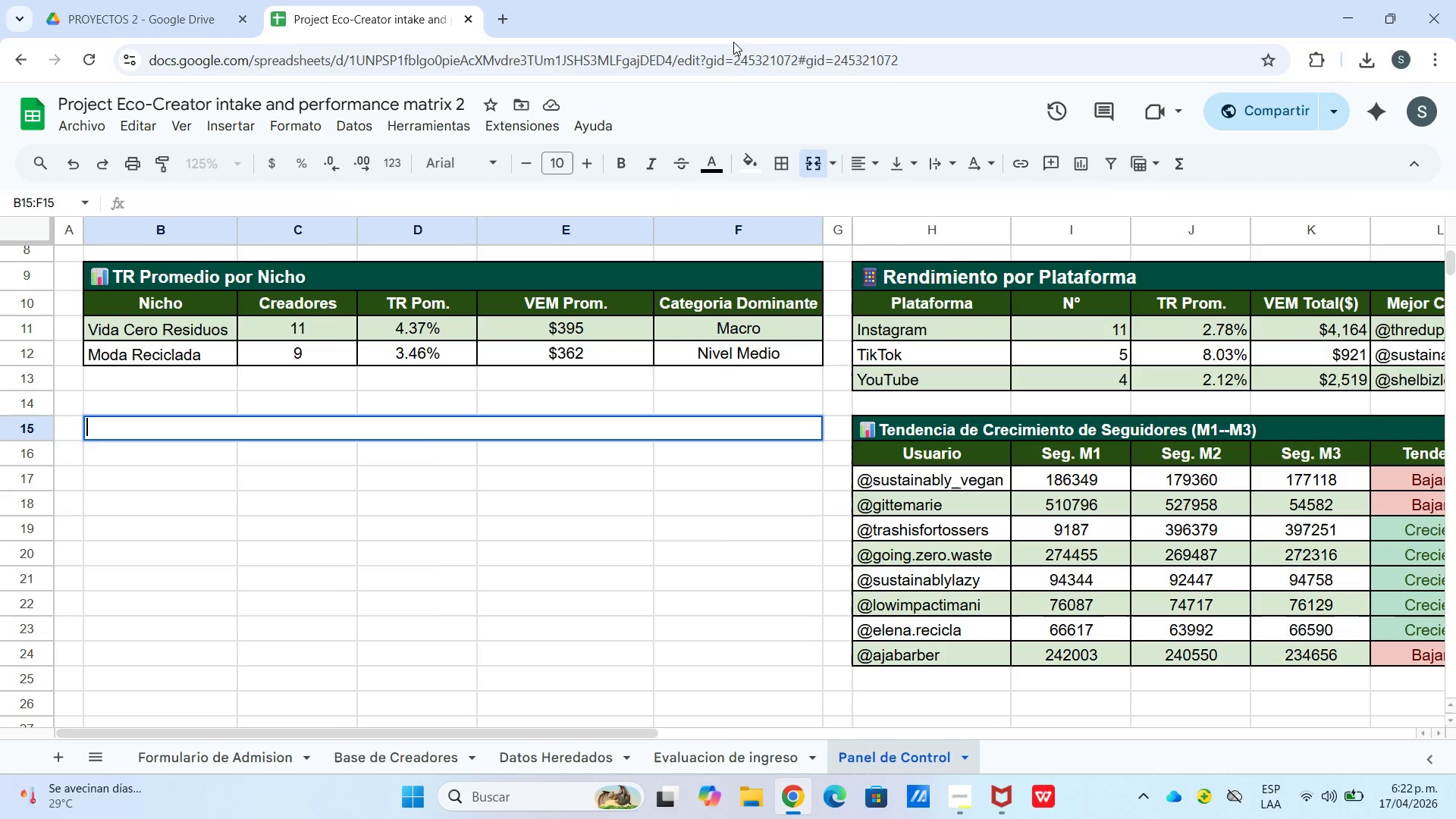 
key(Meta+Period)
 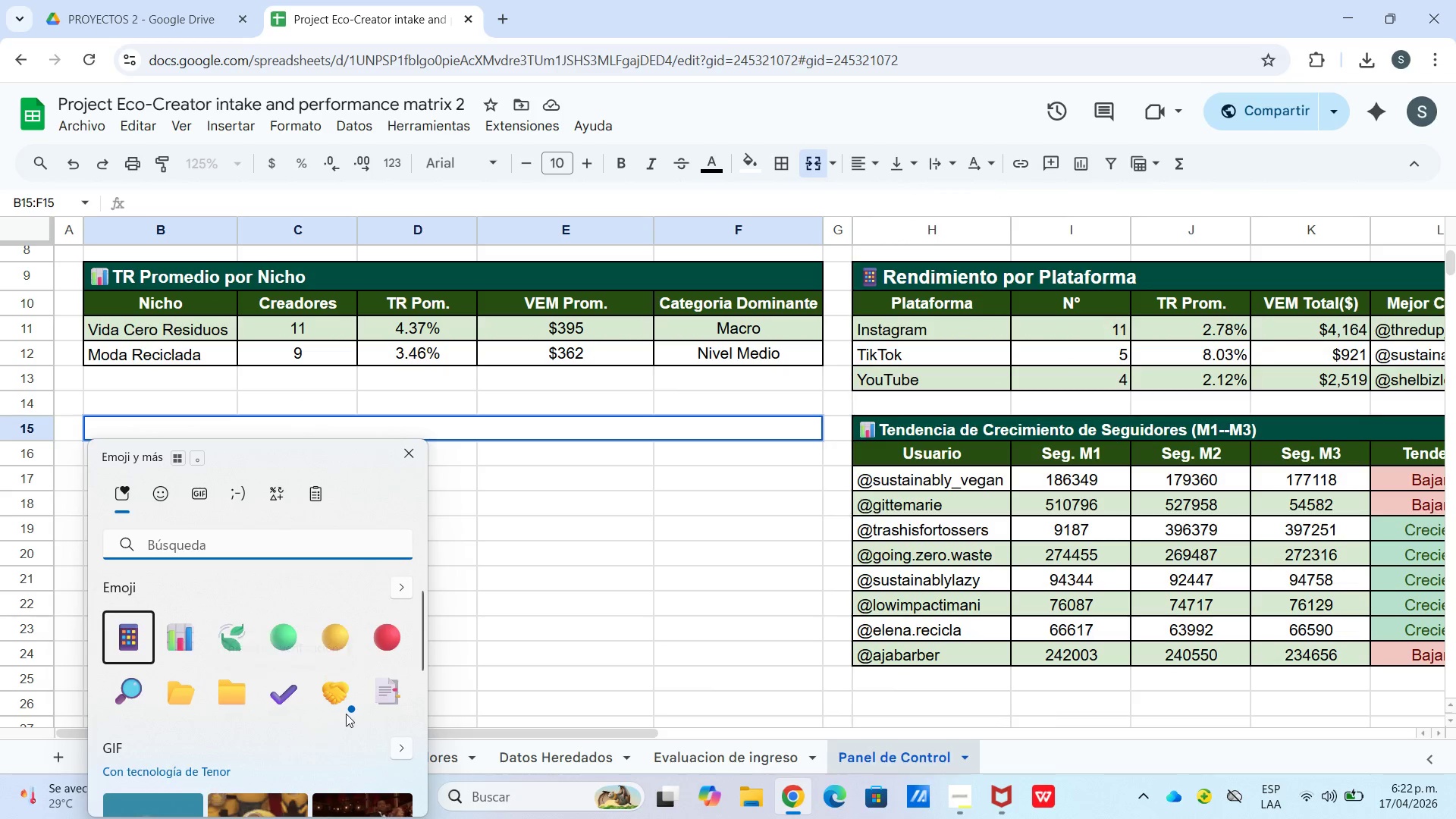 
key(Meta+MetaLeft)
 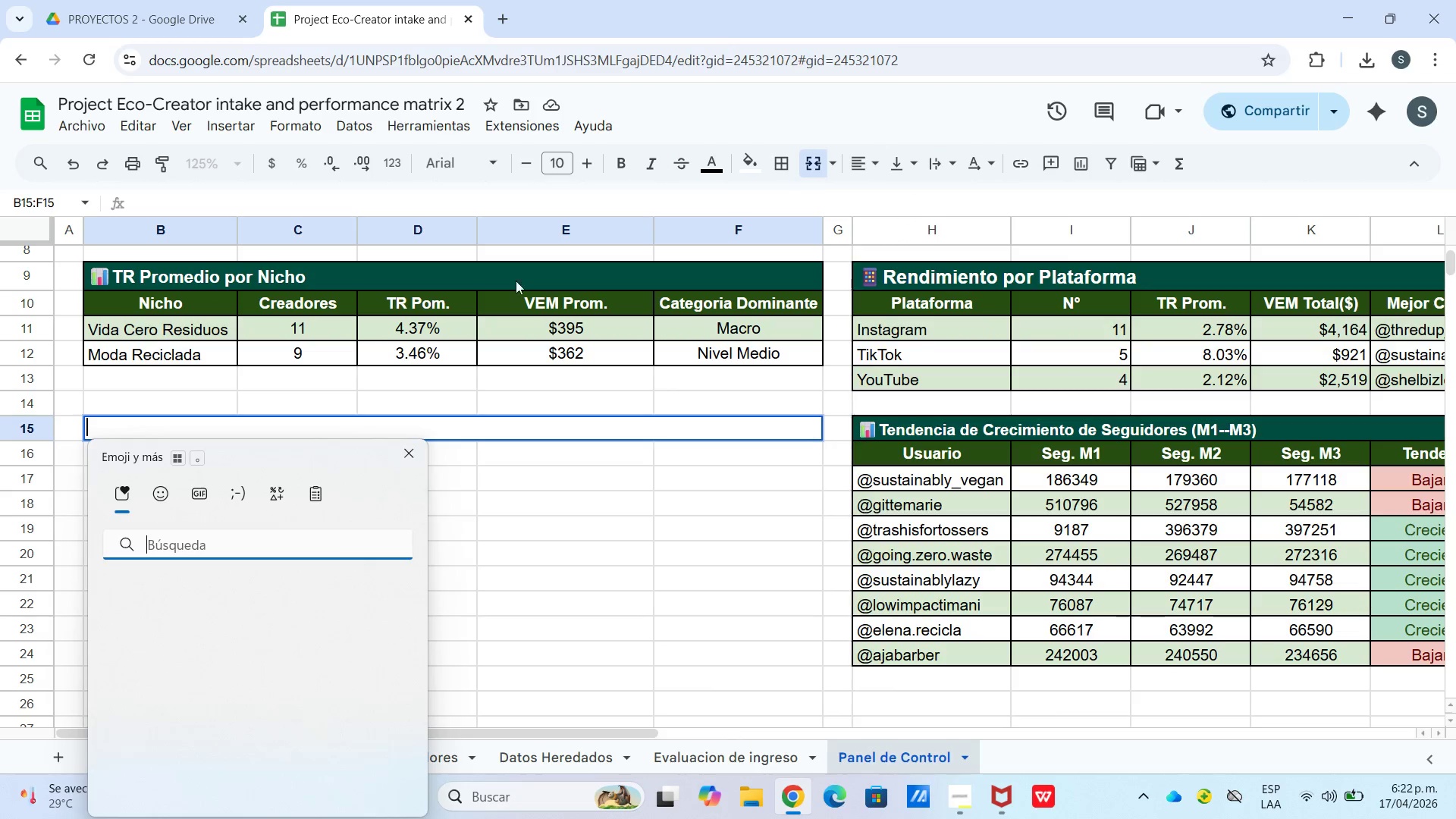 
left_click([402, 755])
 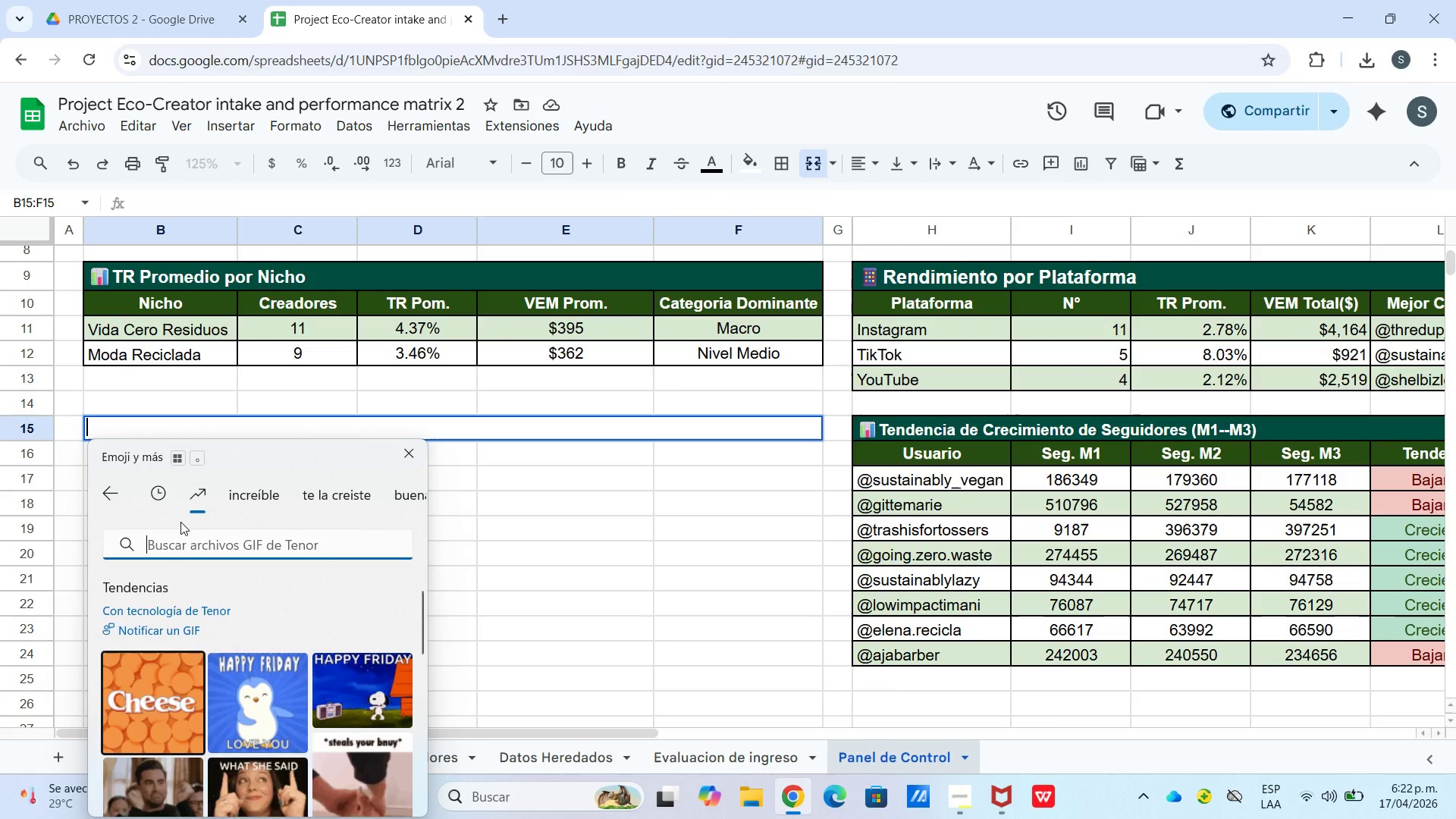 
left_click([123, 499])
 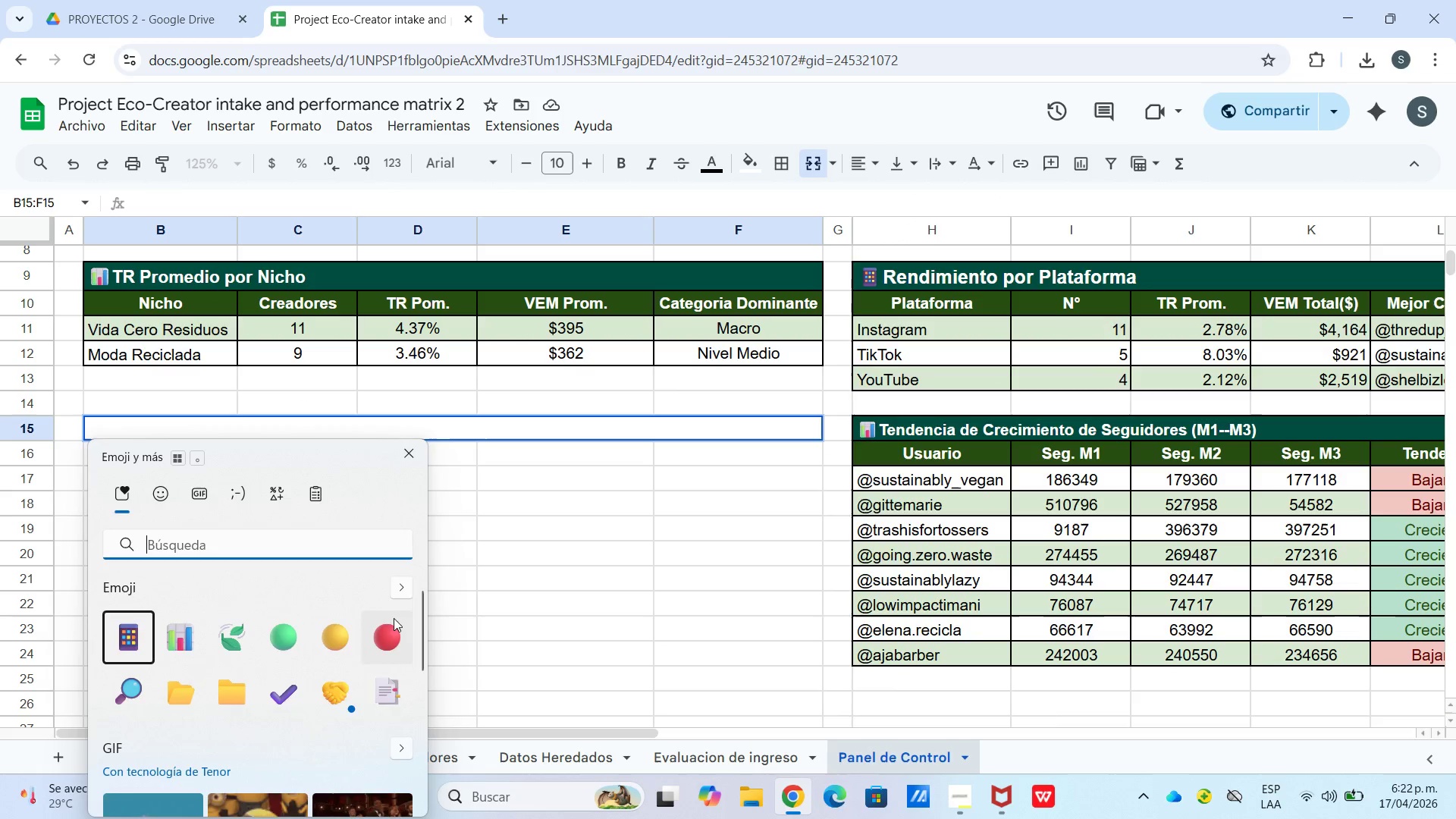 
left_click([401, 592])
 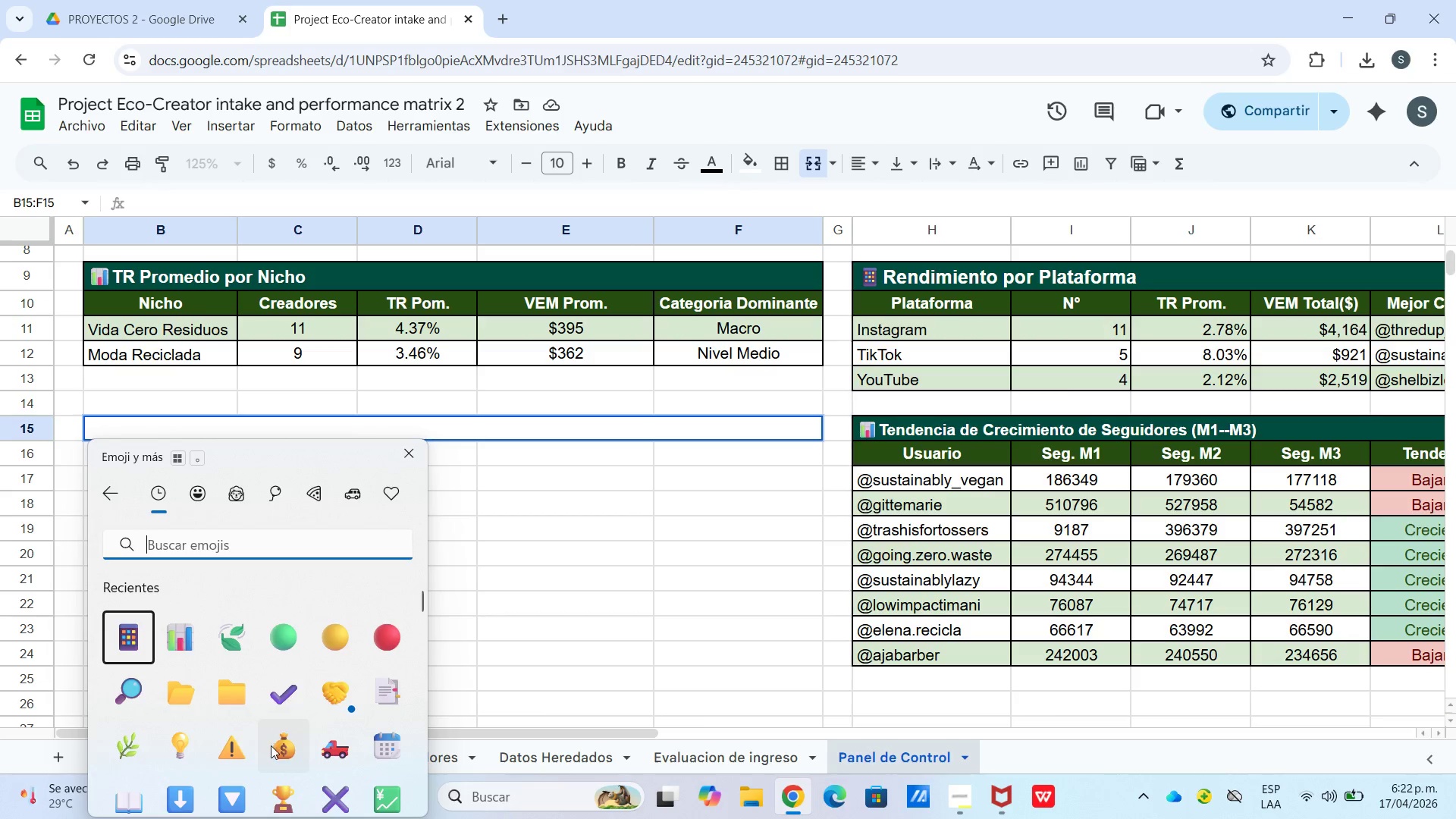 
left_click_drag(start_coordinate=[284, 794], to_coordinate=[288, 795])
 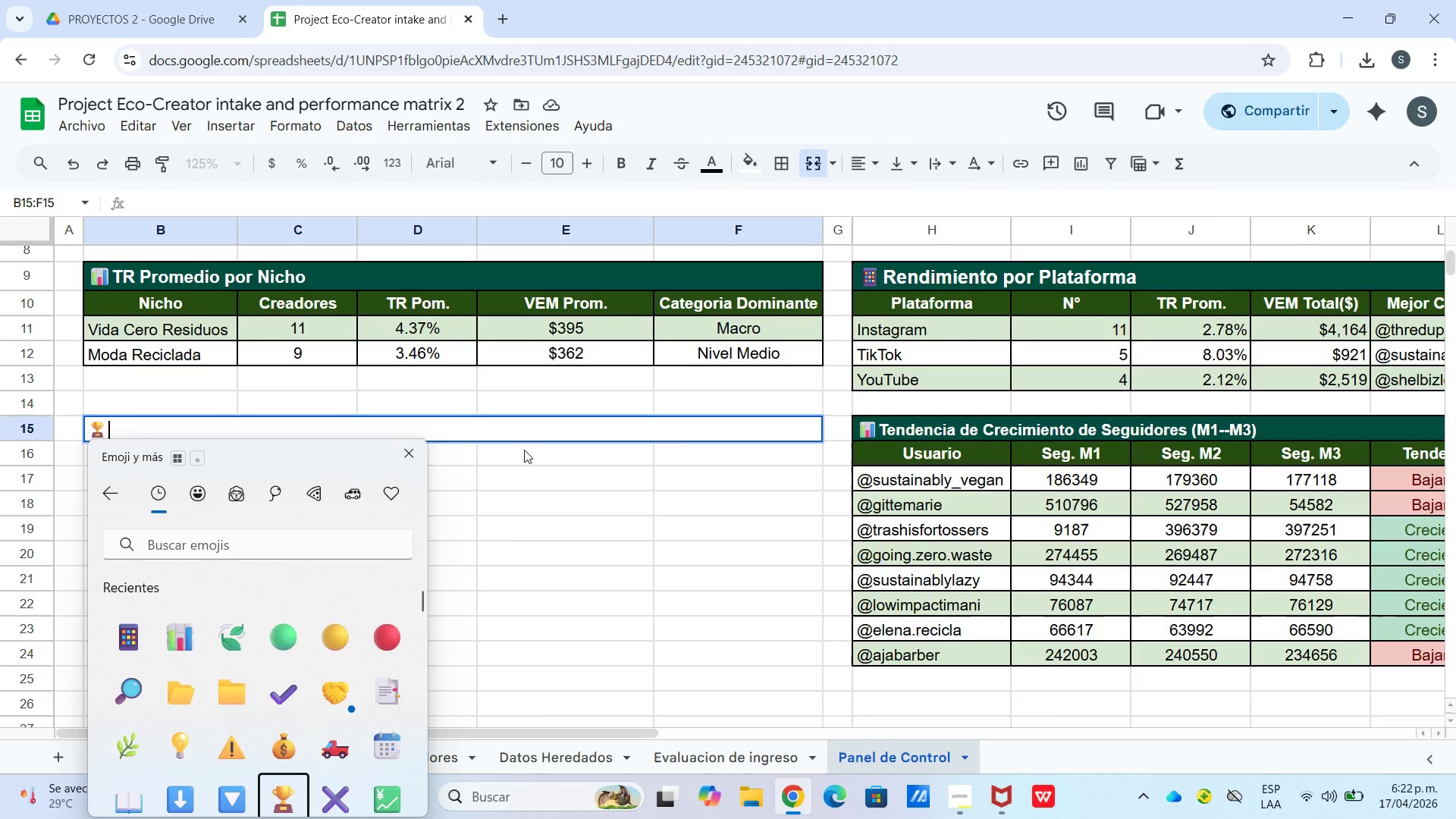 
double_click([524, 430])
 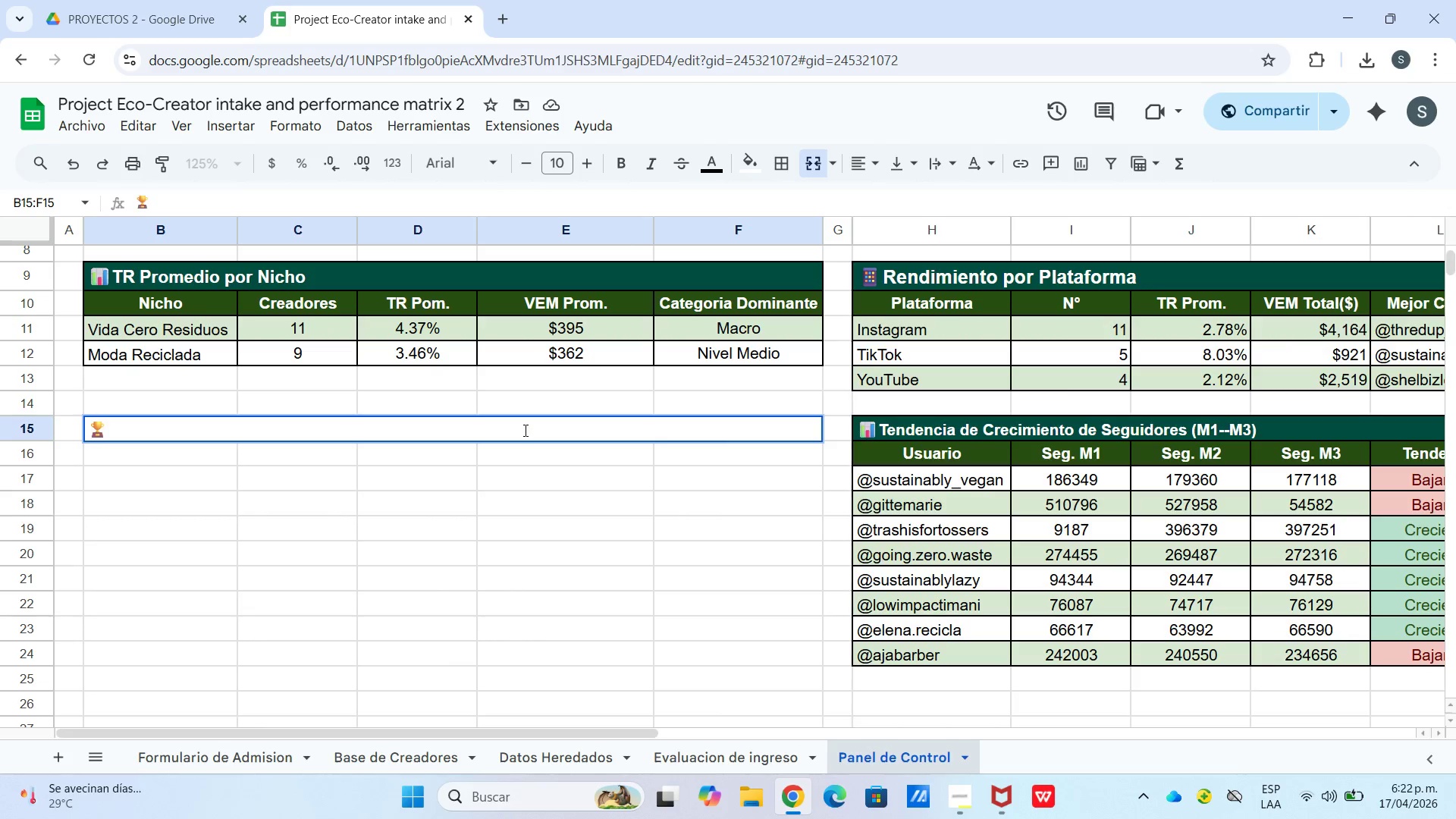 
triple_click([524, 430])
 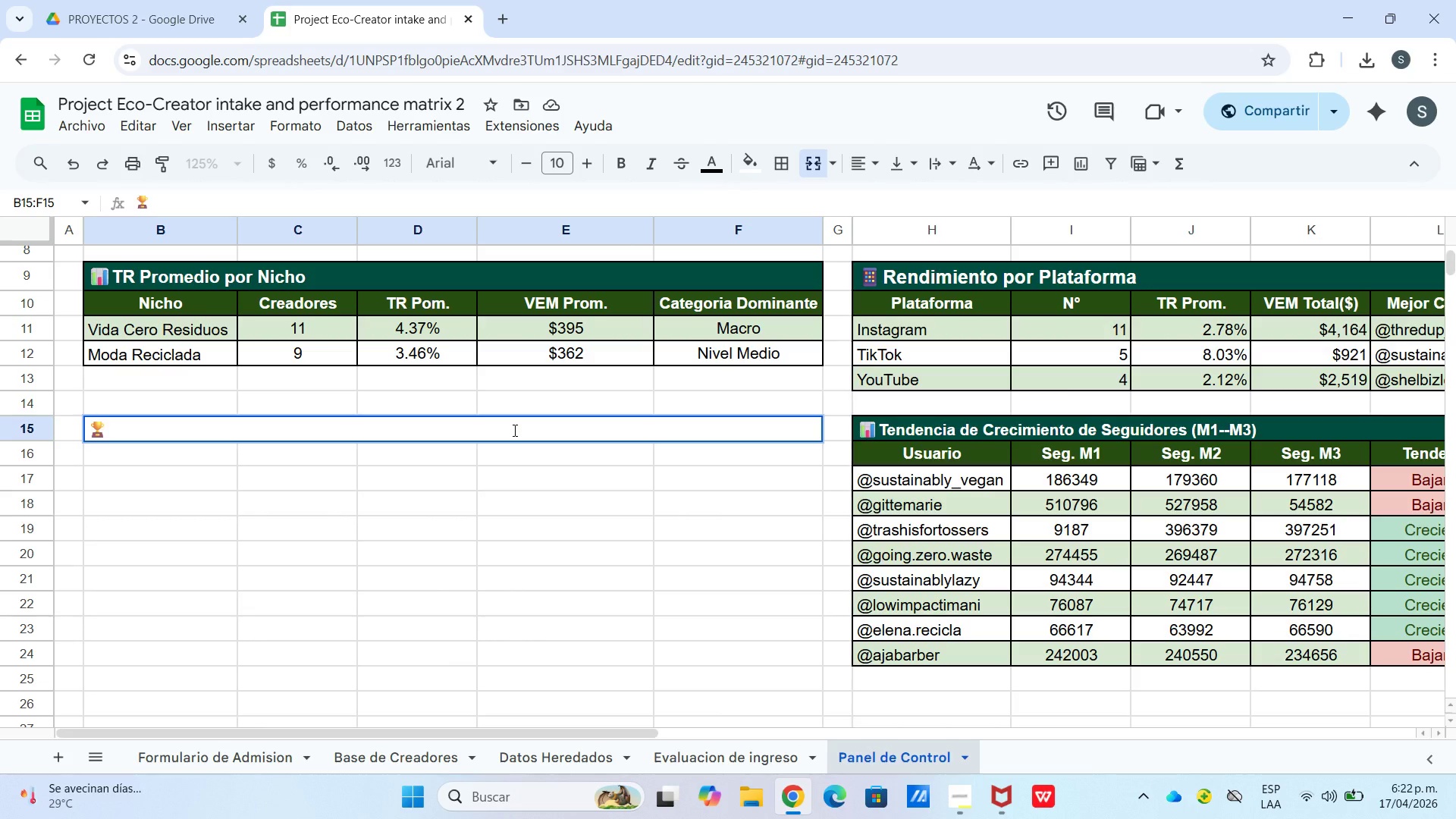 
type(Top 5 Creadores d)
key(Backspace)
type(por Tasa de Interaccion)
 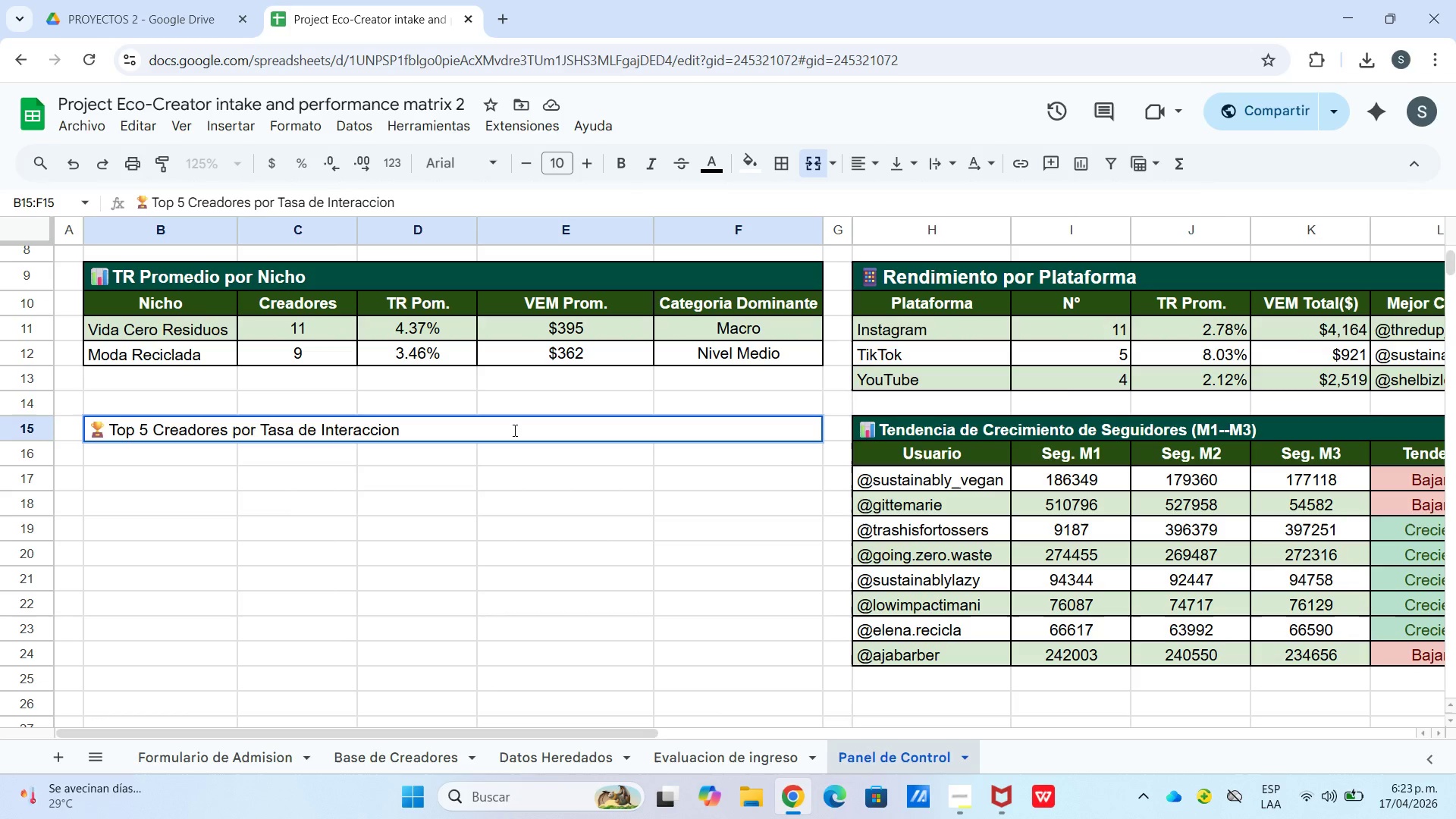 
key(Enter)
 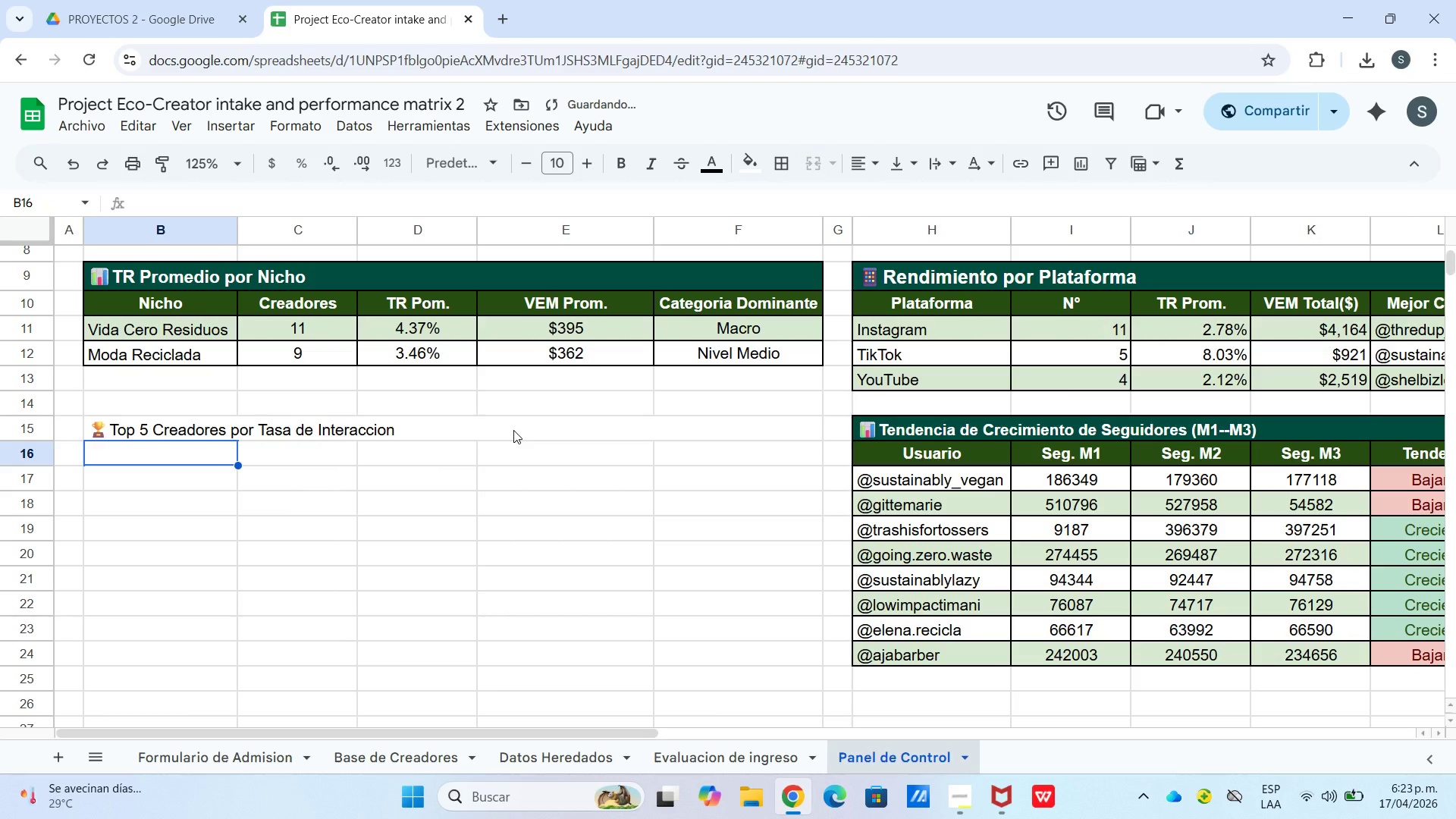 
wait(6.28)
 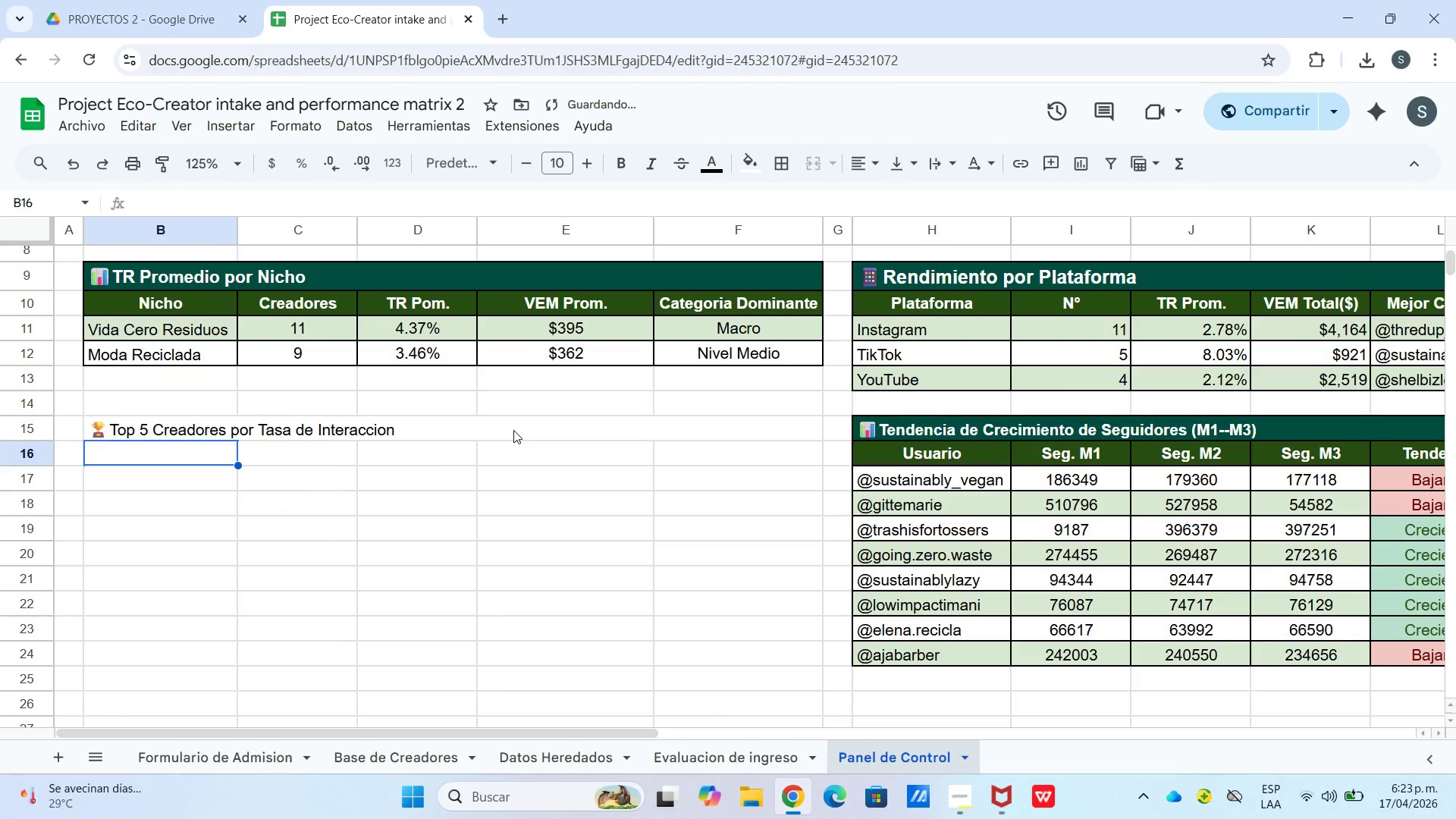 
key(Shift+3)
 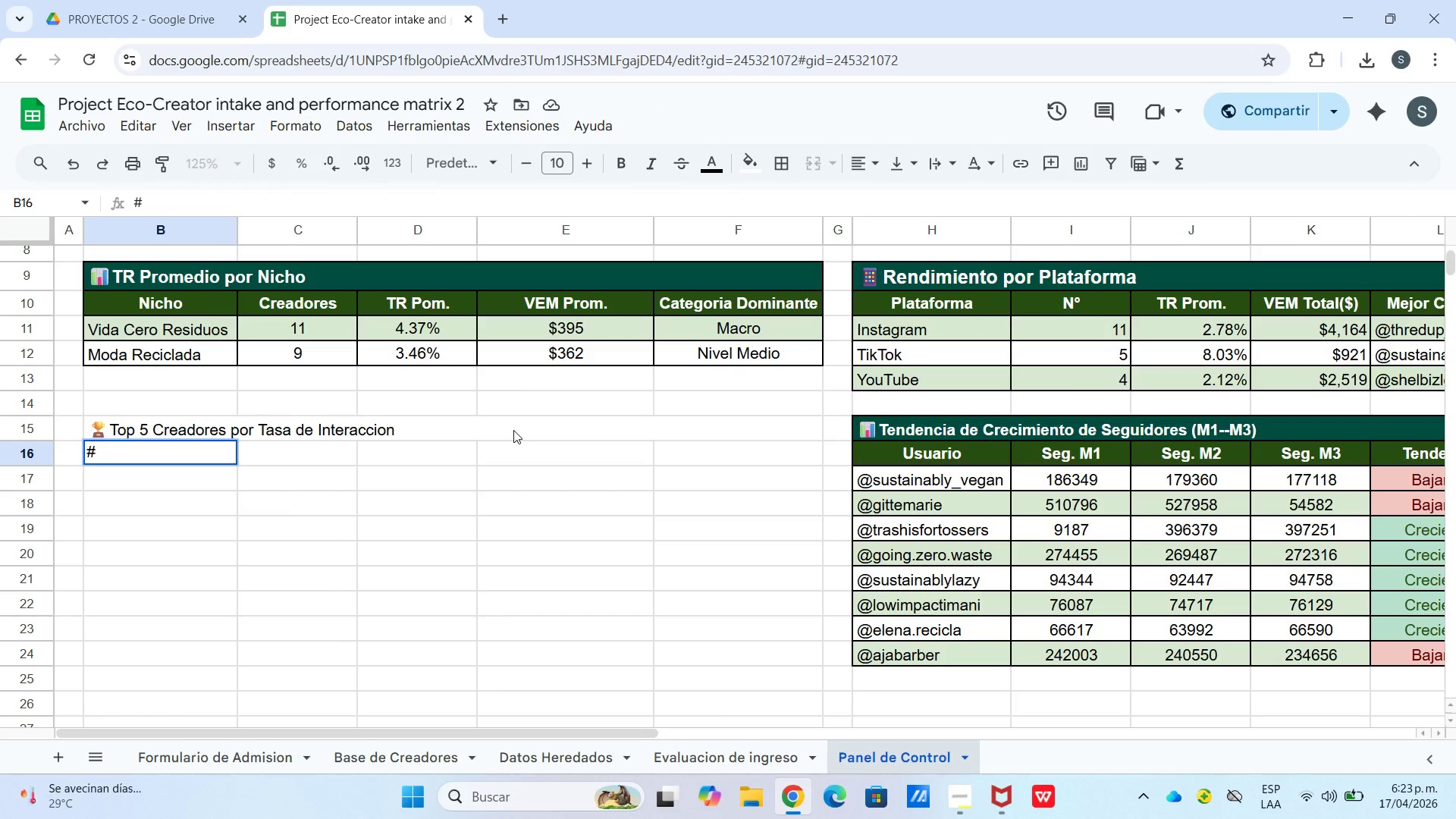 
key(ArrowRight)
 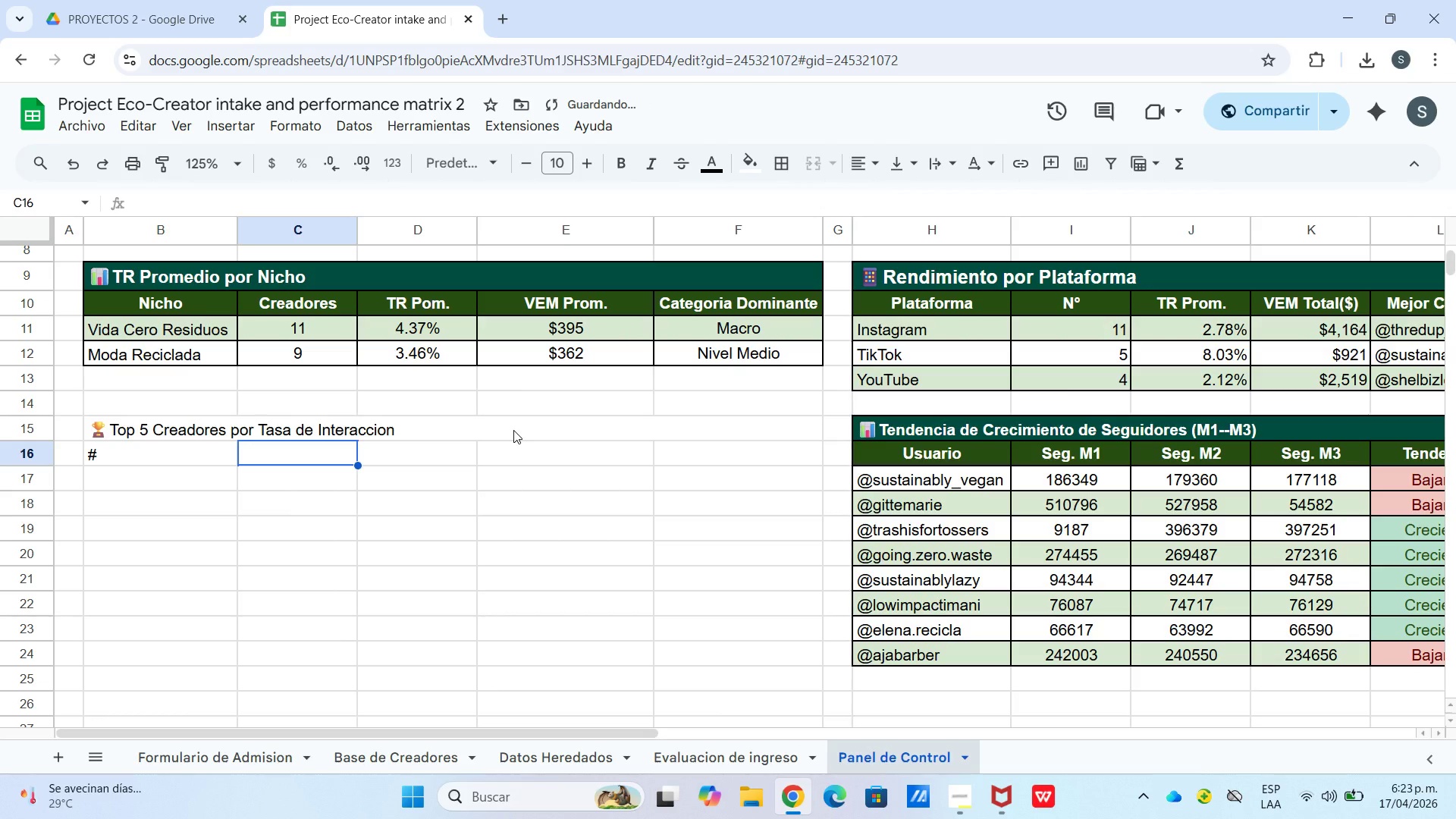 
type(Usuario)
 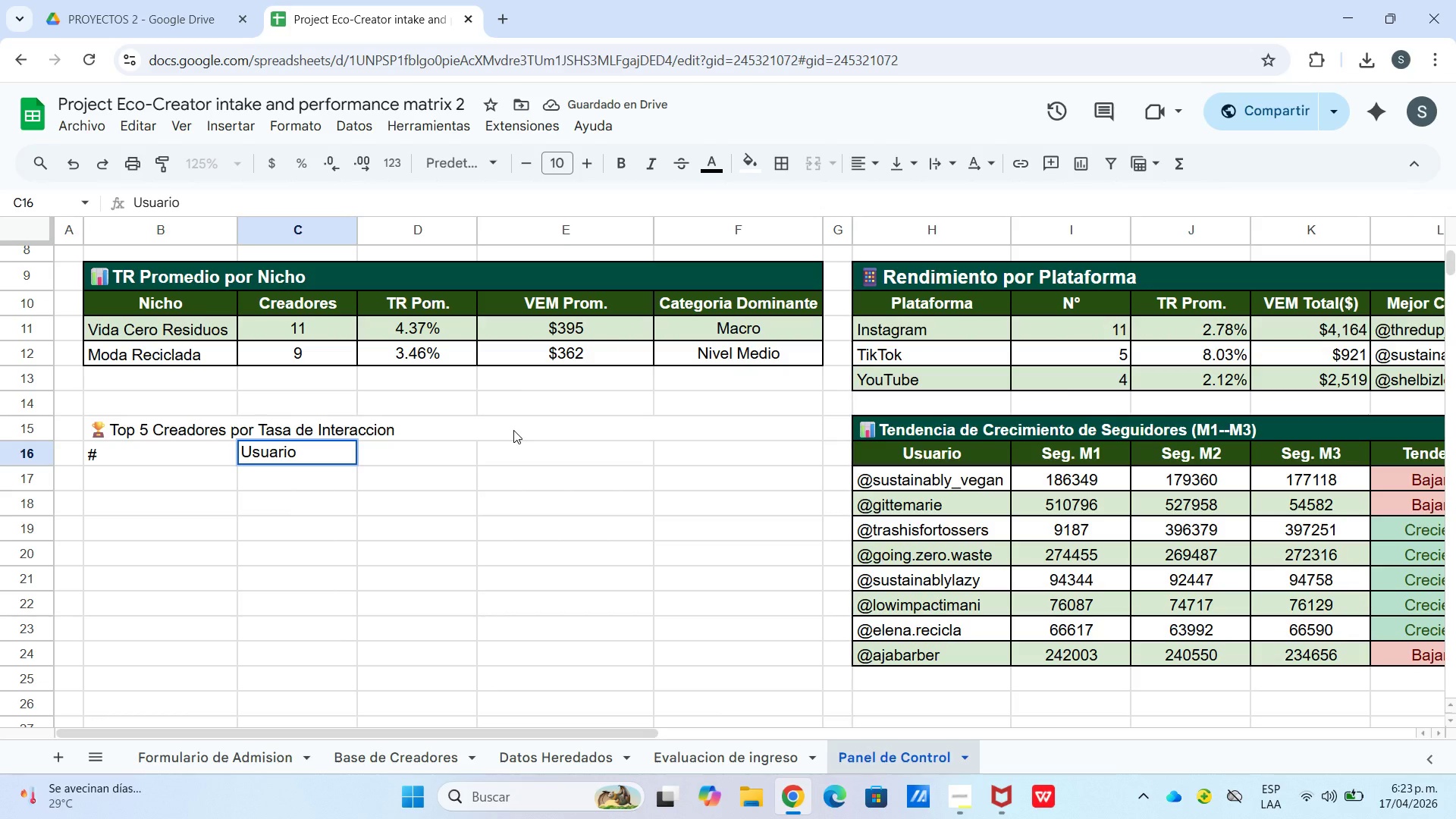 
key(ArrowRight)
 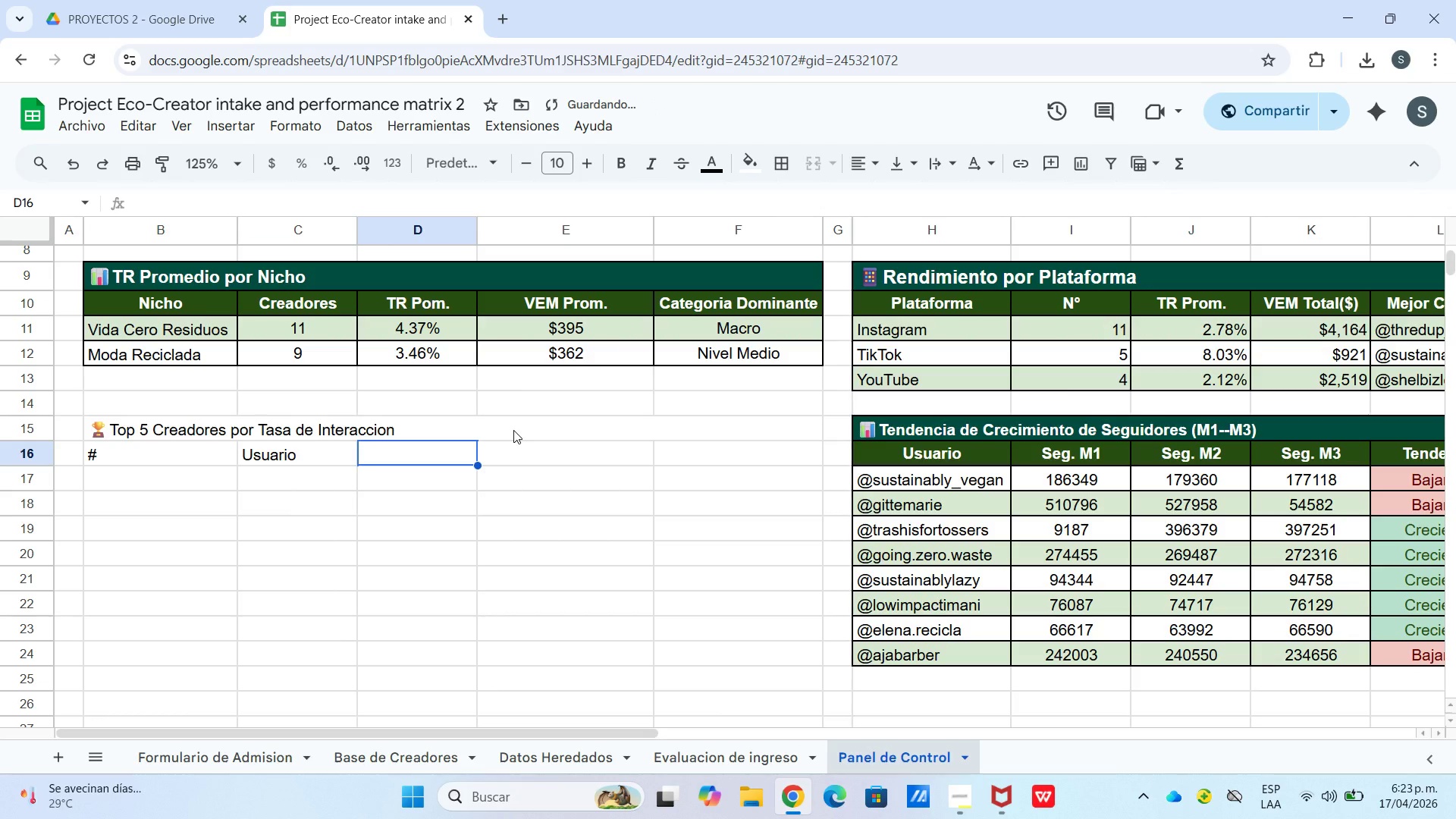 
type(Nicho)
 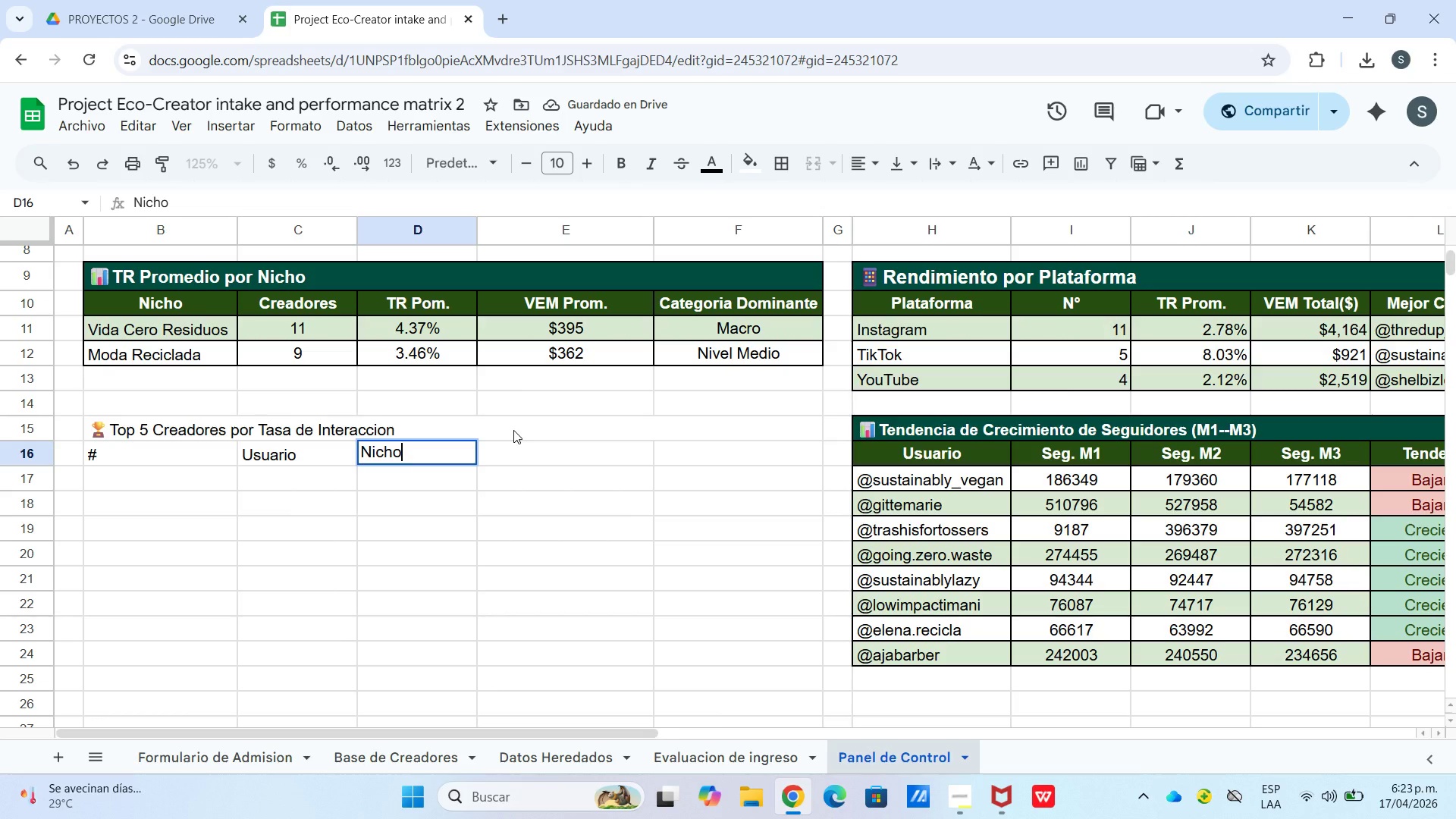 
key(ArrowRight)
 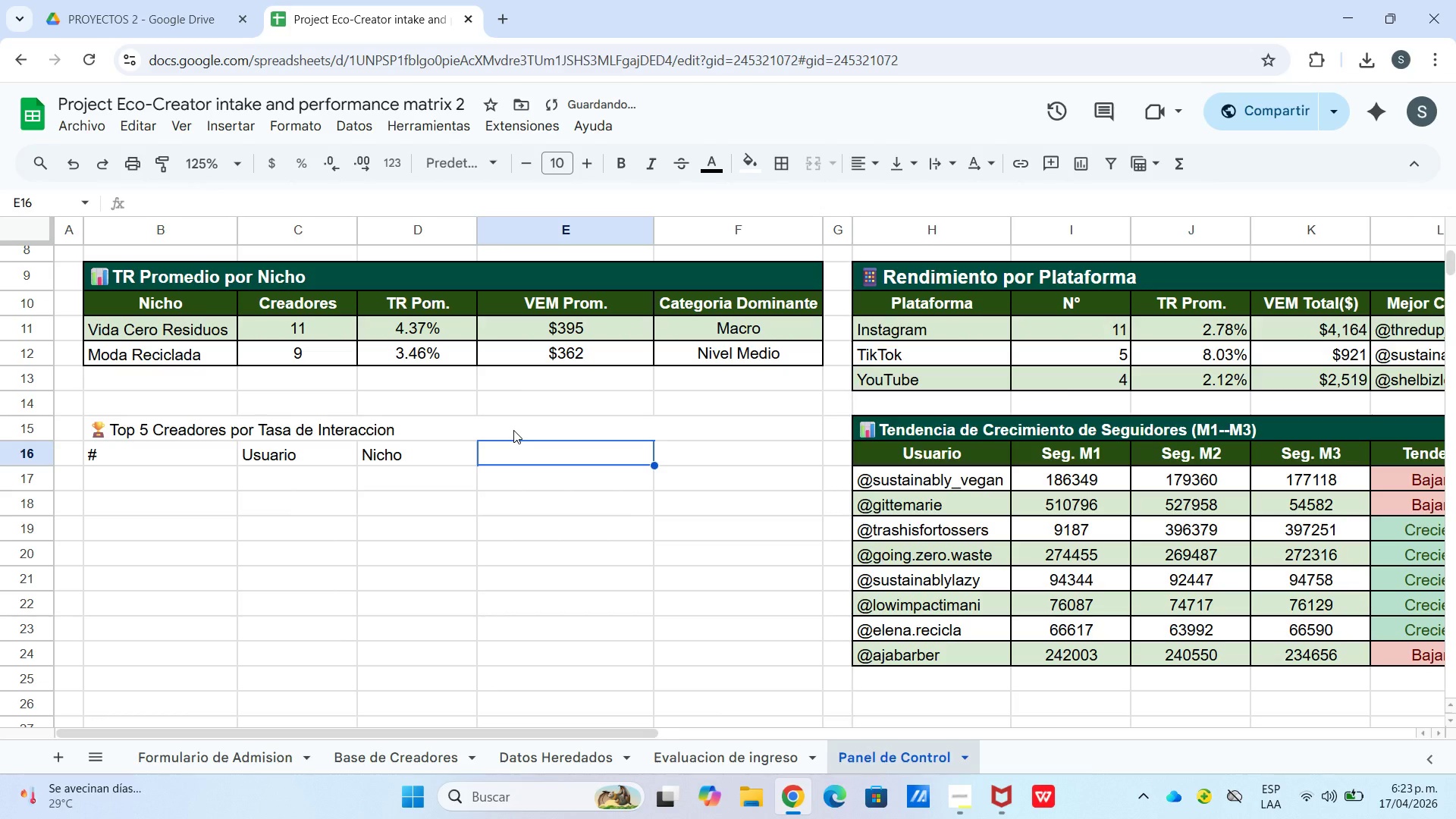 
type(TR*%()
 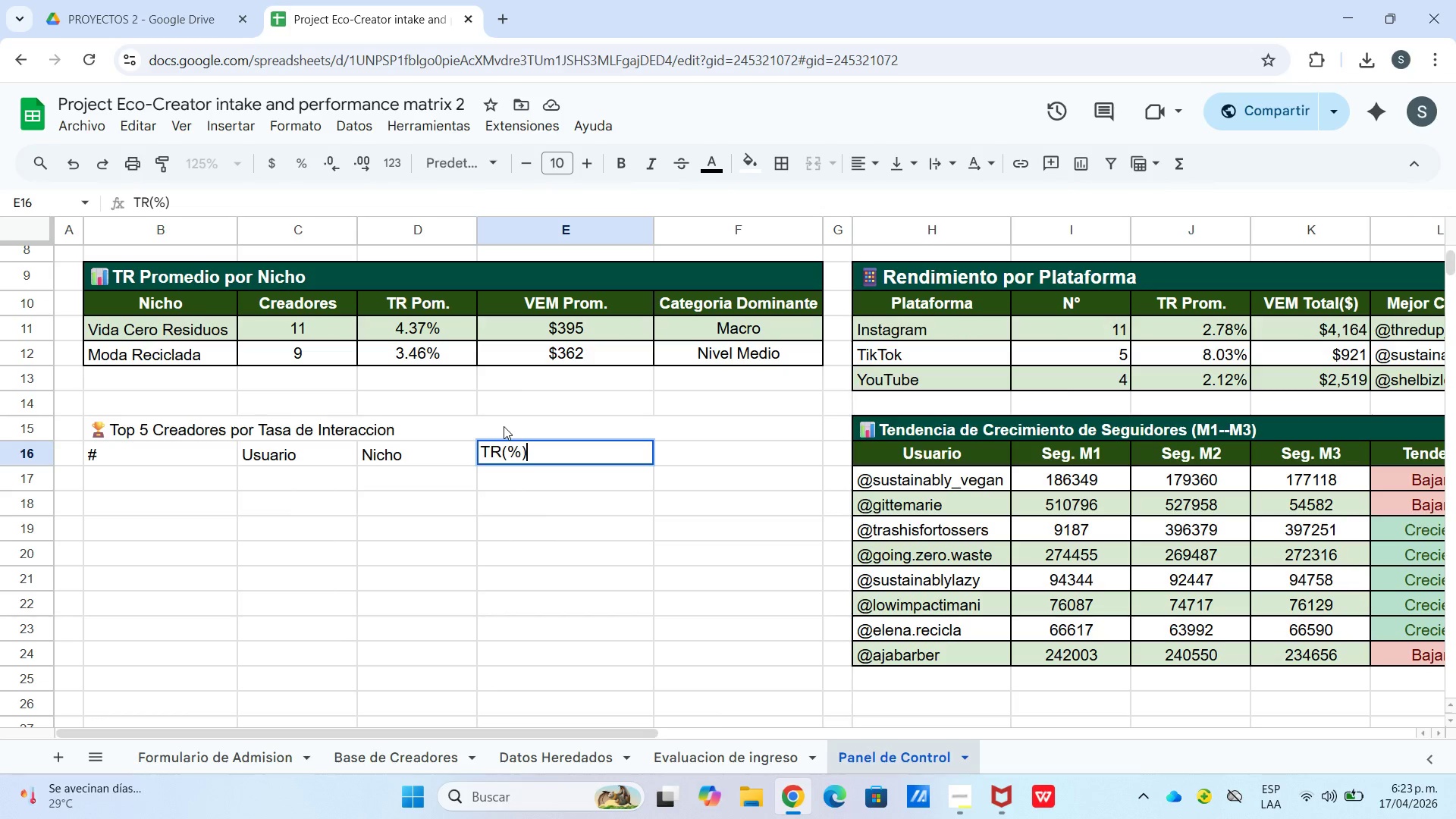 
key(ArrowRight)
 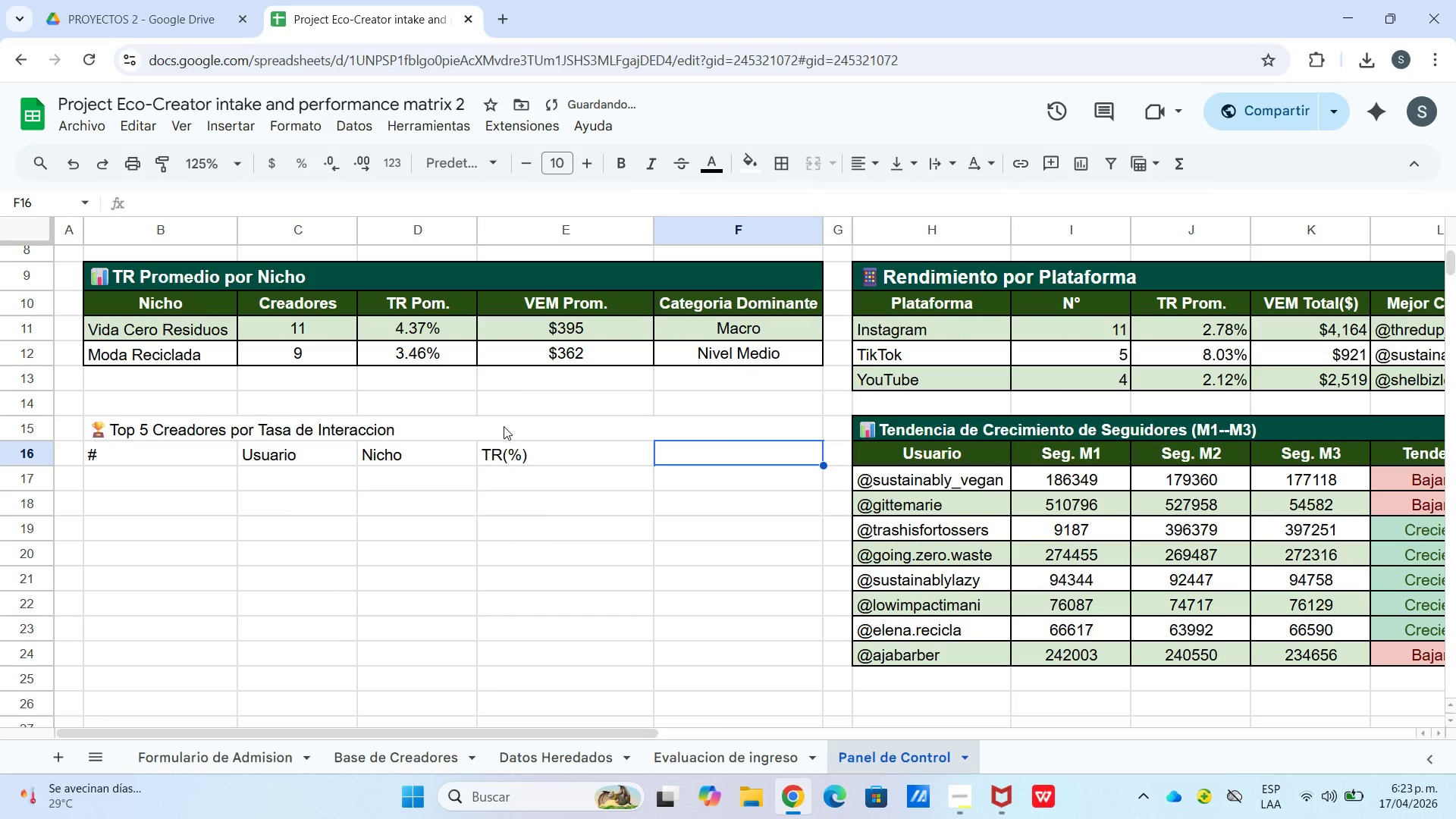 
type(Prioridad)
 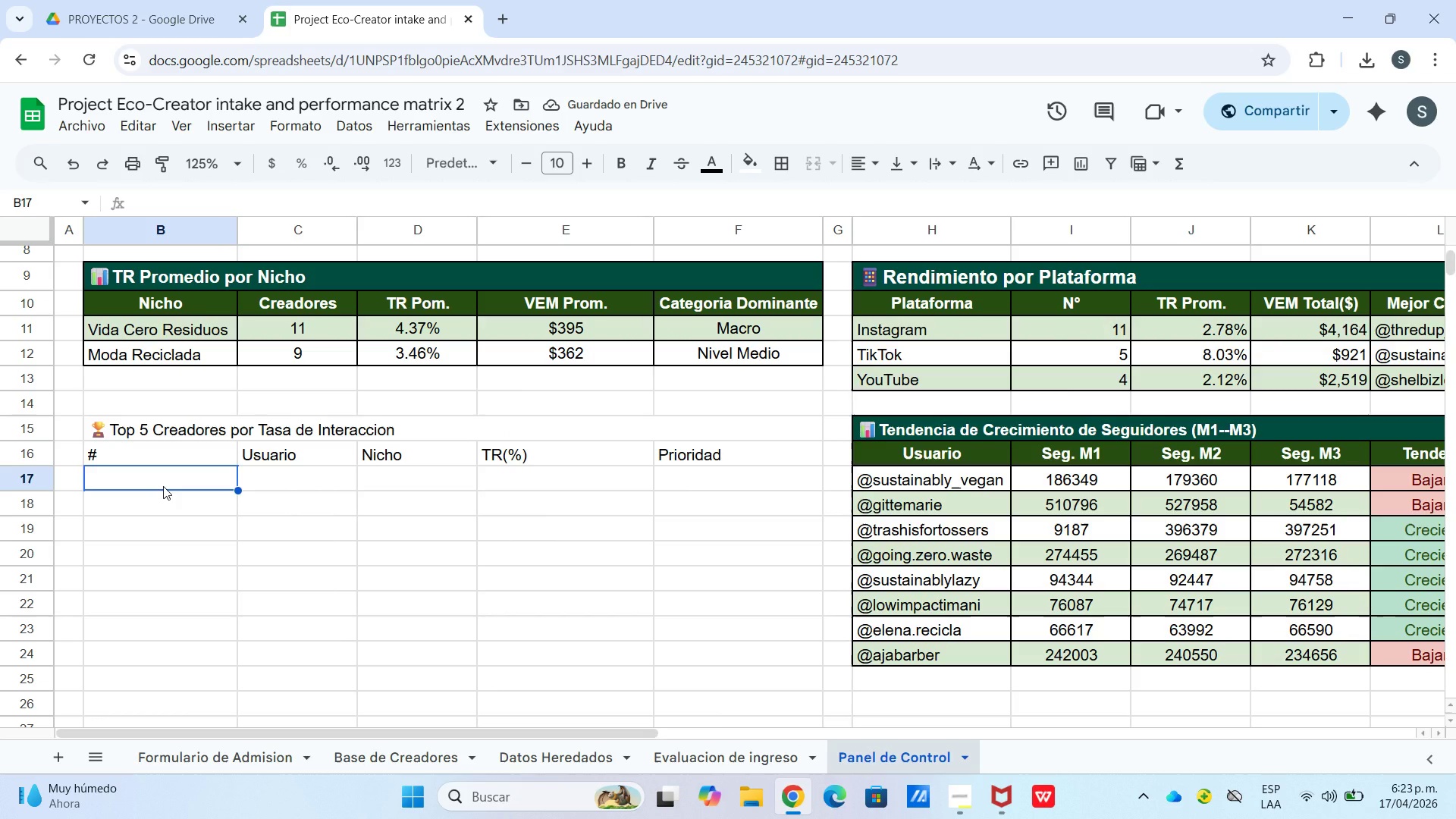 
wait(6.44)
 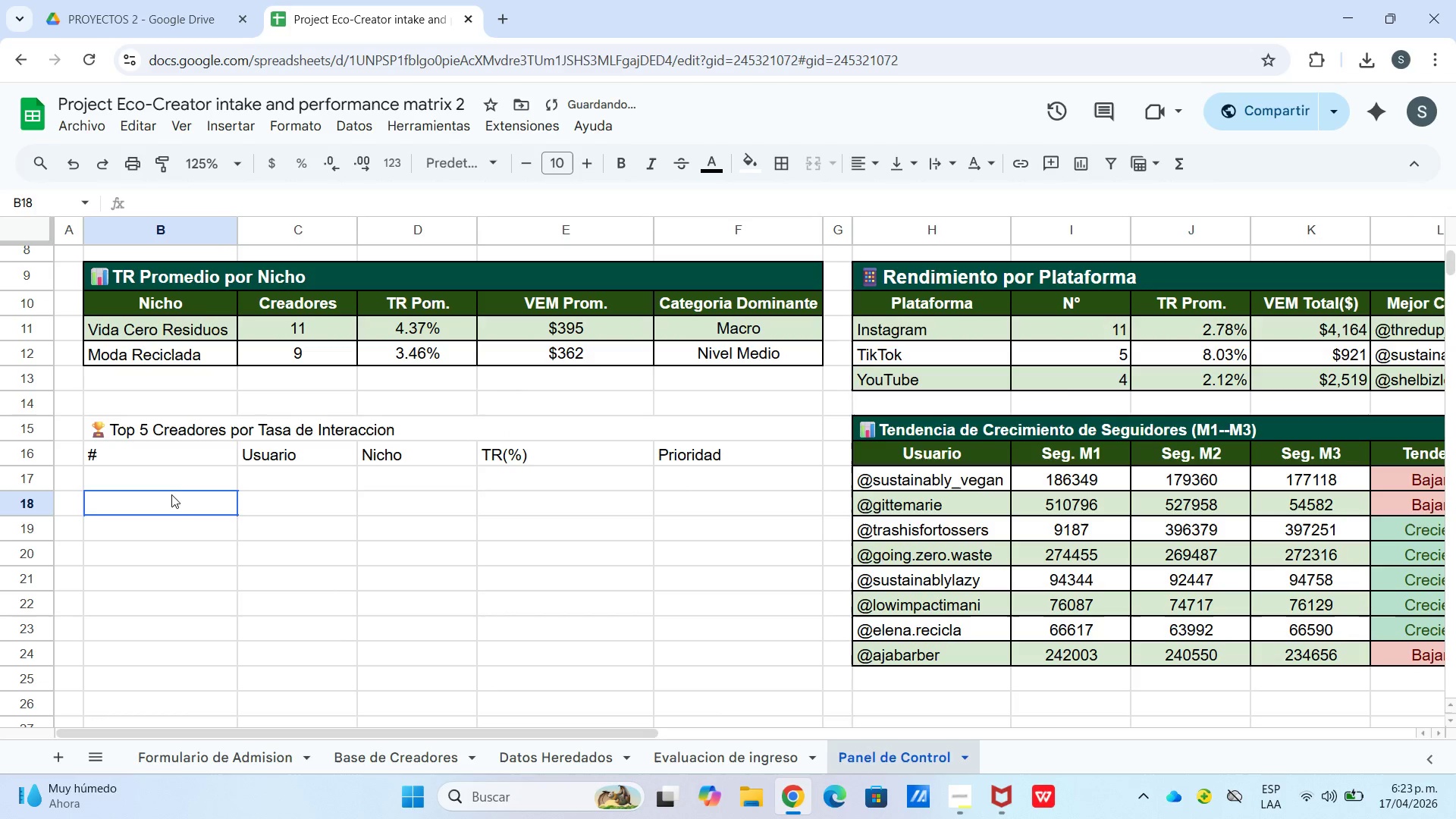 
key(Numpad1)
 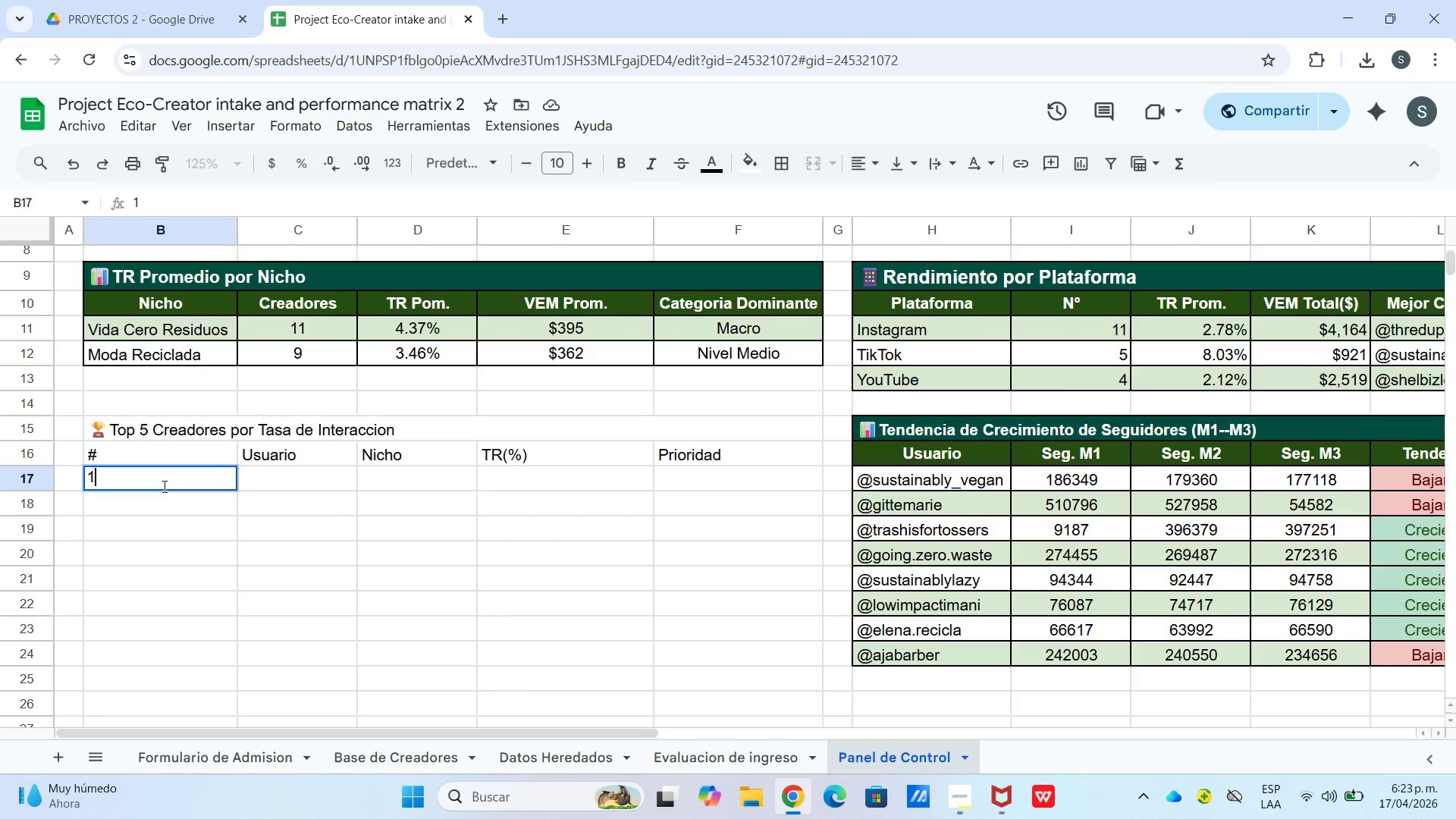 
key(Enter)
 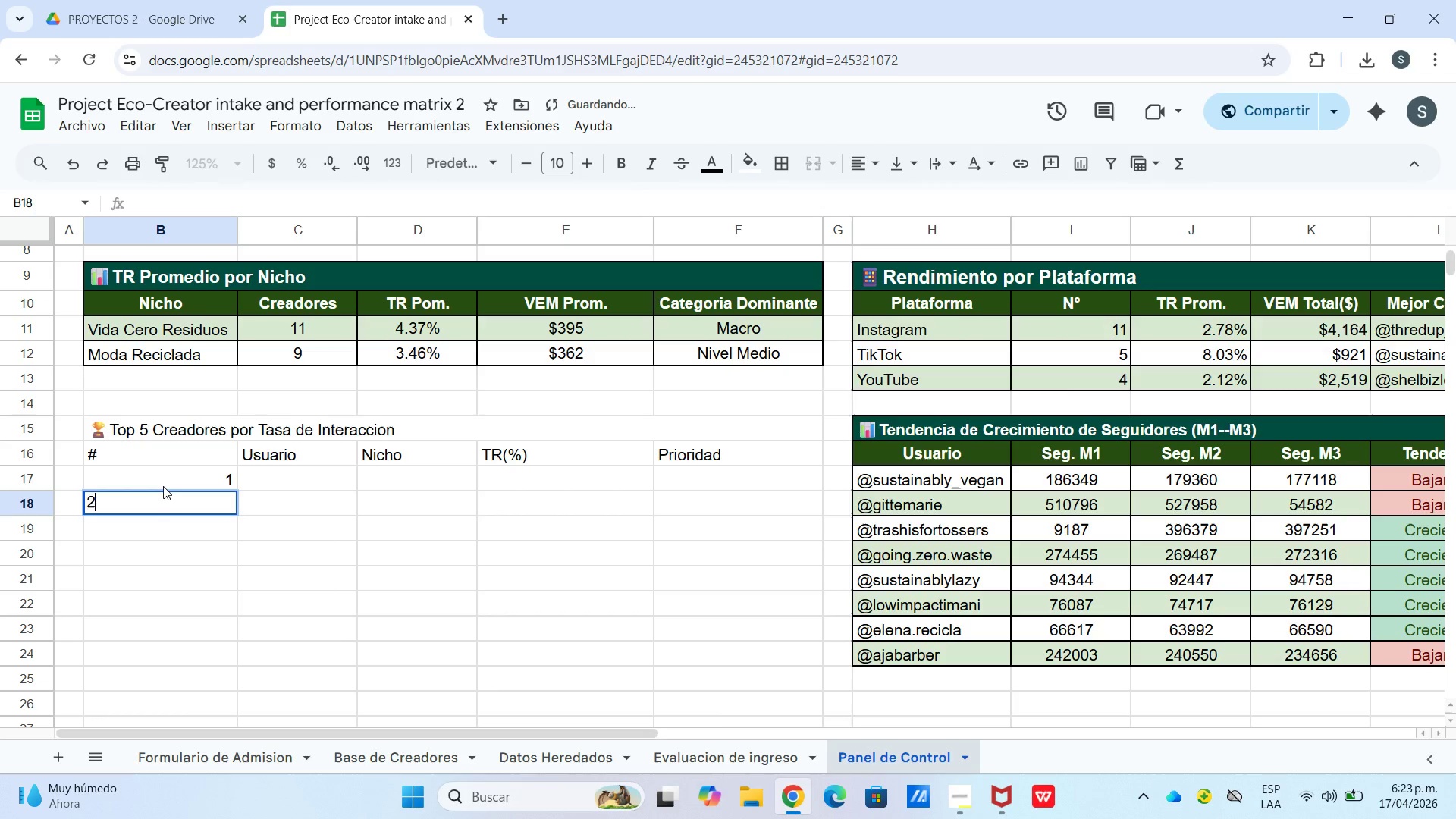 
key(Numpad2)
 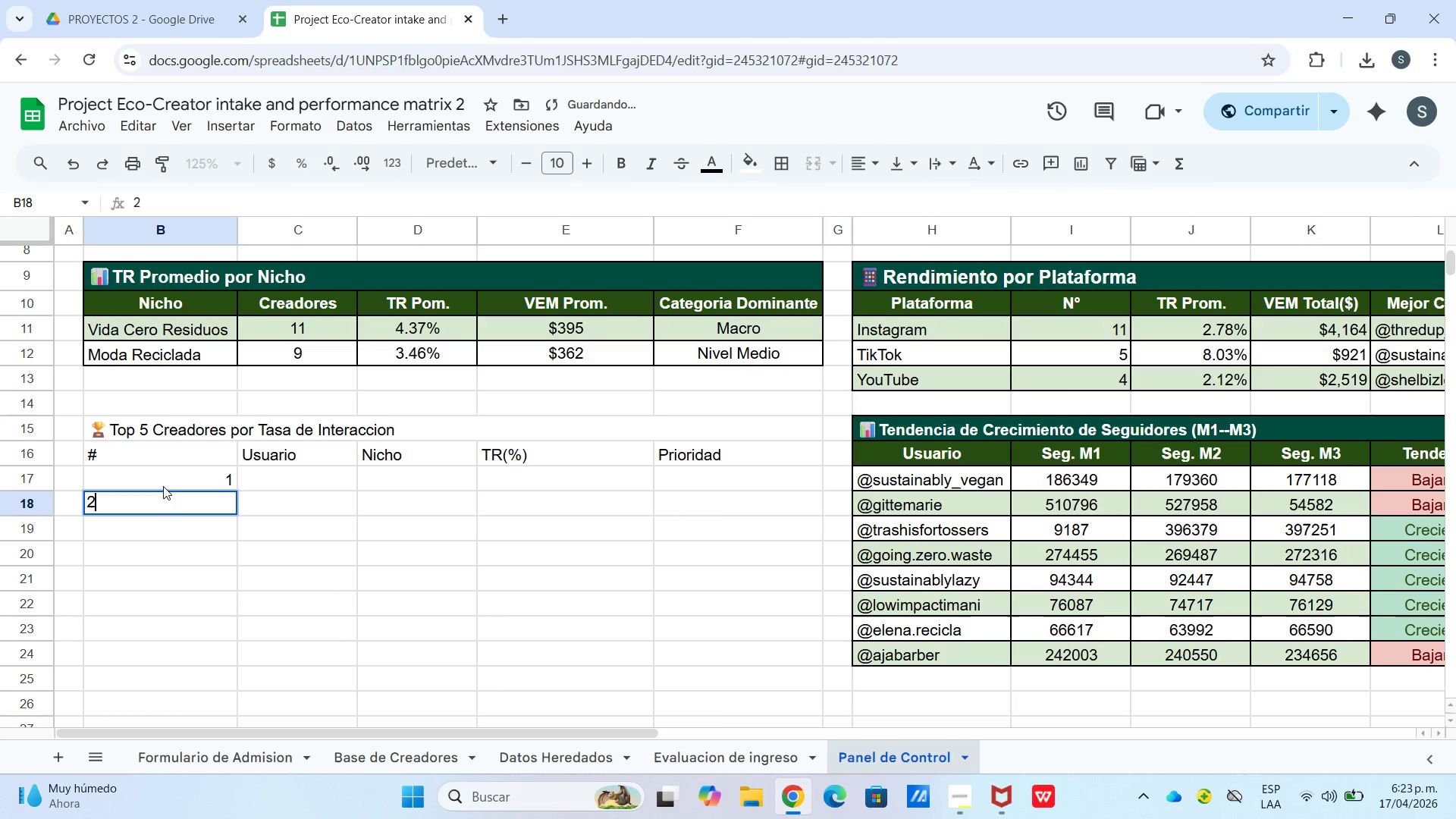 
key(Enter)
 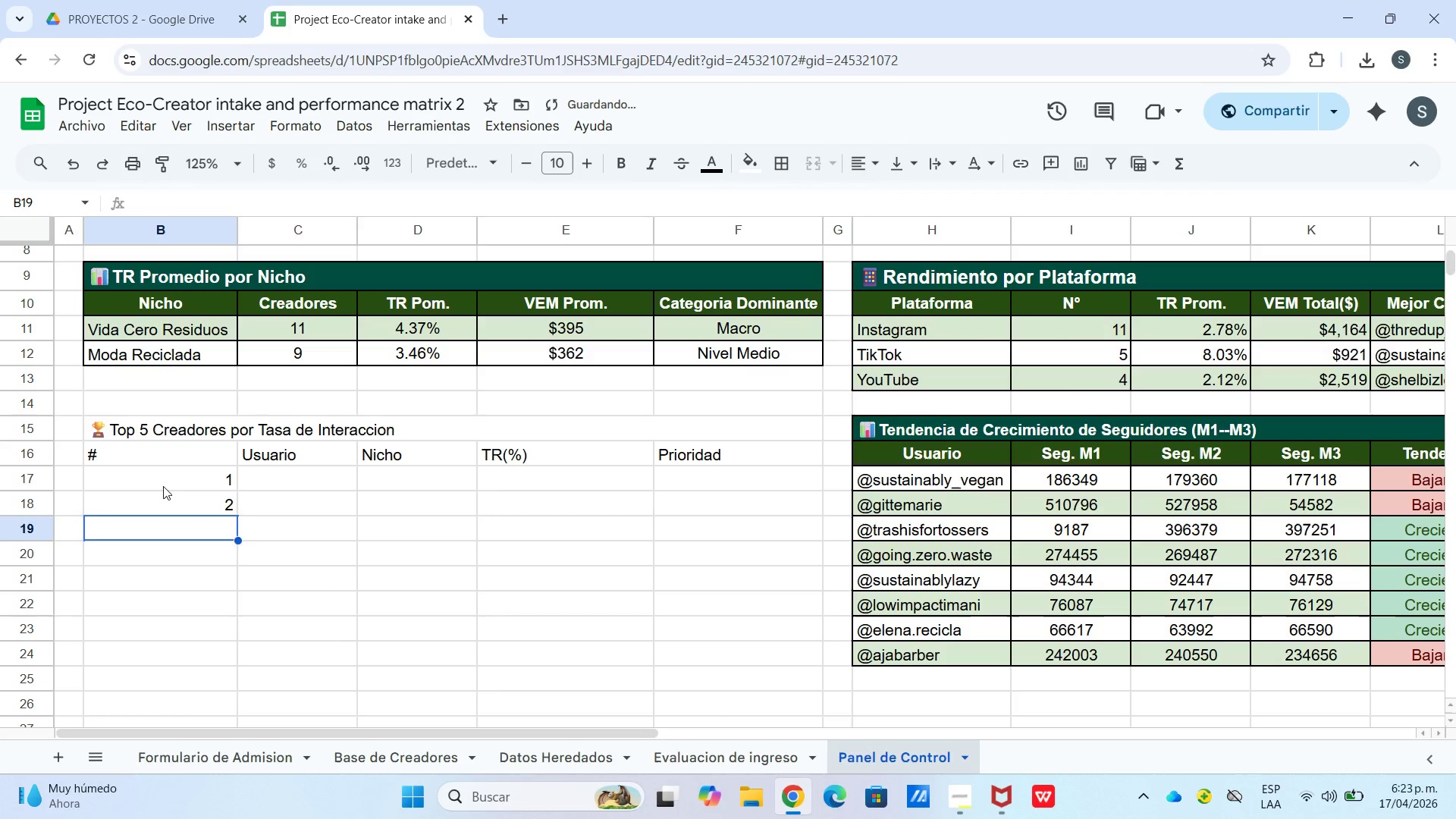 
key(Numpad3)
 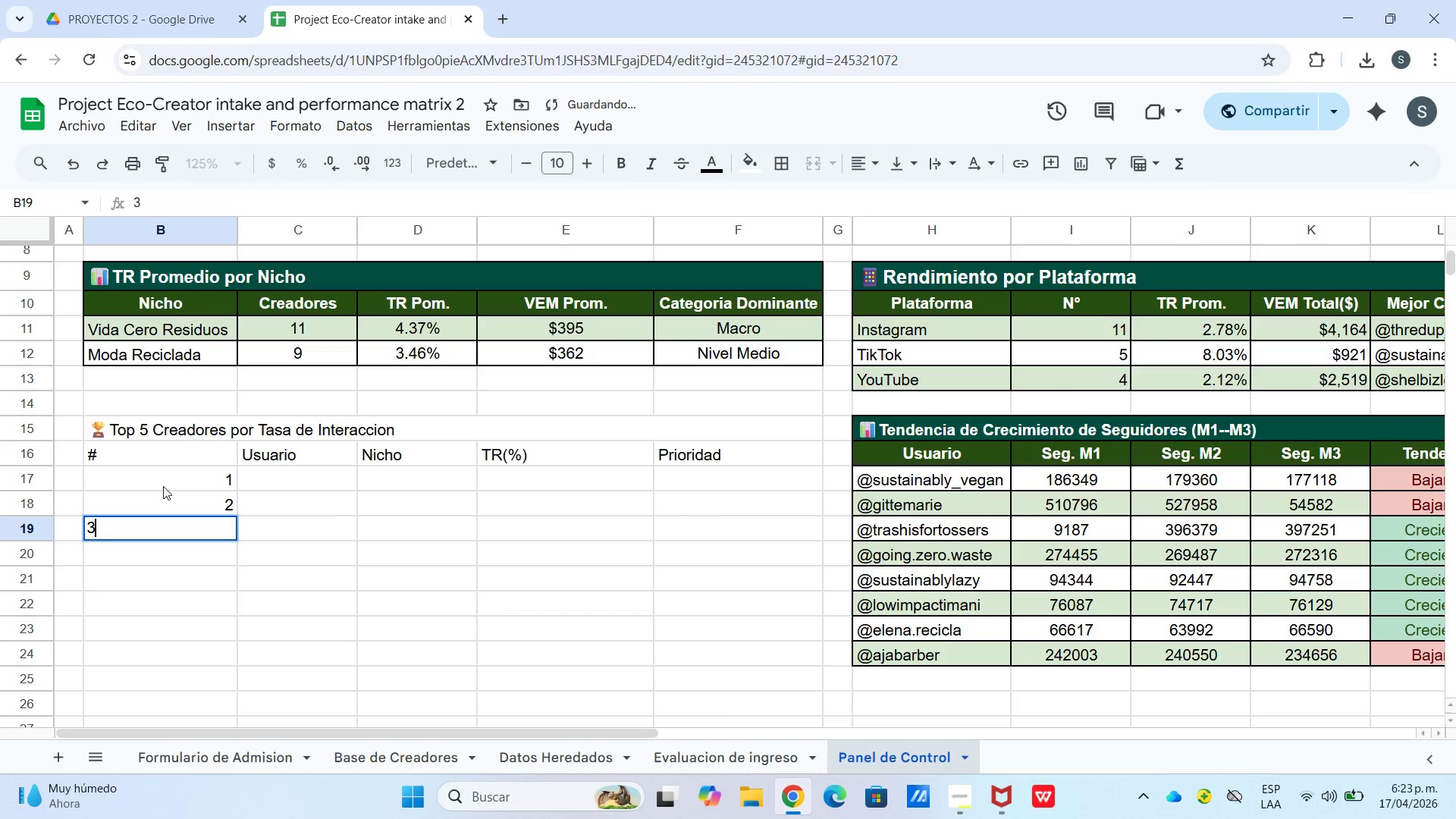 
key(Enter)
 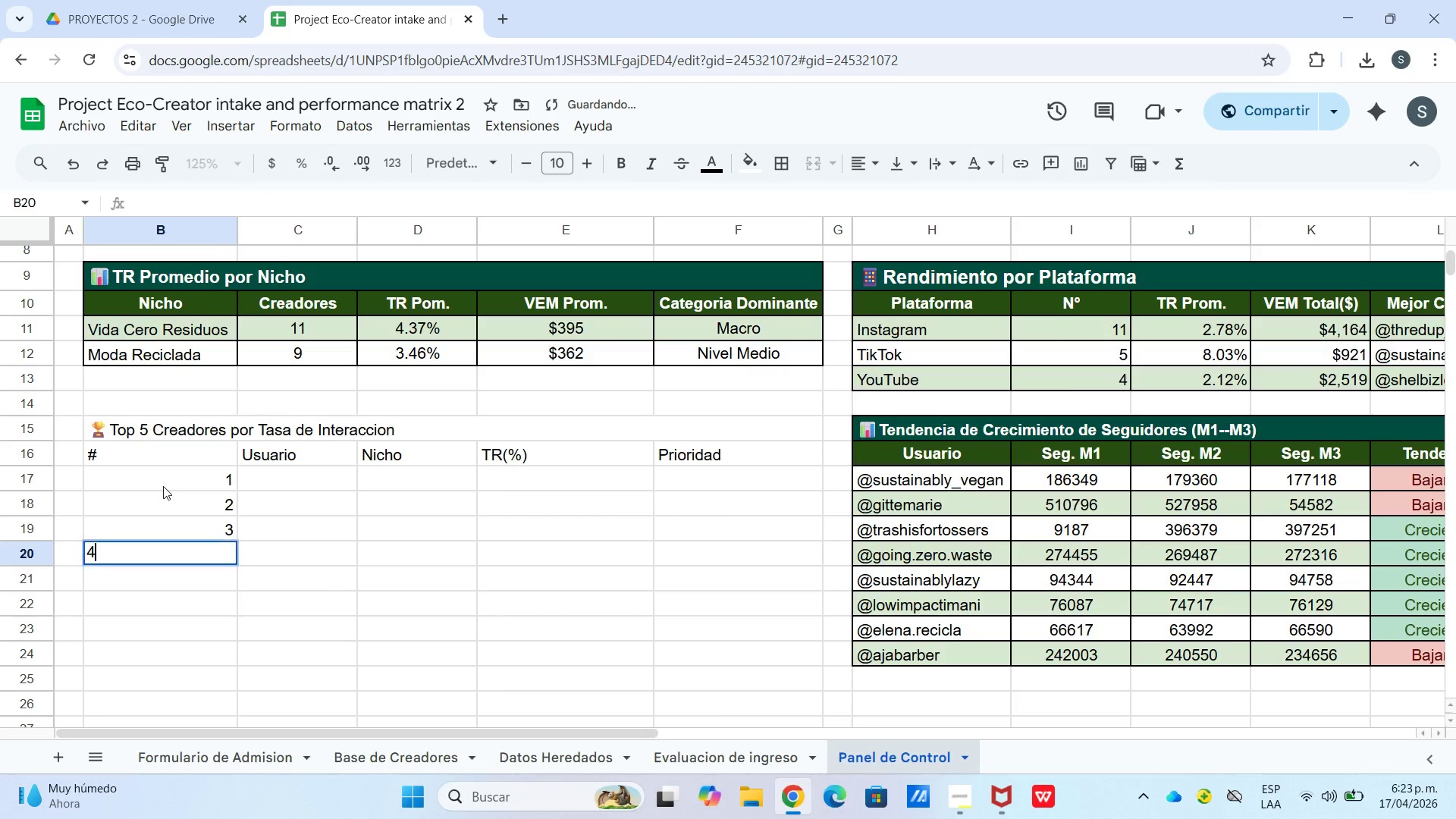 
key(Numpad4)
 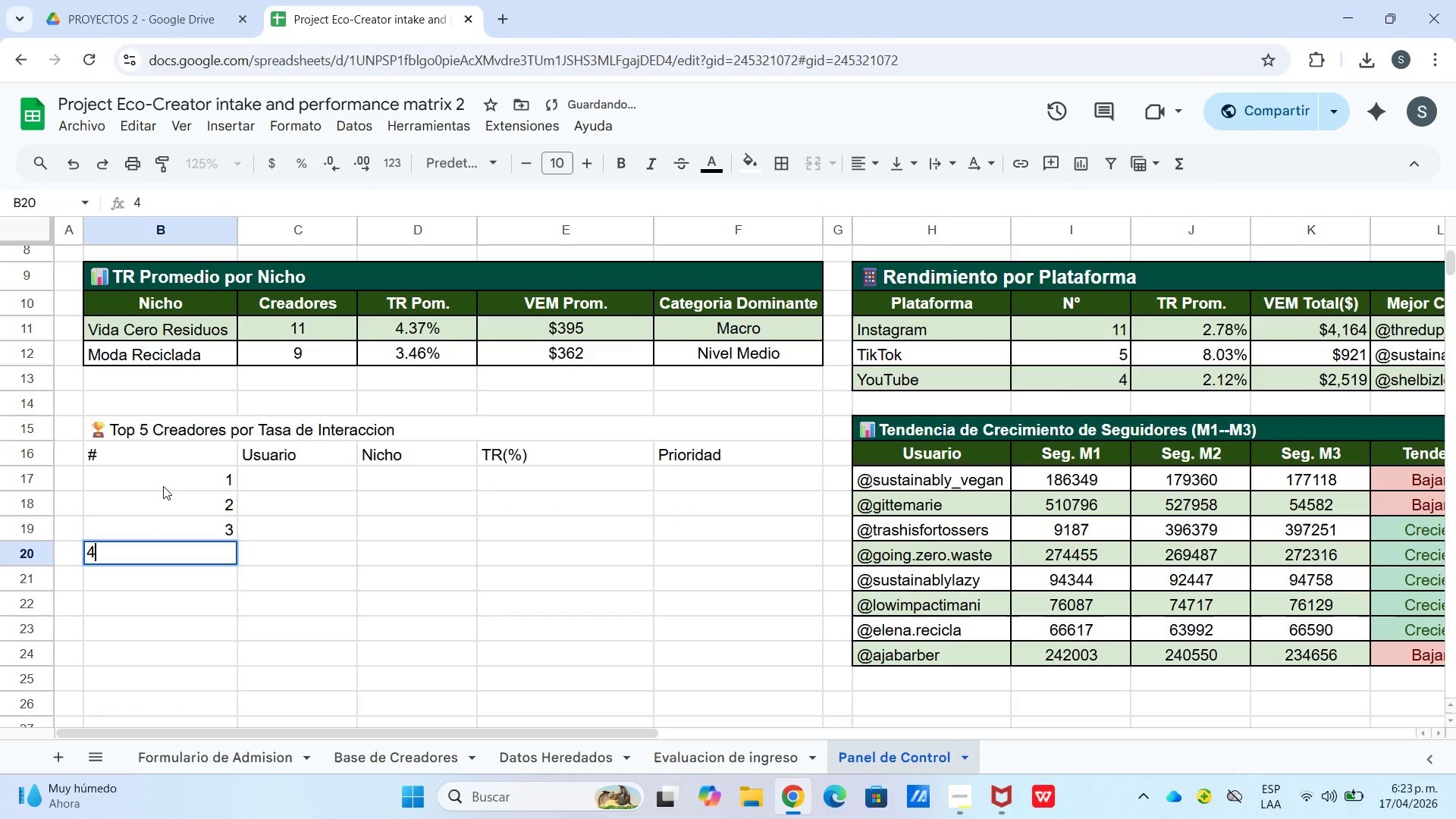 
key(Enter)
 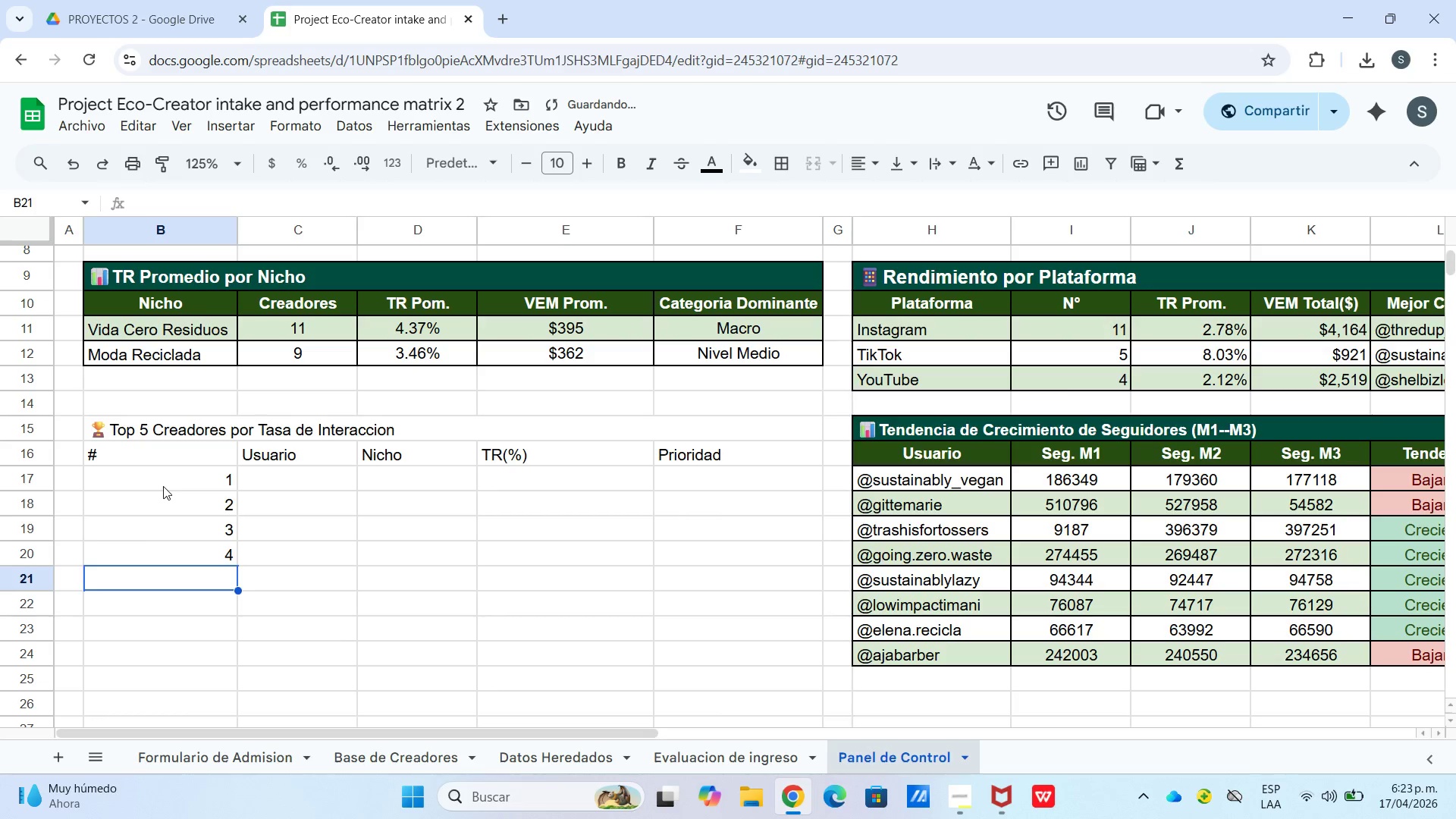 
key(Numpad5)
 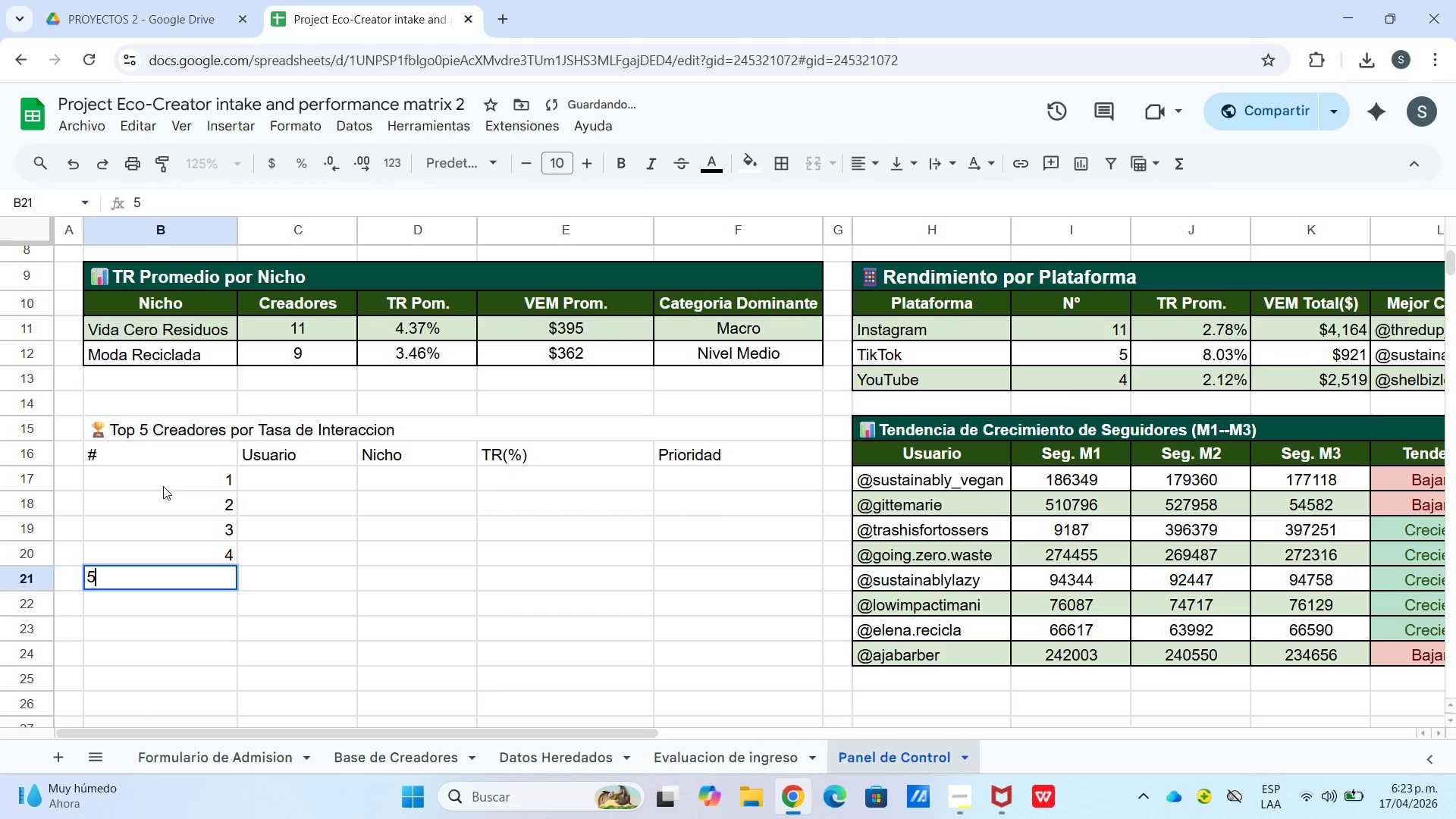 
key(Enter)
 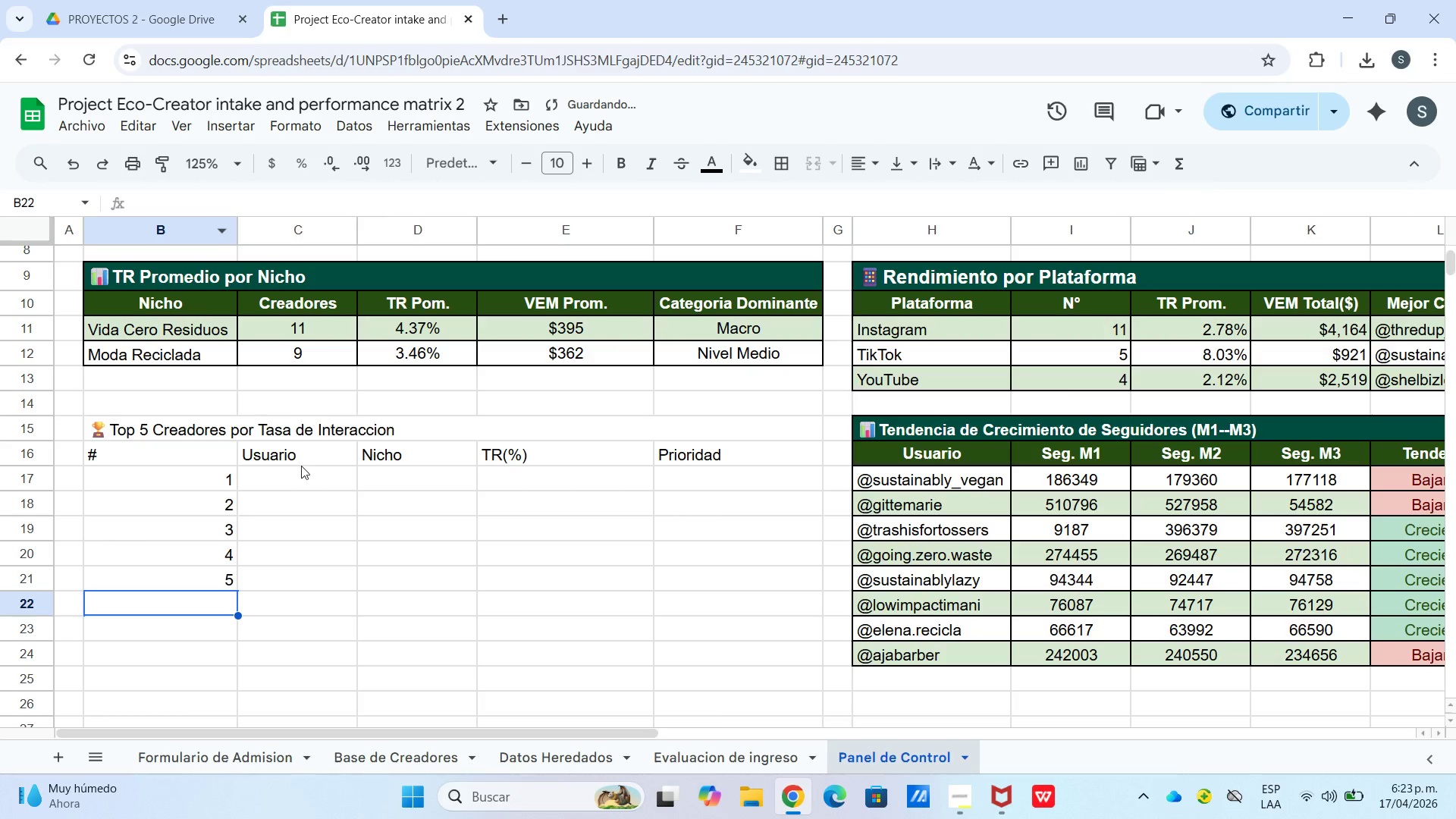 
double_click([297, 477])
 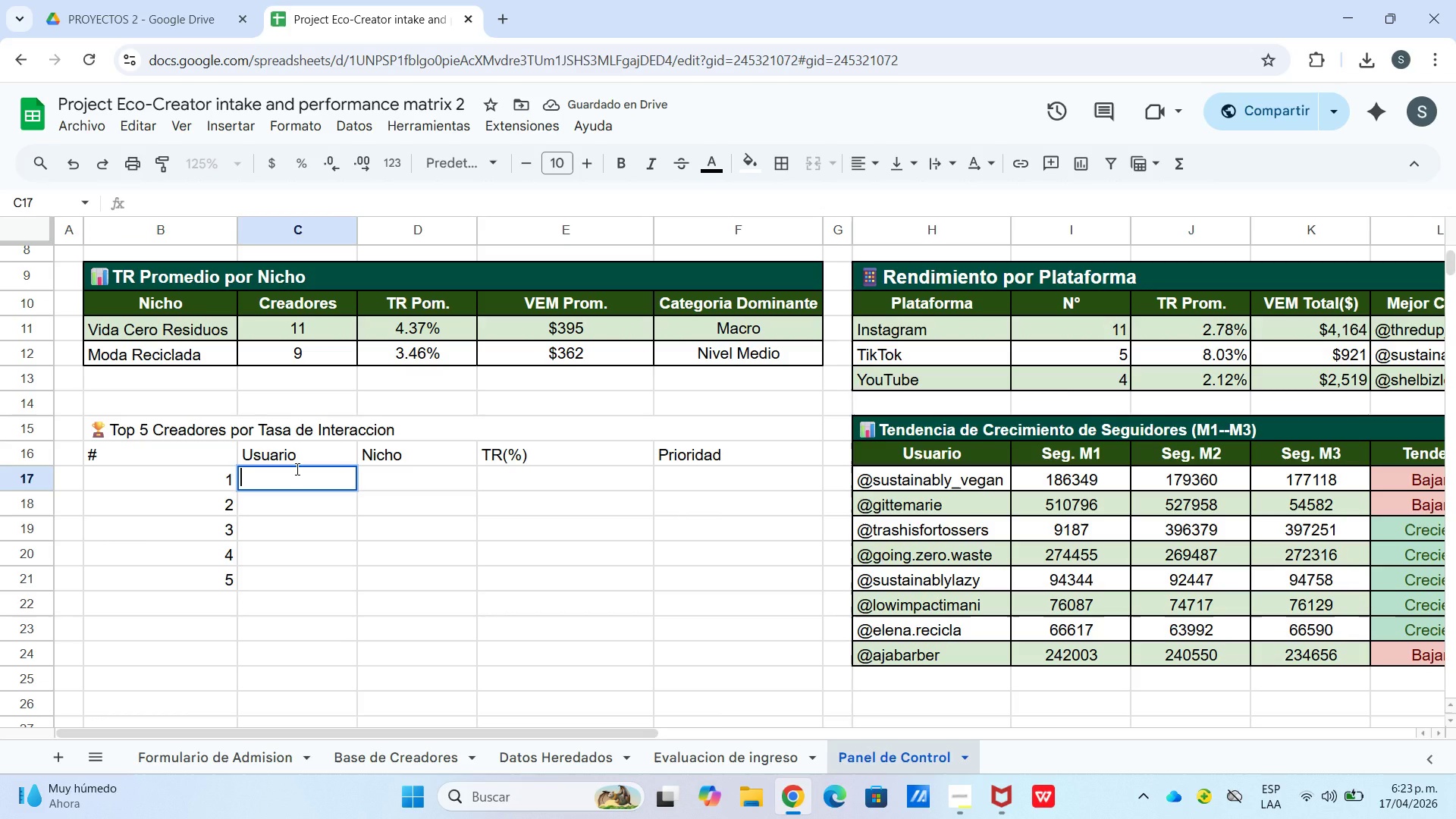 
type()si.err)
 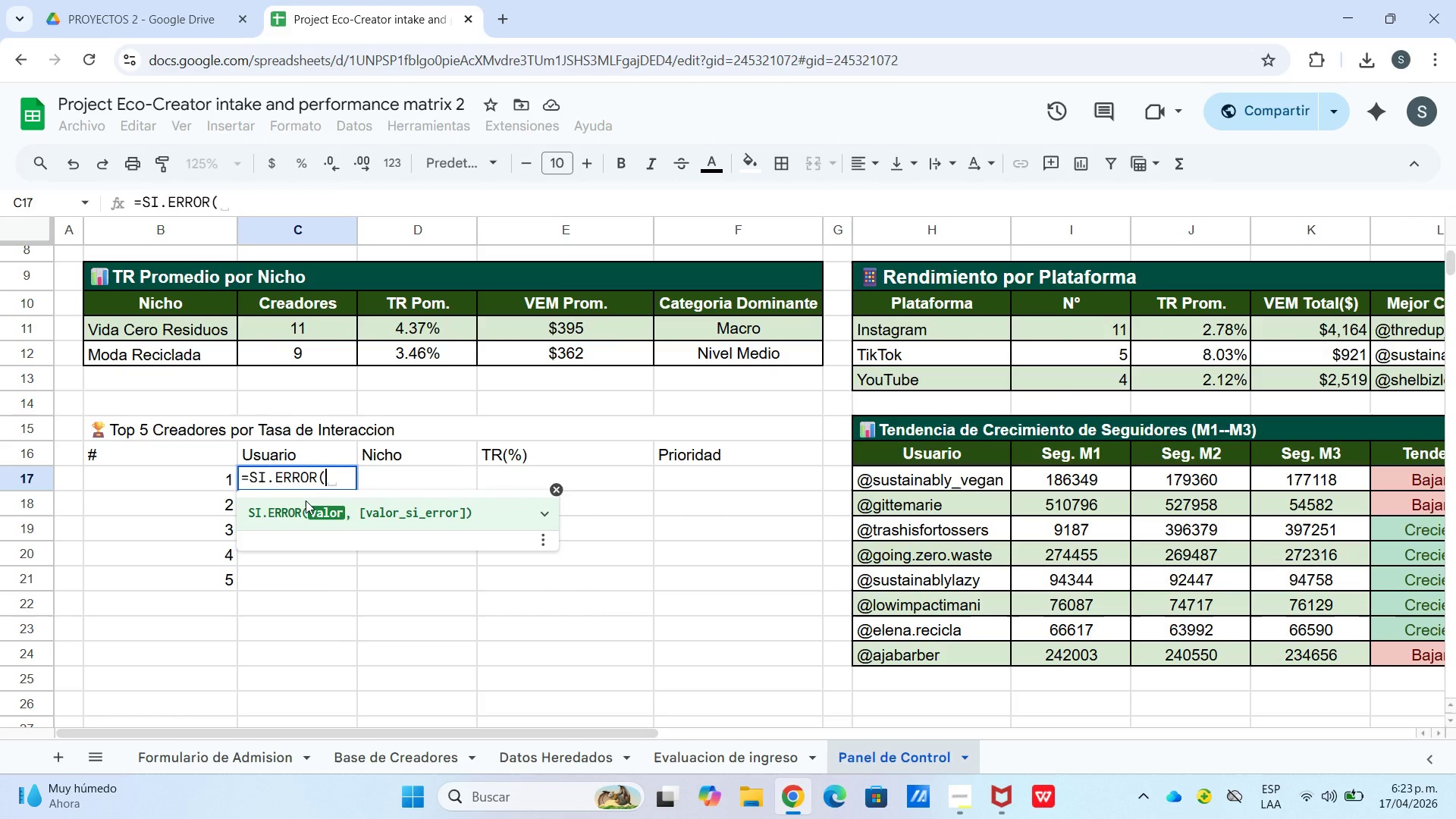 
wait(7.72)
 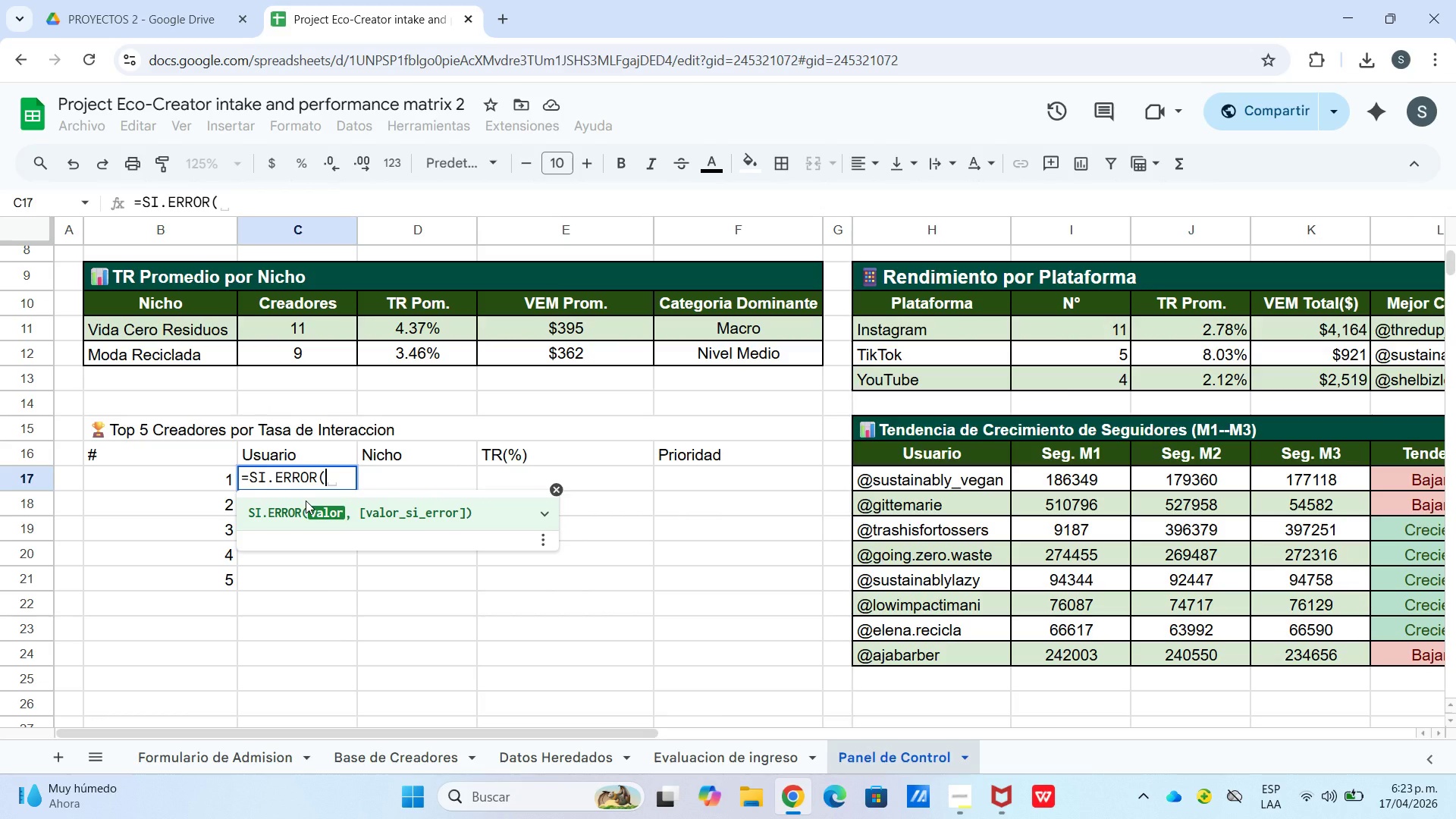 
type(indi)
 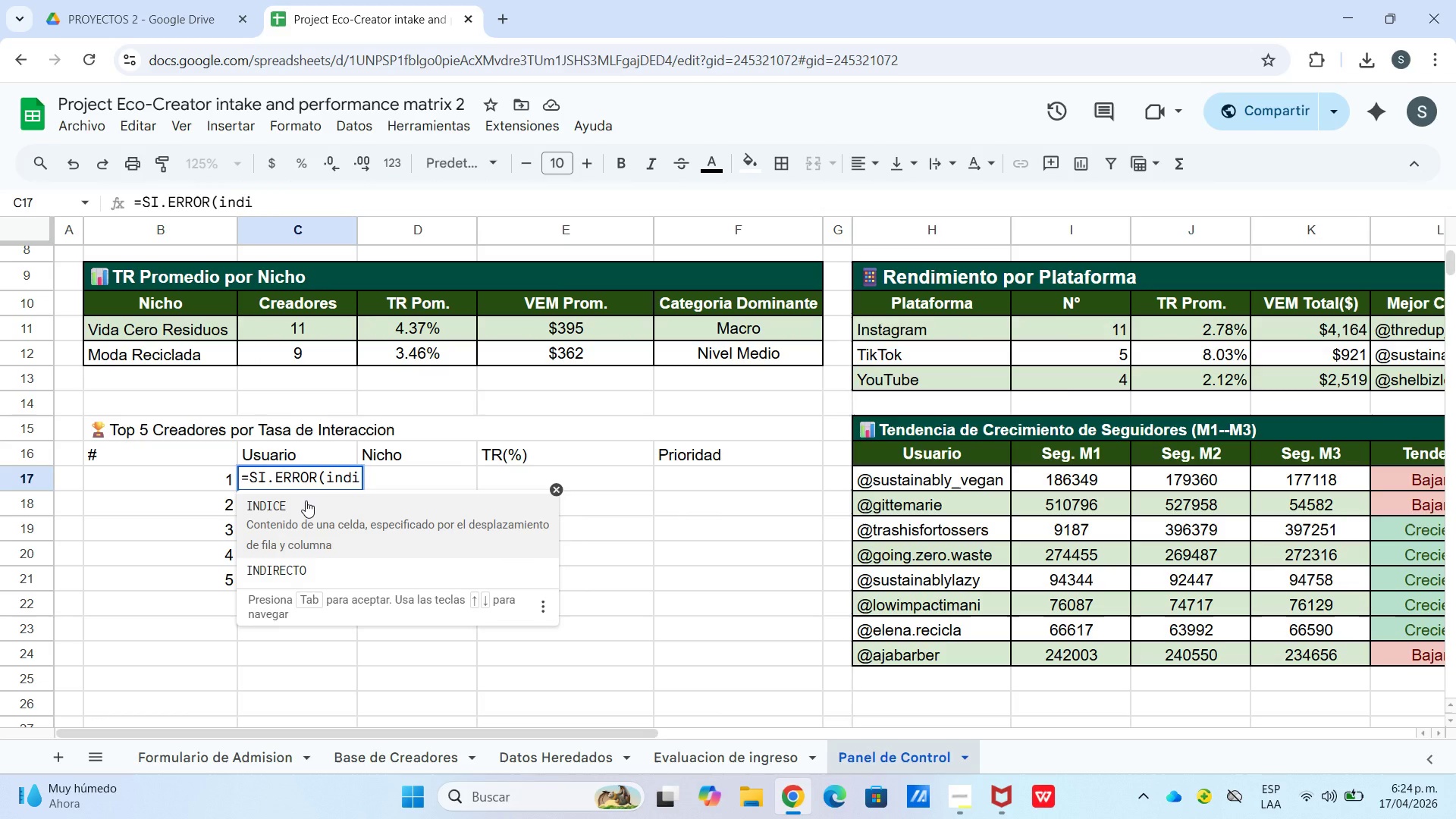 
left_click([306, 500])
 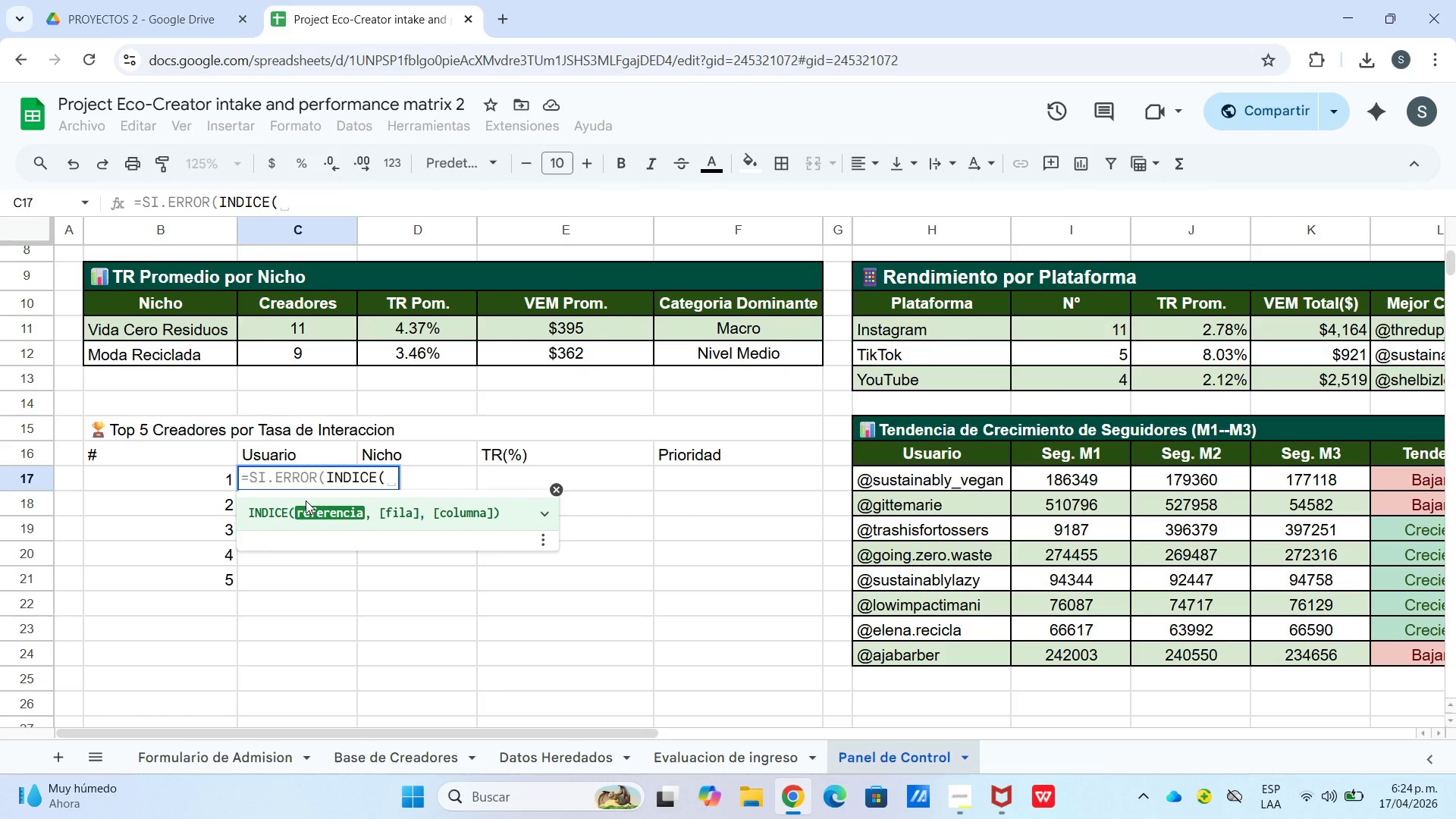 
type([base de )
 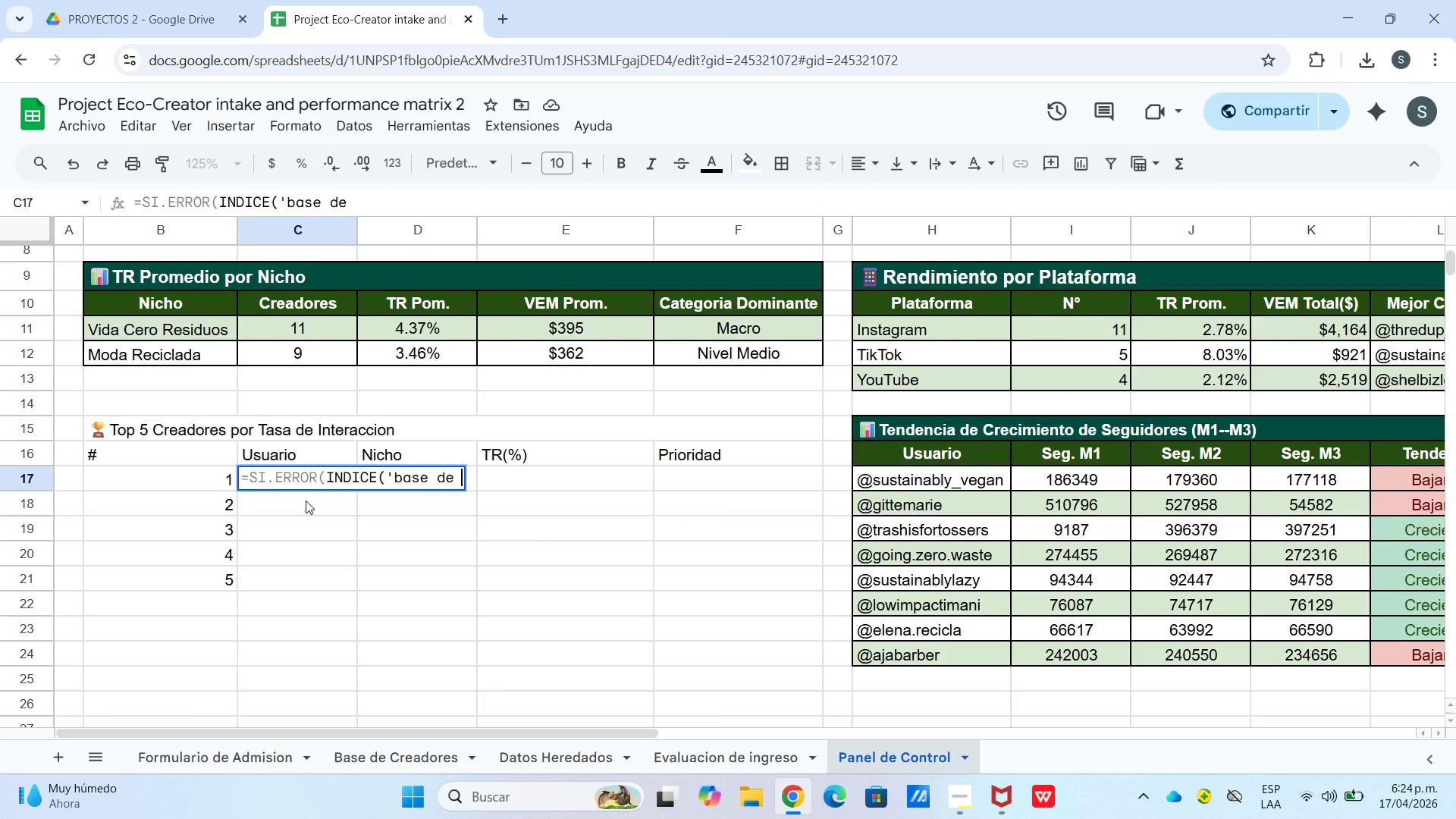 
type(creadores[!$C$3>$C$22,coin)
 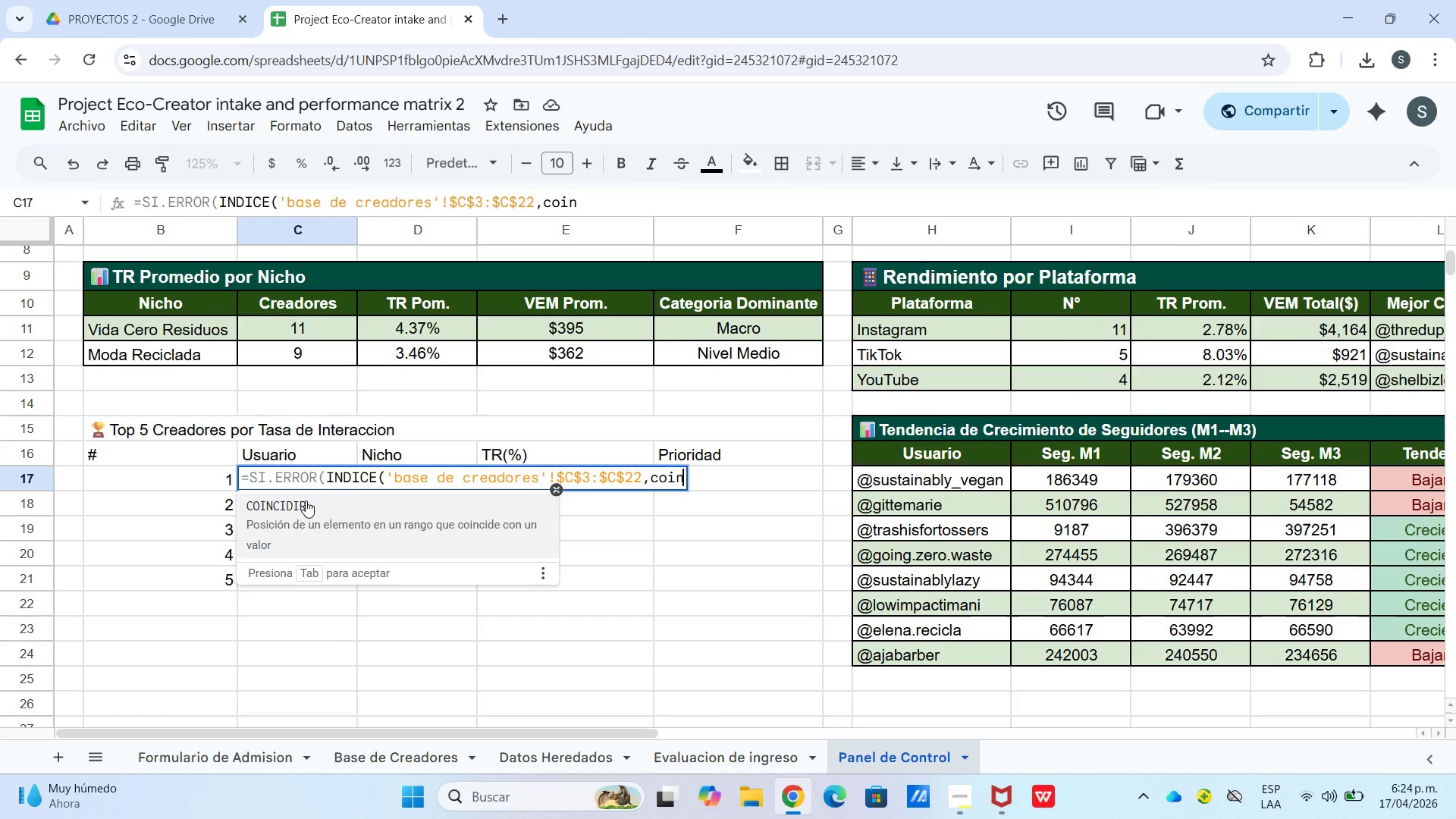 
left_click([306, 500])
 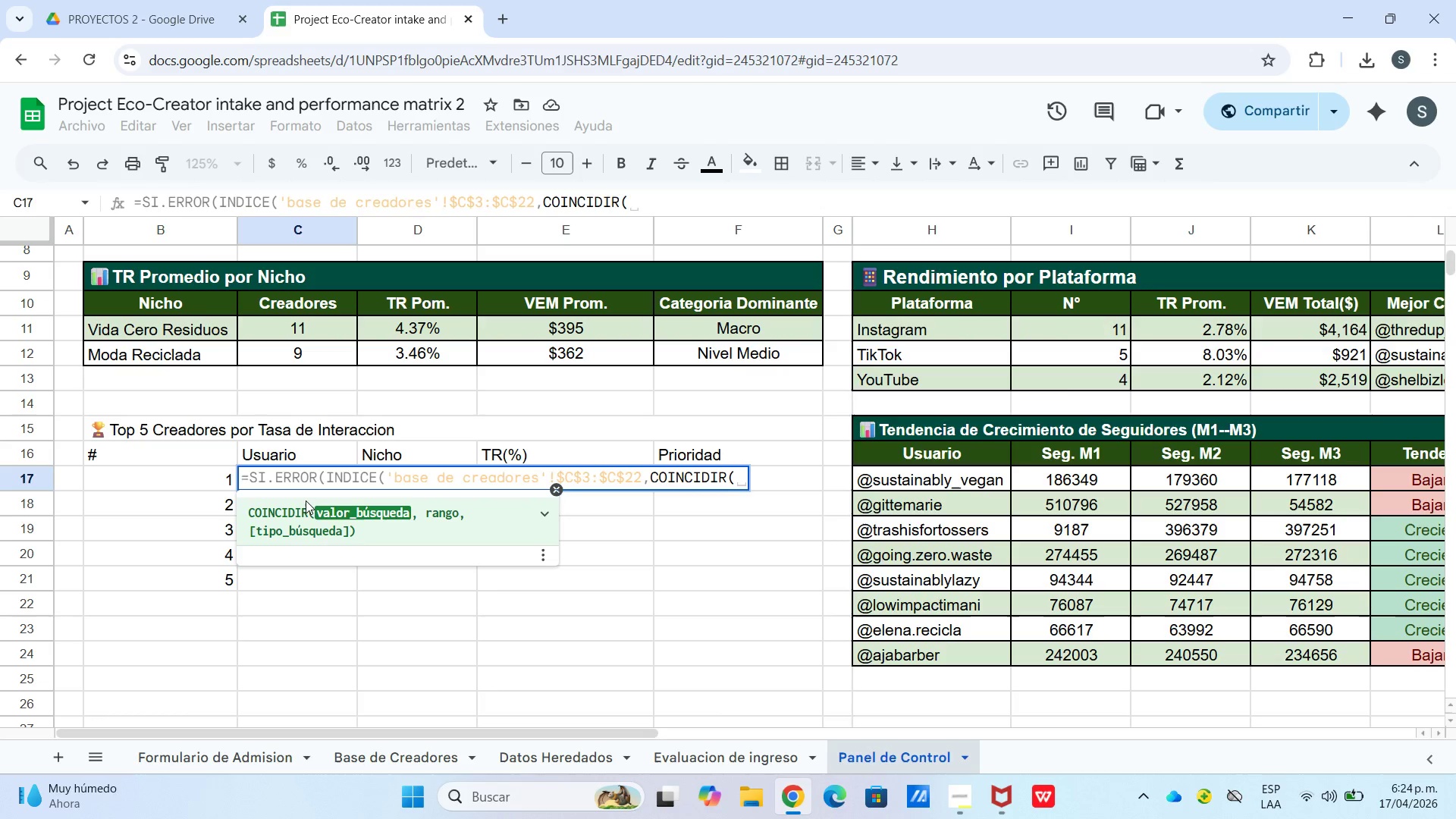 
key(K)
 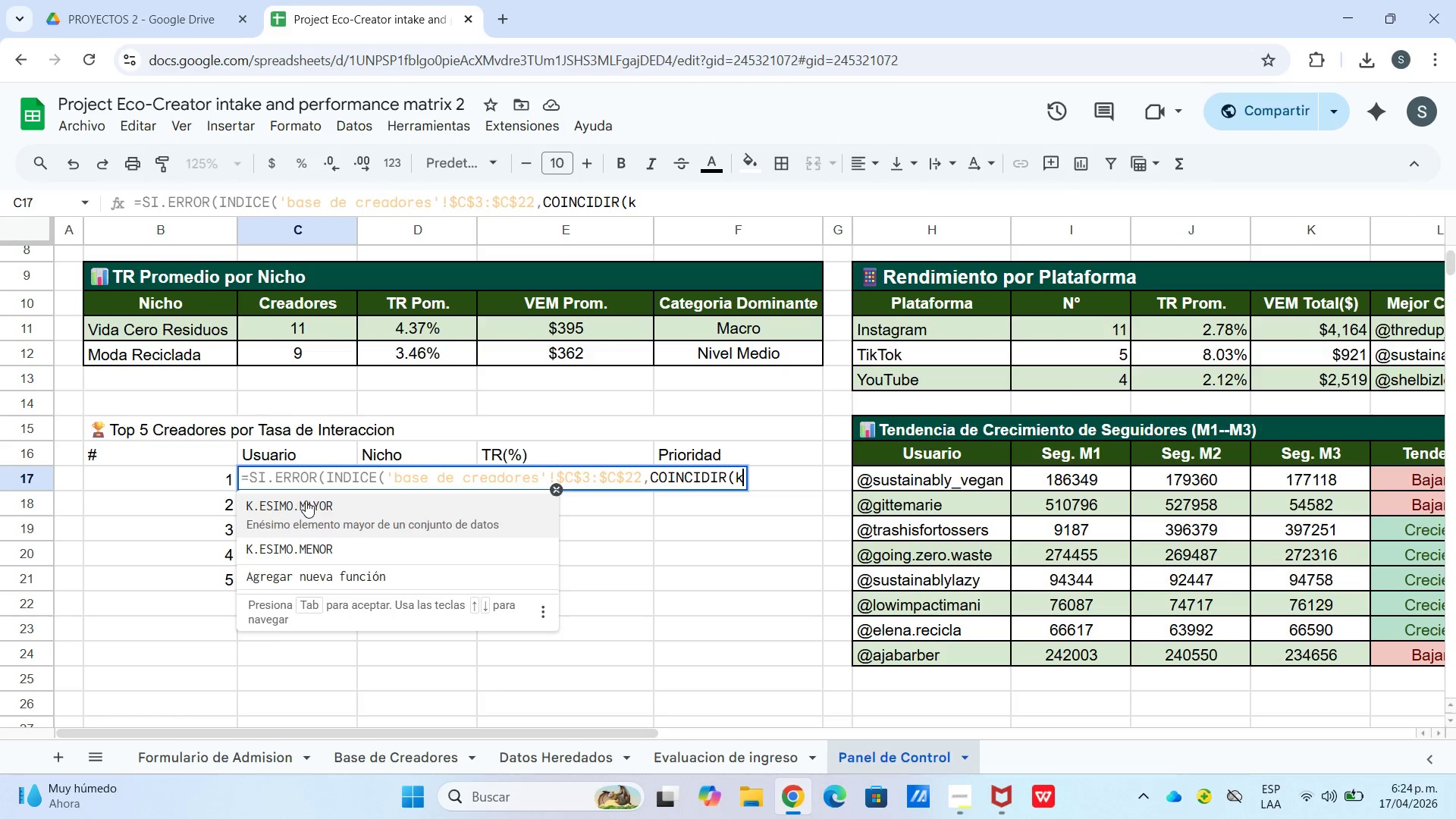 
left_click([306, 500])
 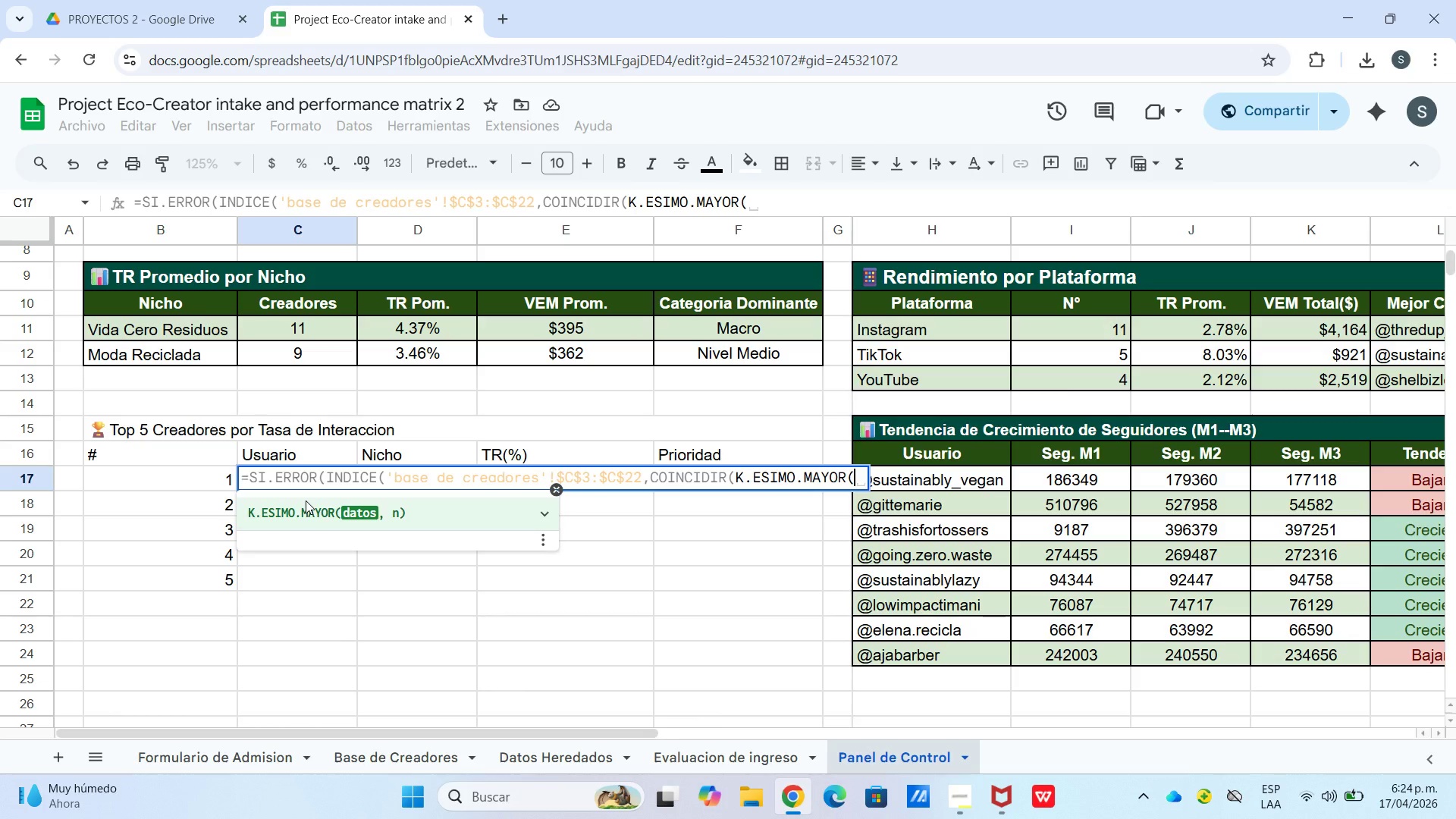 
type([base de creadores[)
 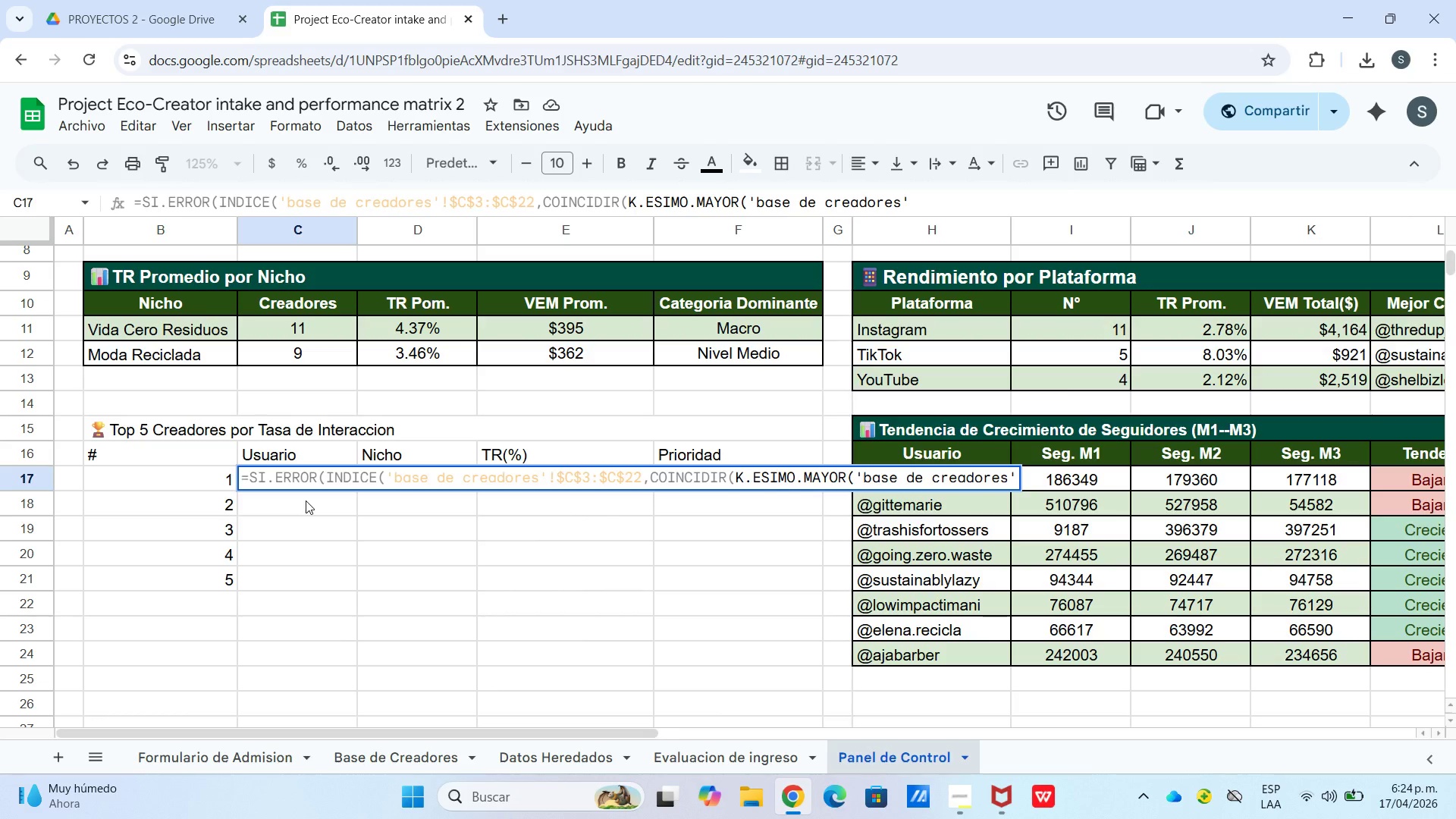 
type(!$M$3>)
 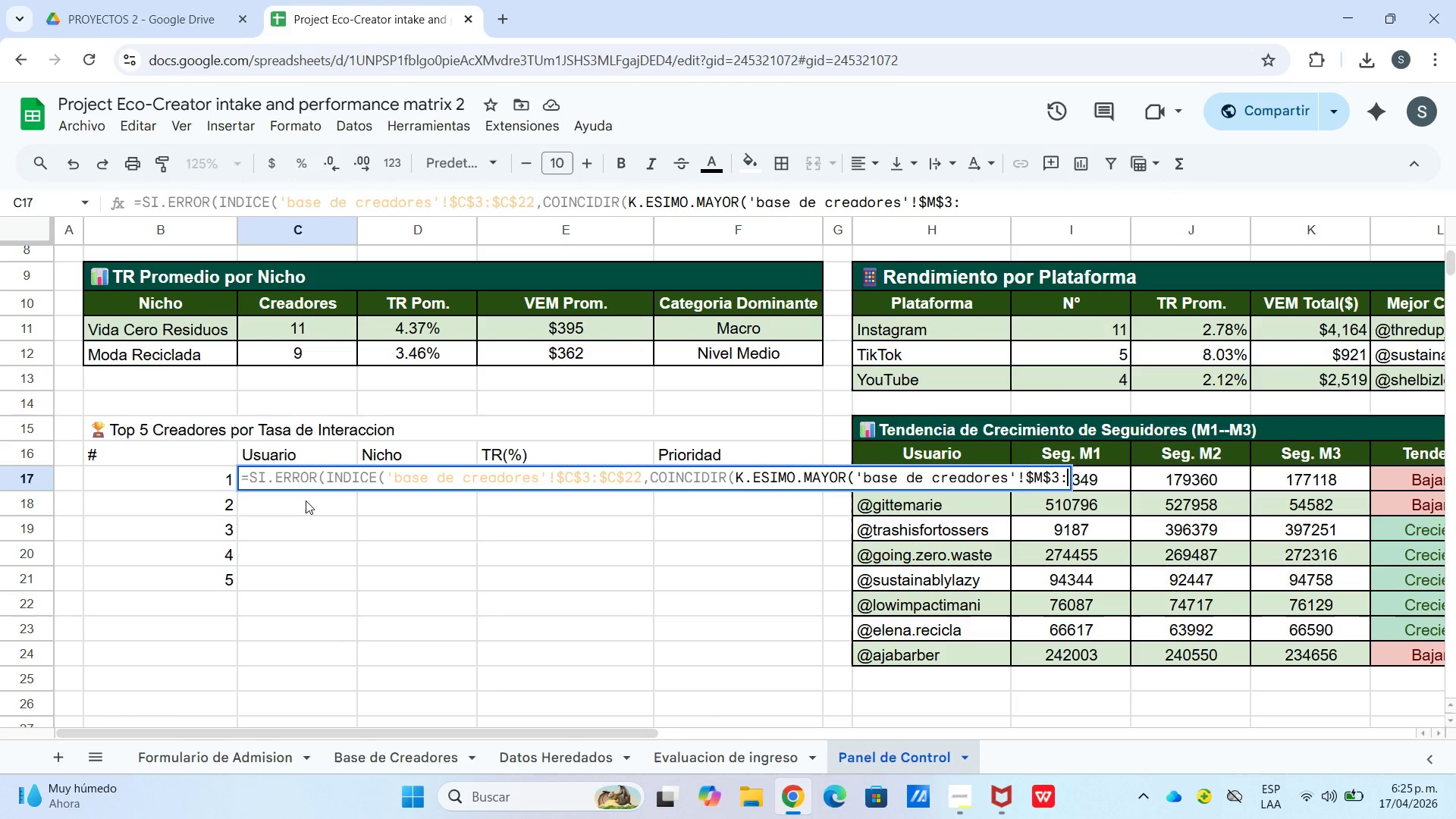 
type($M$@@)
key(Backspace)
key(Backspace)
type(22,1)
 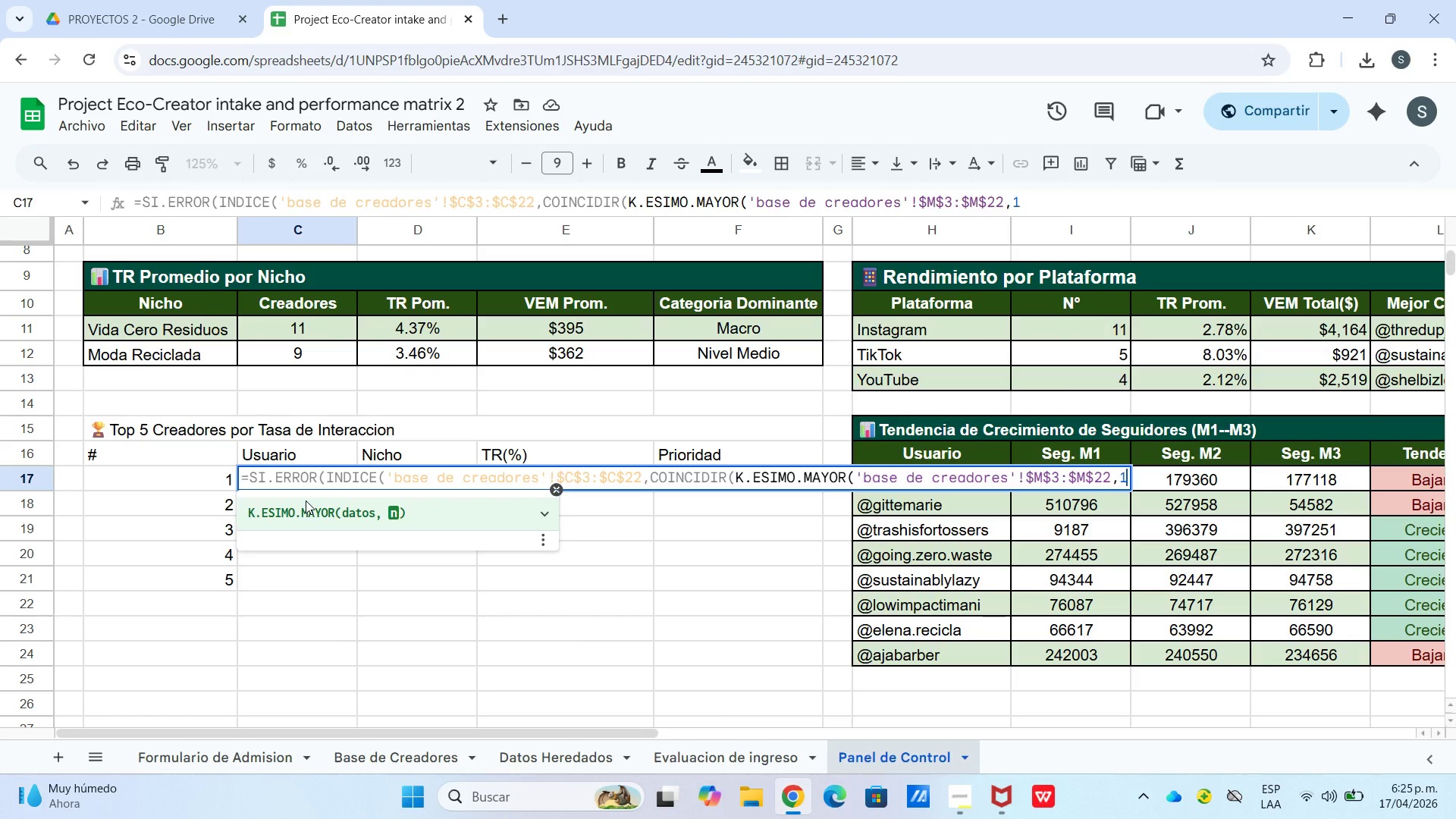 
type((,[base de creadores[)
 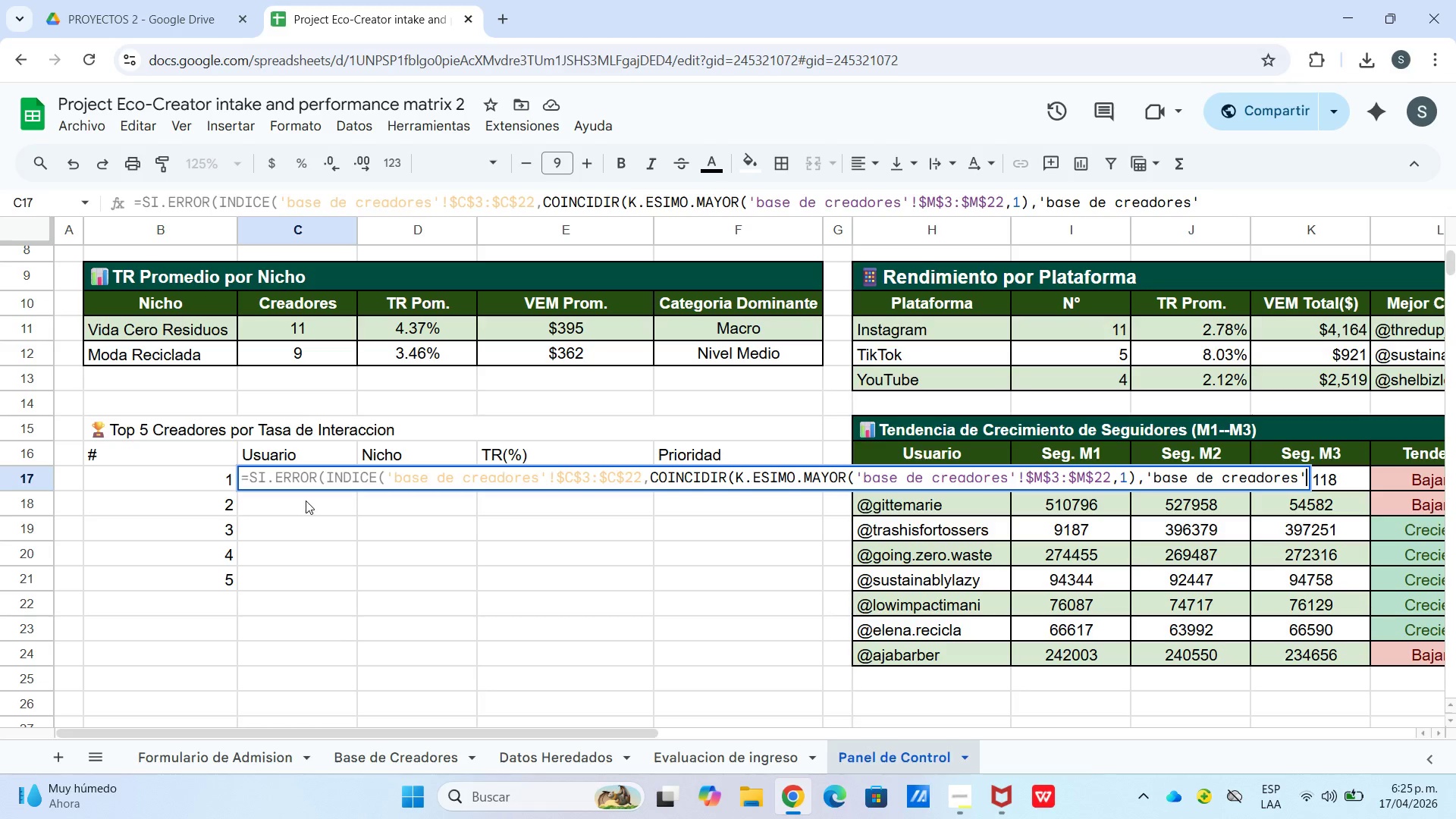 
type(!$M$3>$M$22,0(()
 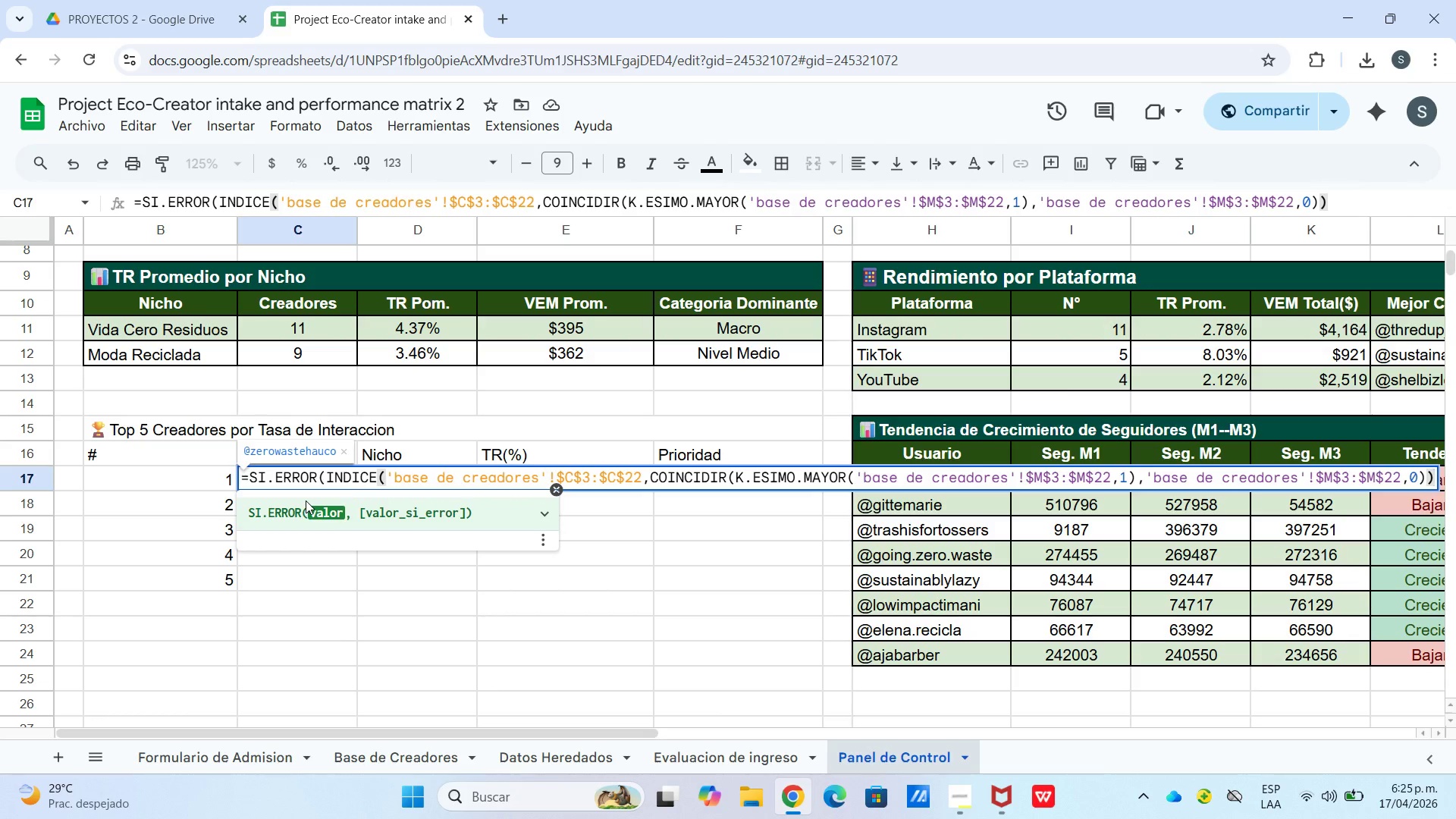 
wait(6.64)
 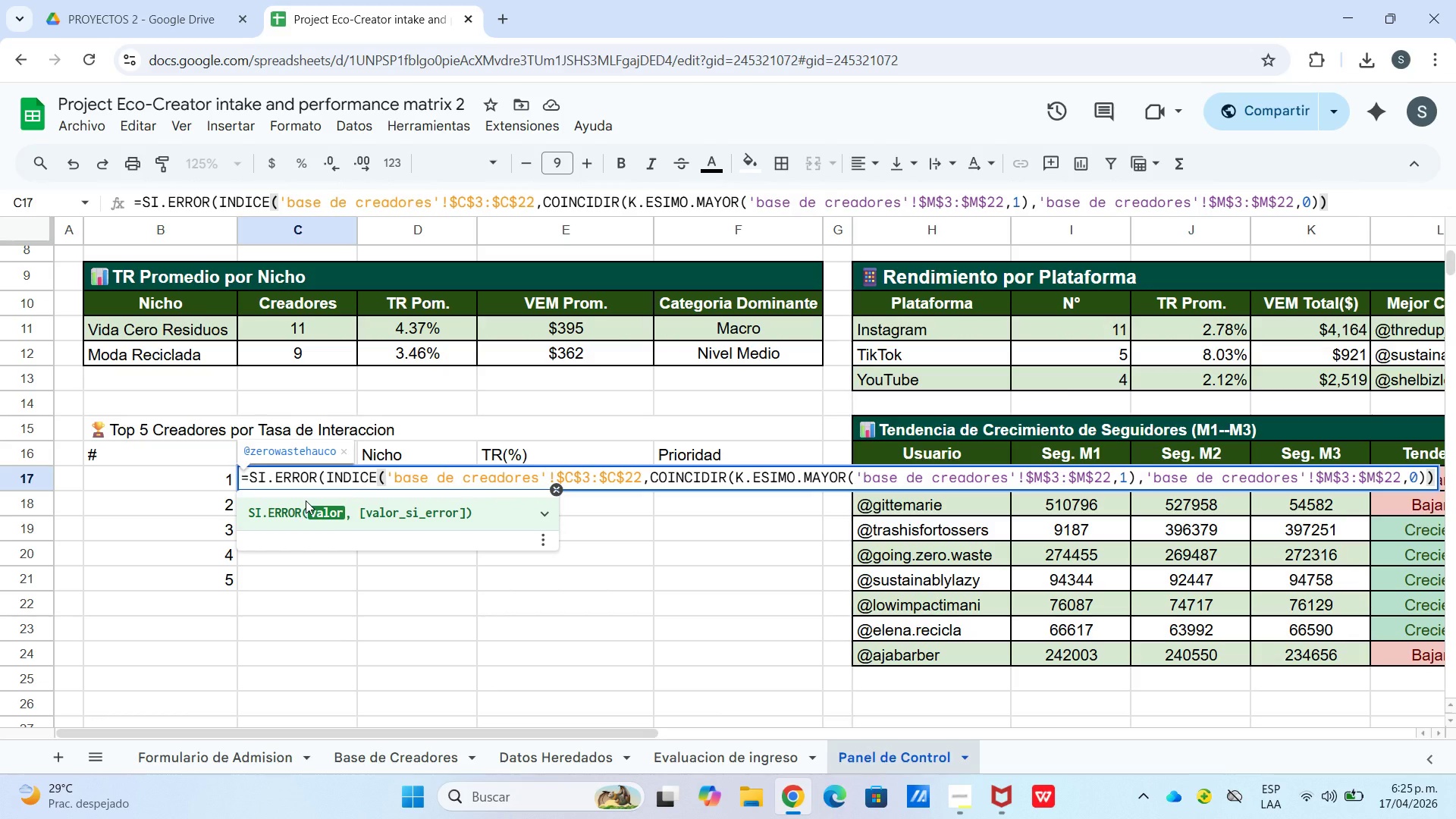 
key(Comma)
 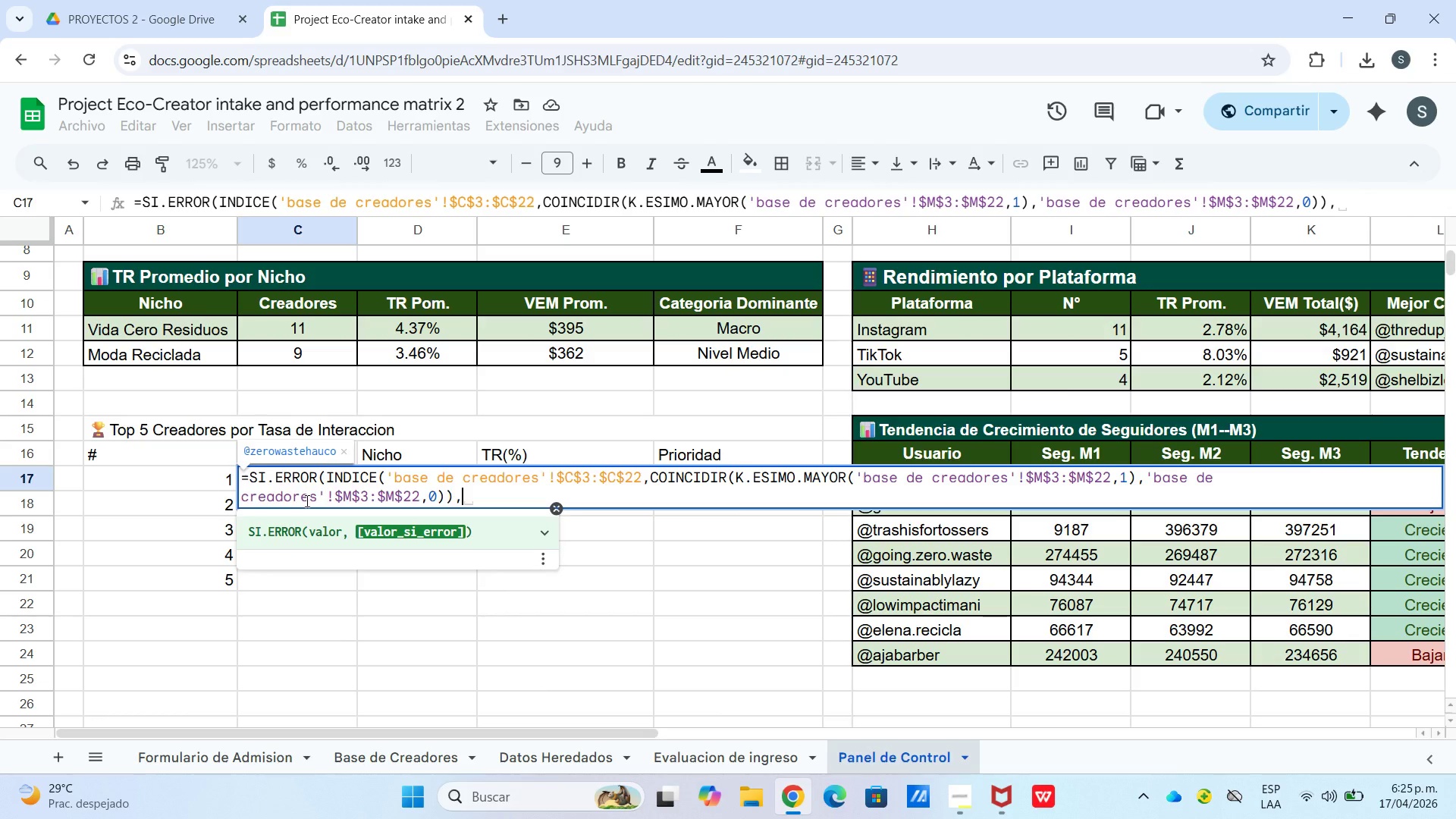 
type(@-@()
 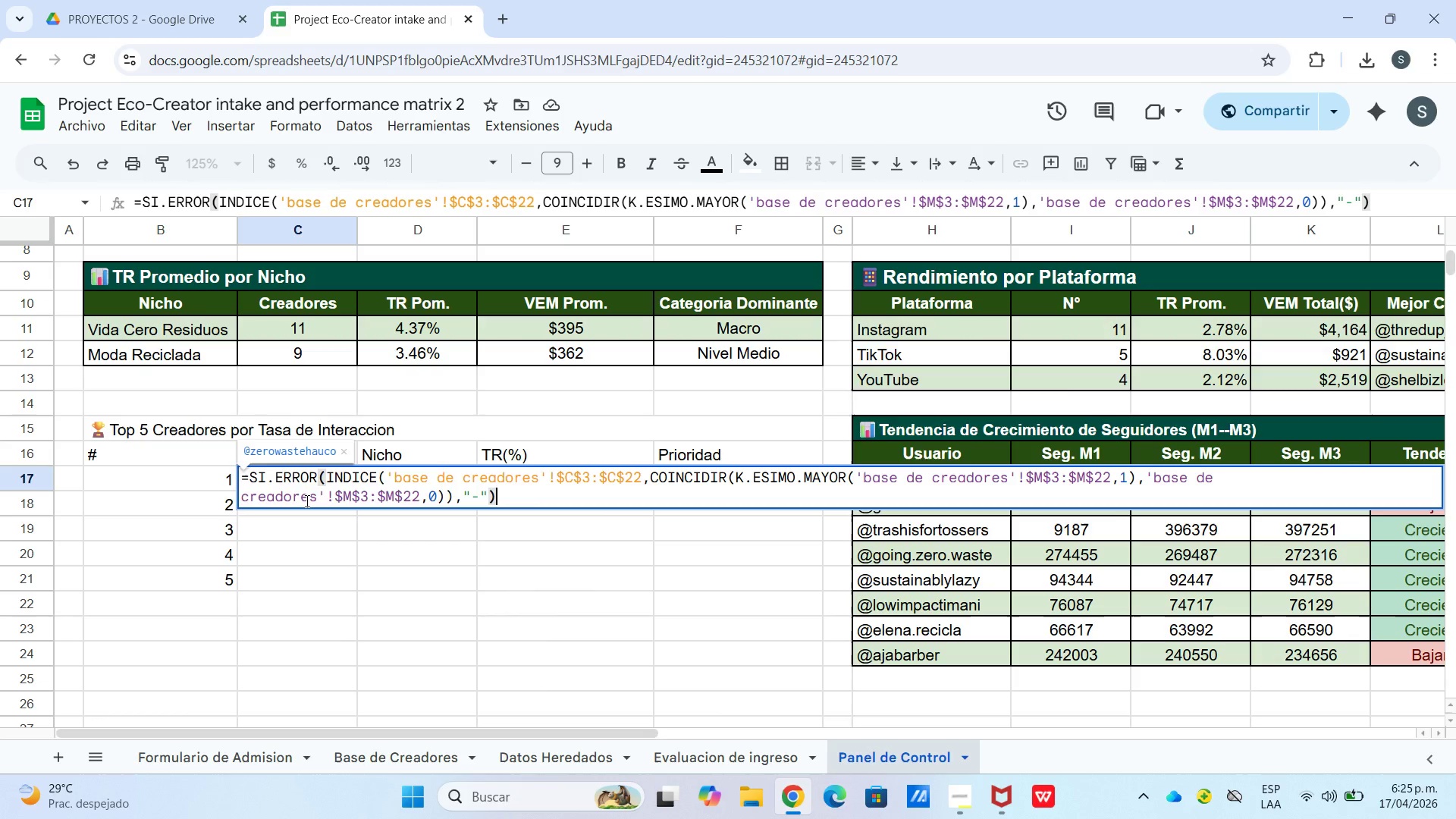 
key(Enter)
 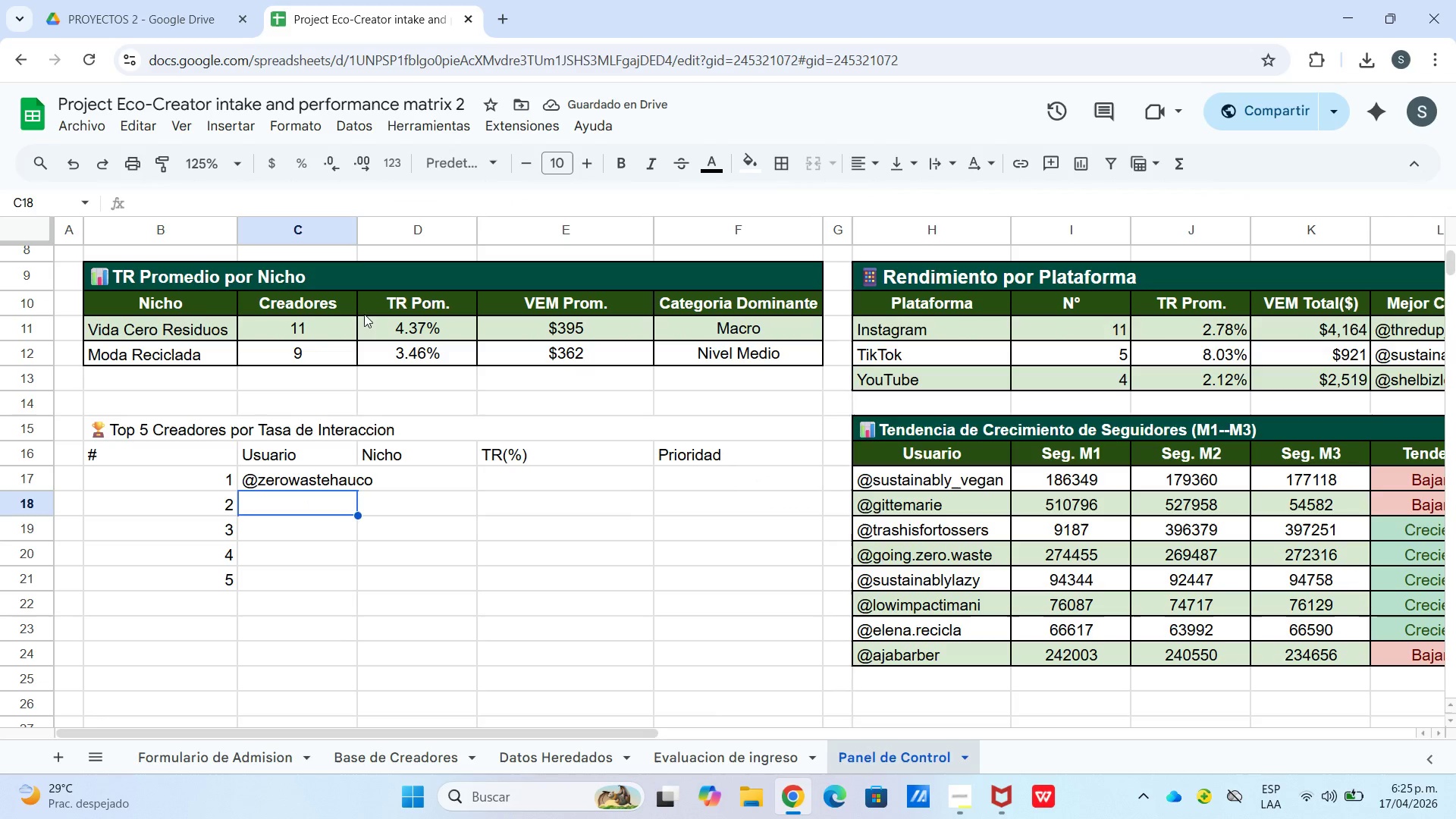 
left_click_drag(start_coordinate=[353, 228], to_coordinate=[368, 231])
 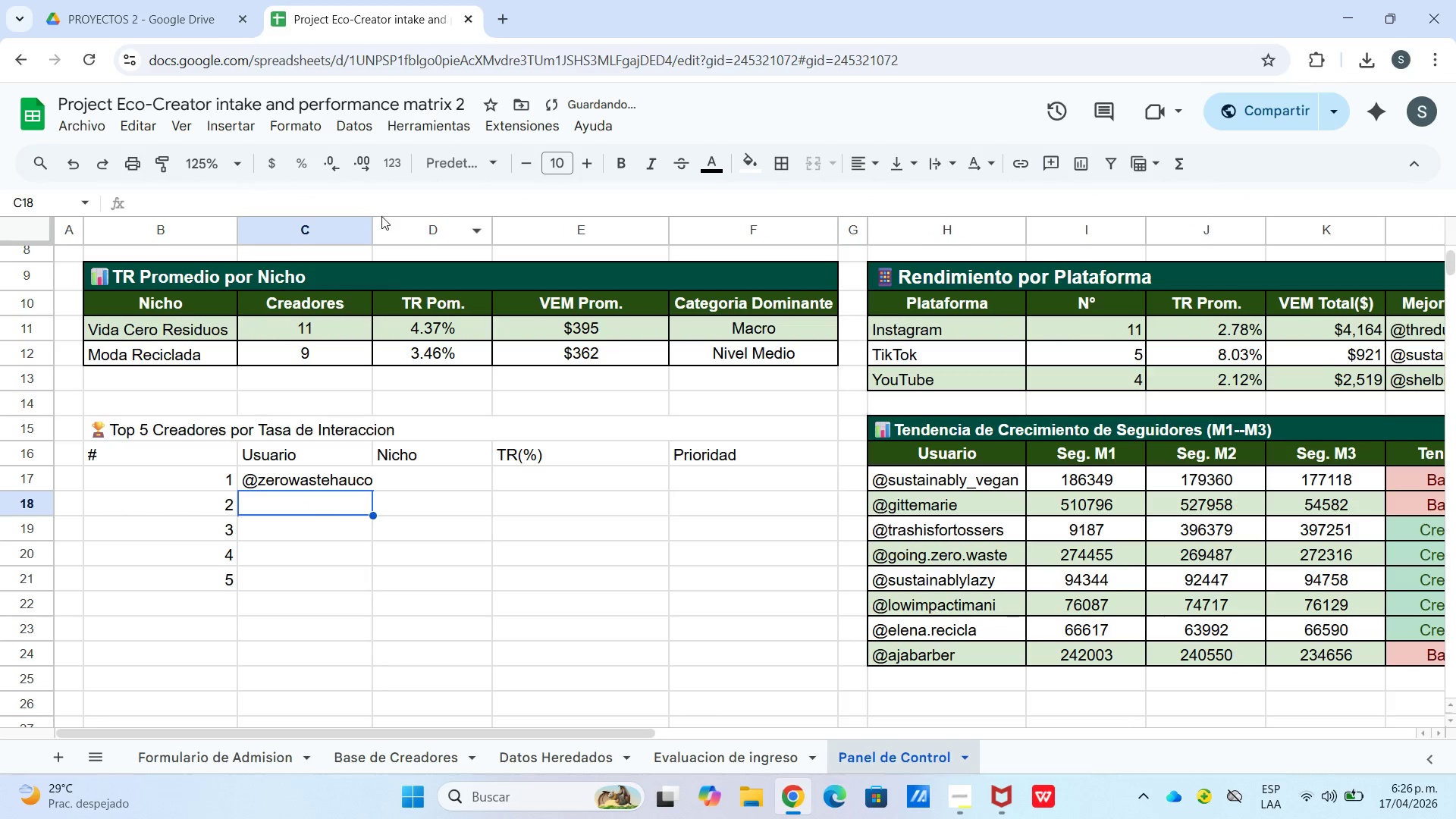 
left_click_drag(start_coordinate=[370, 234], to_coordinate=[381, 235])
 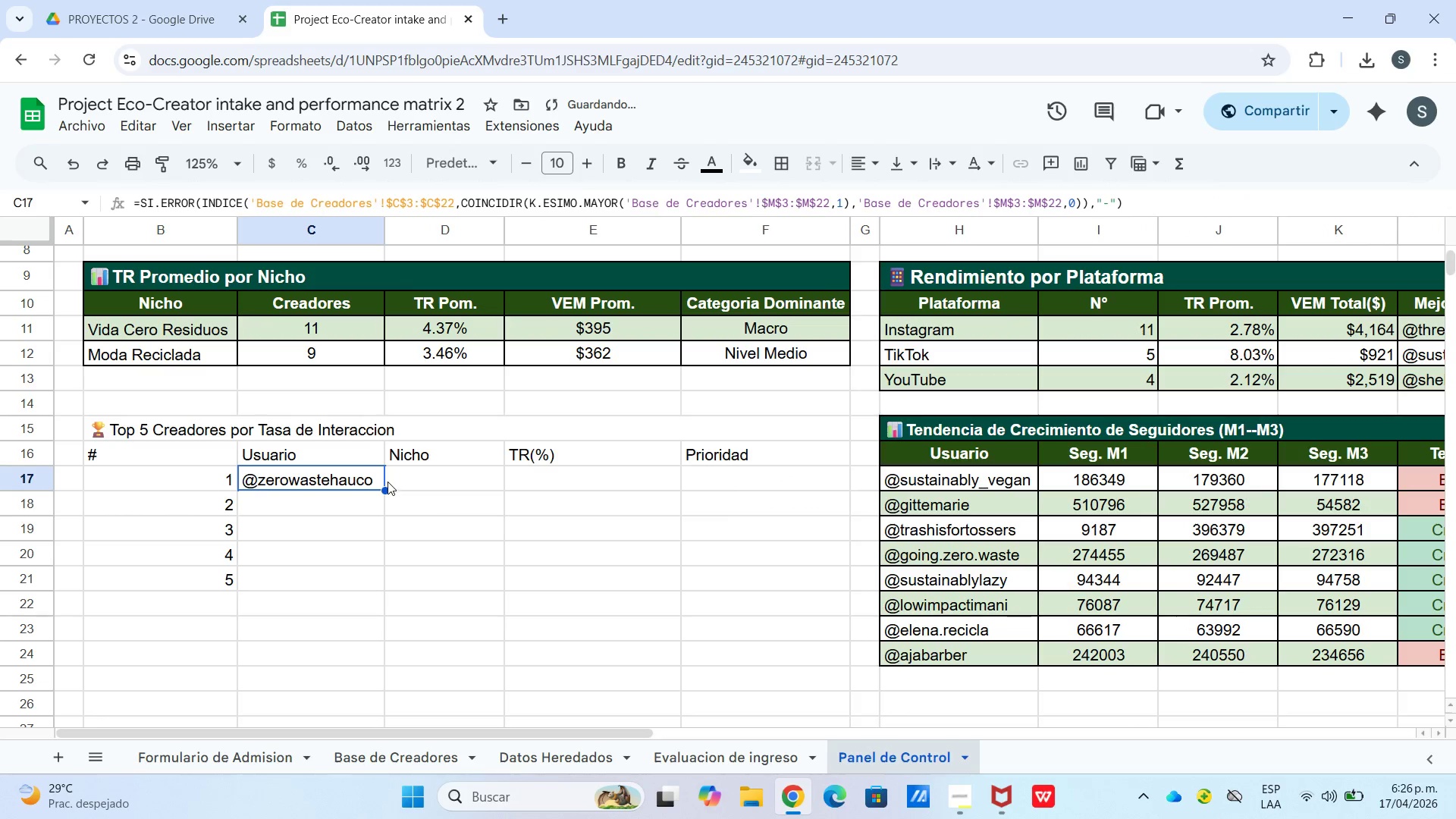 
left_click_drag(start_coordinate=[384, 491], to_coordinate=[356, 591])
 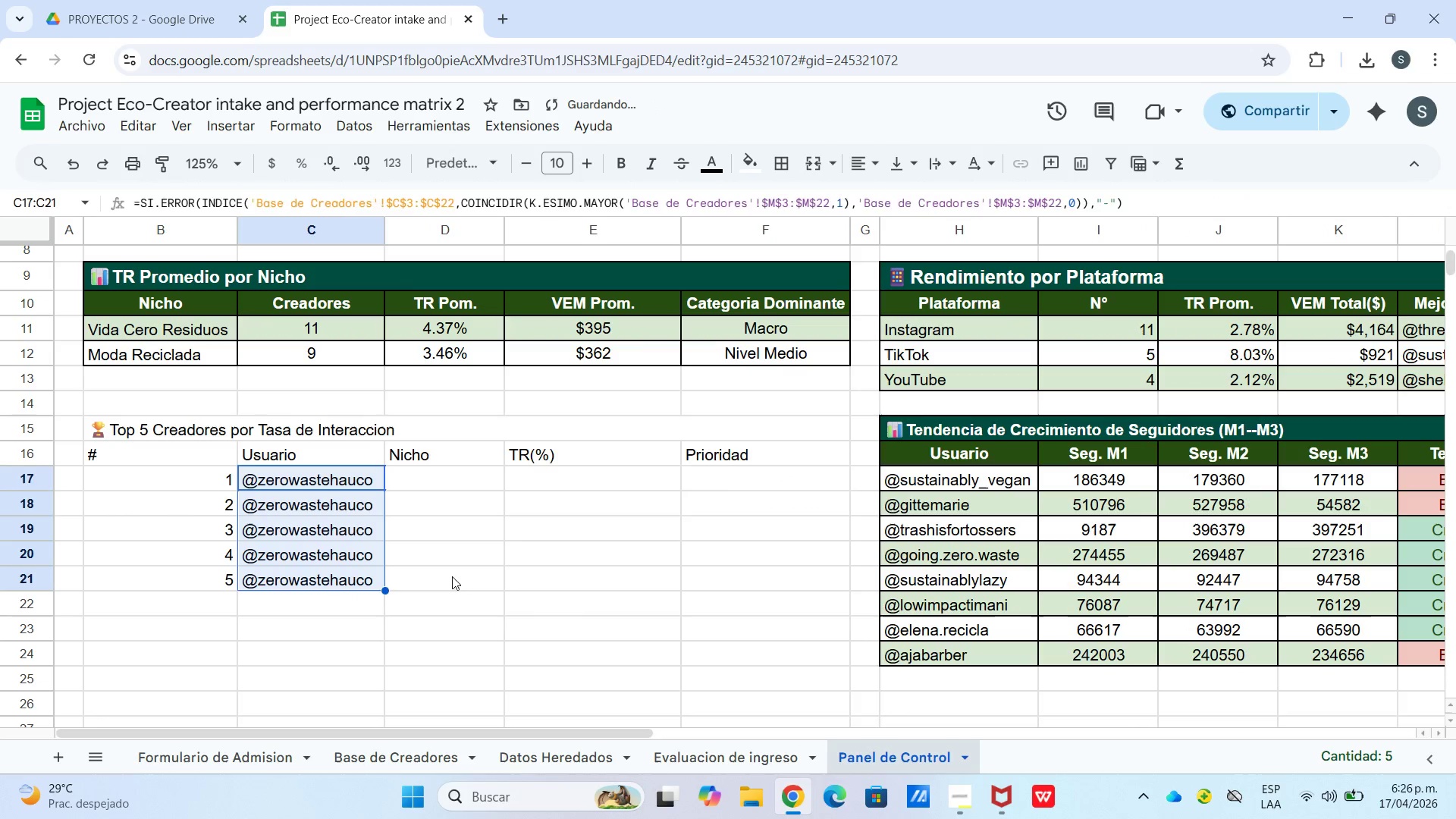 
left_click([462, 576])
 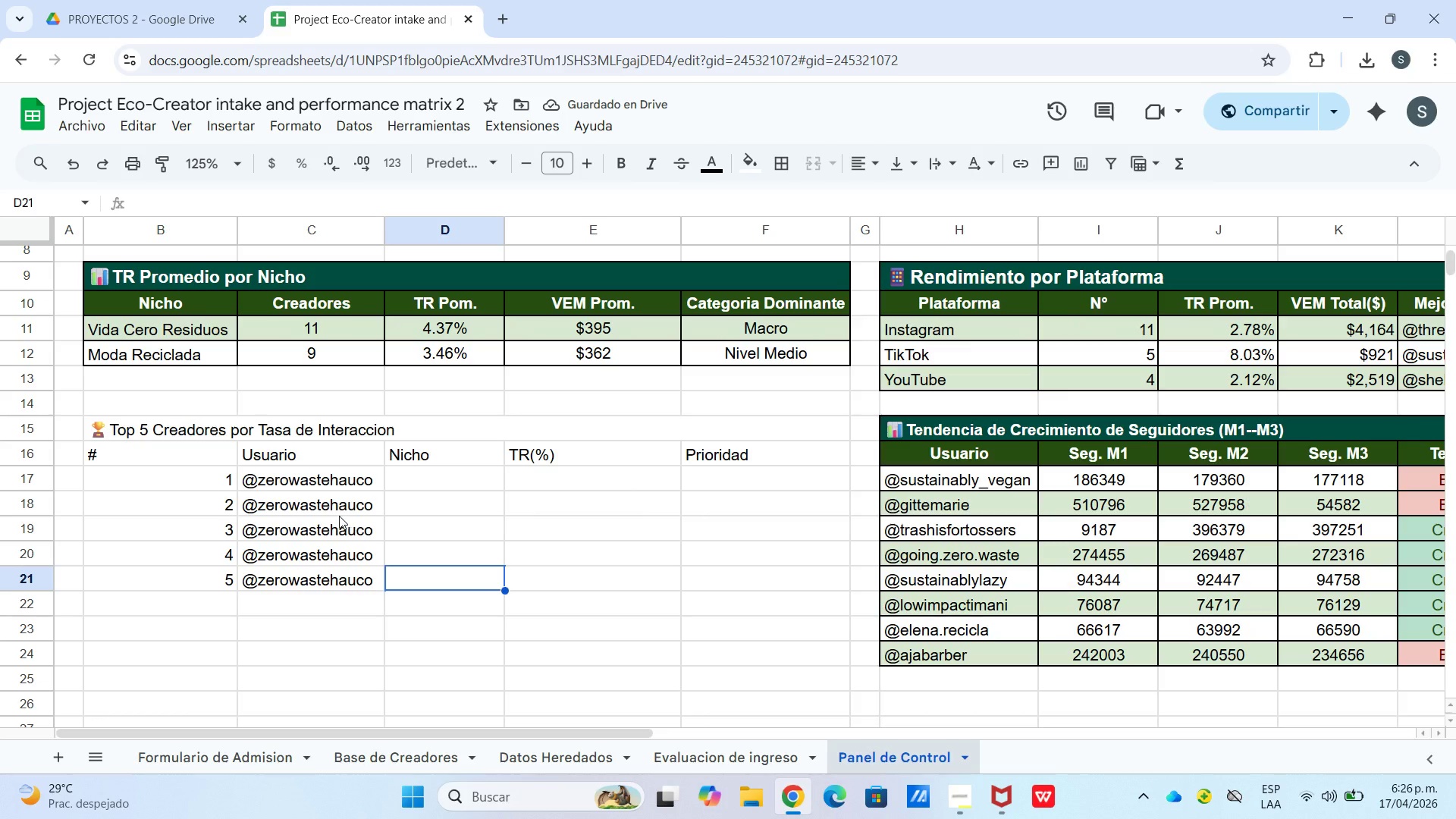 
left_click([338, 502])
 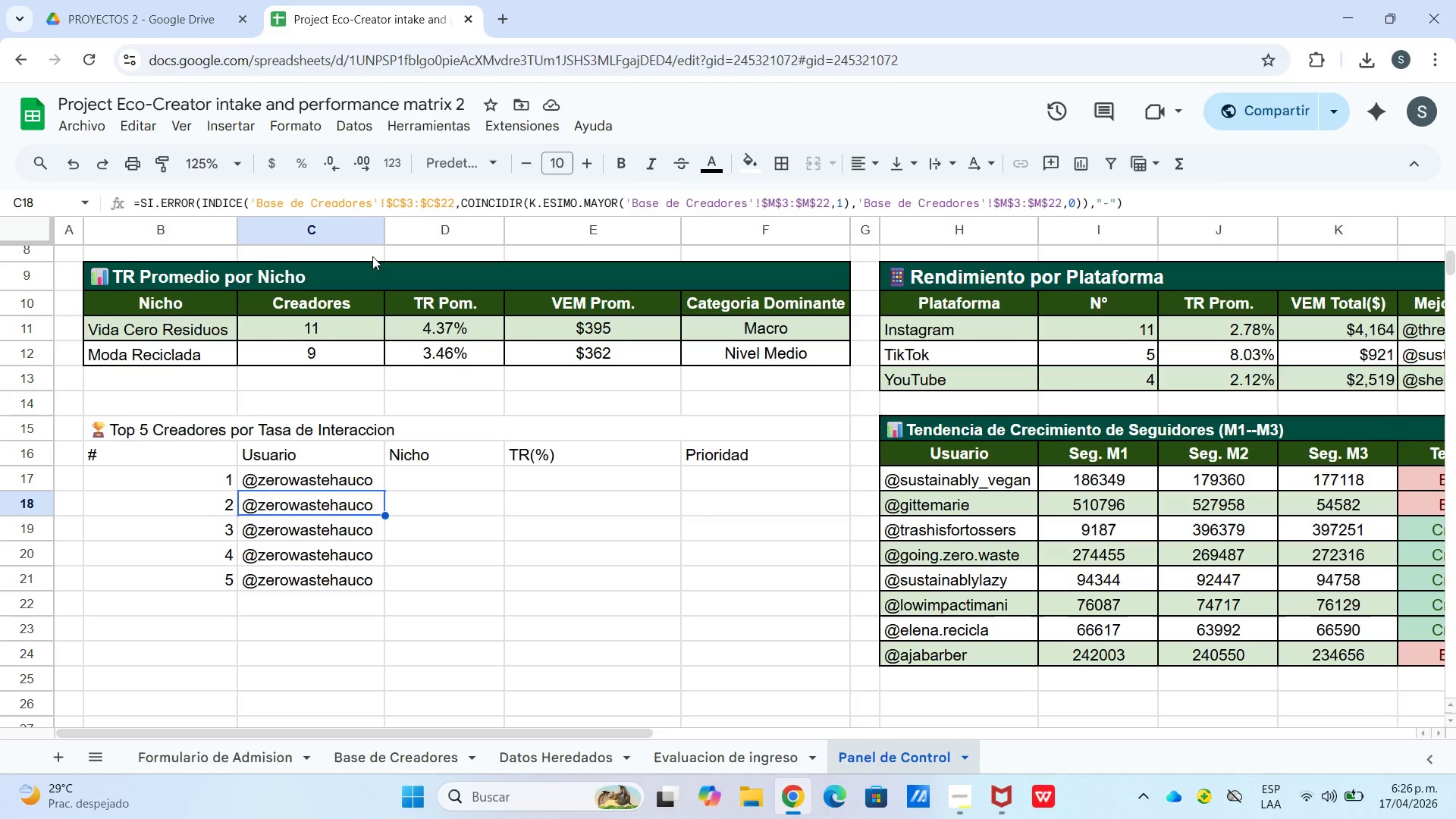 
wait(25.19)
 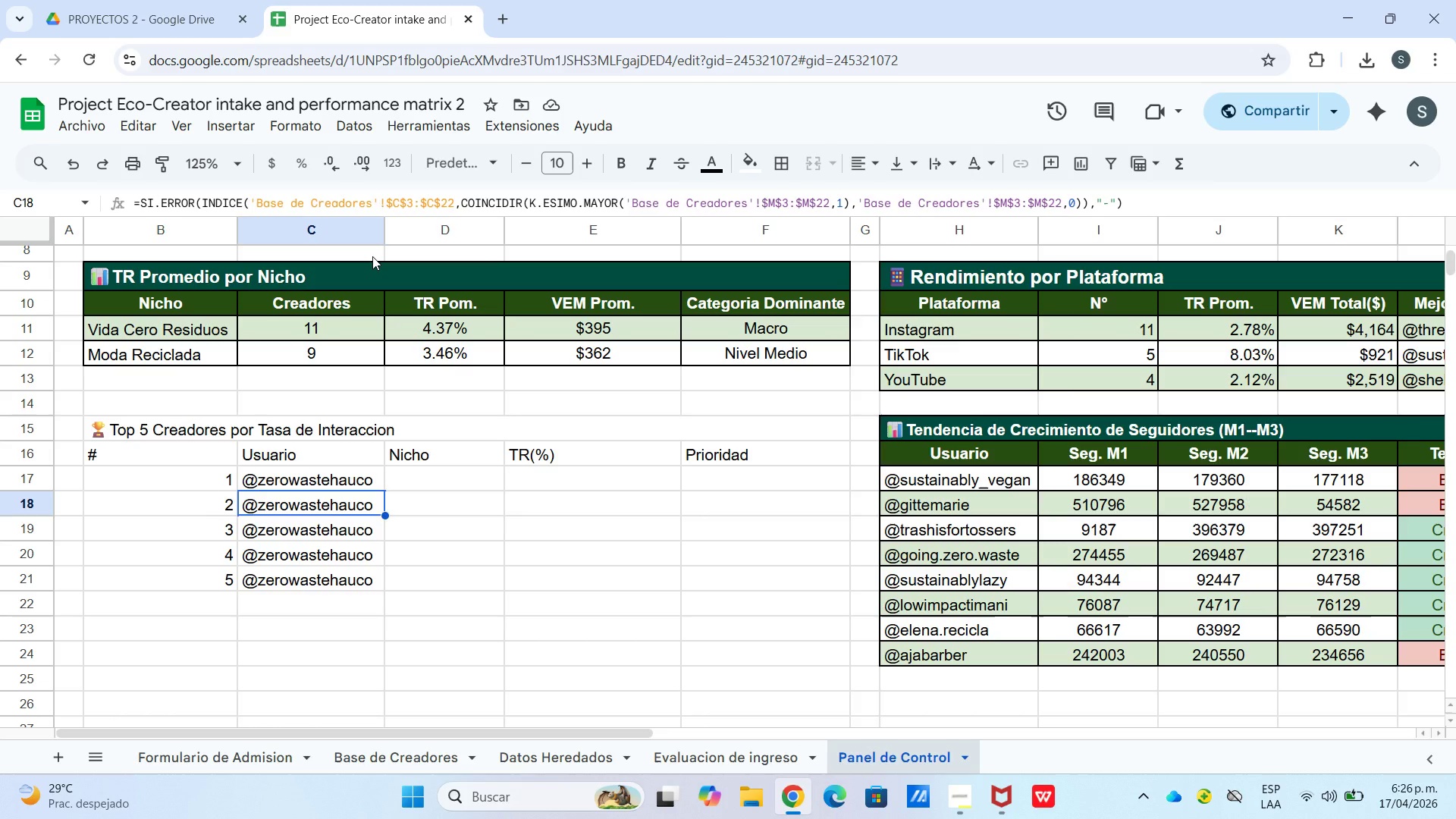 
left_click([843, 198])
 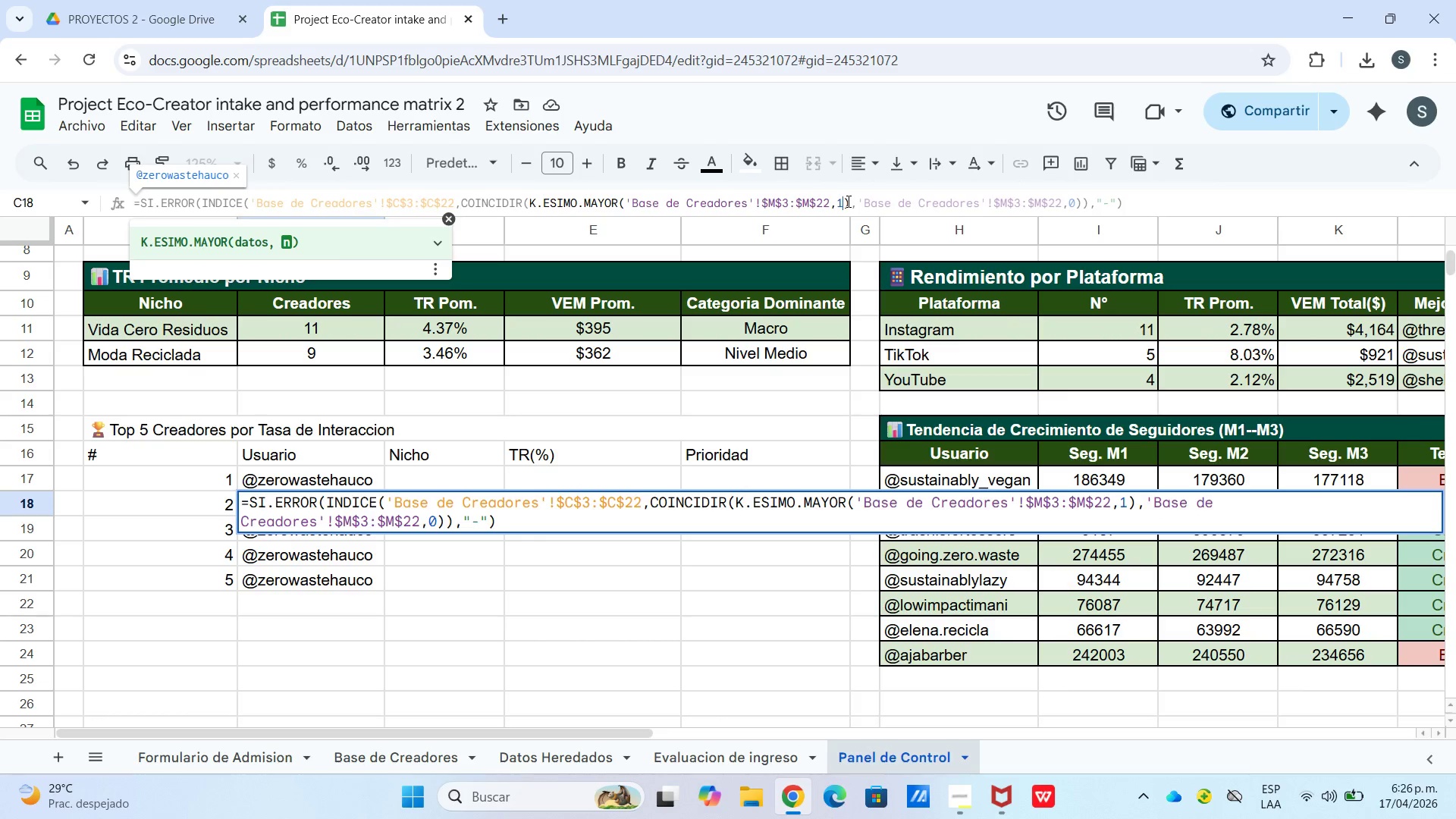 
key(Backspace)
 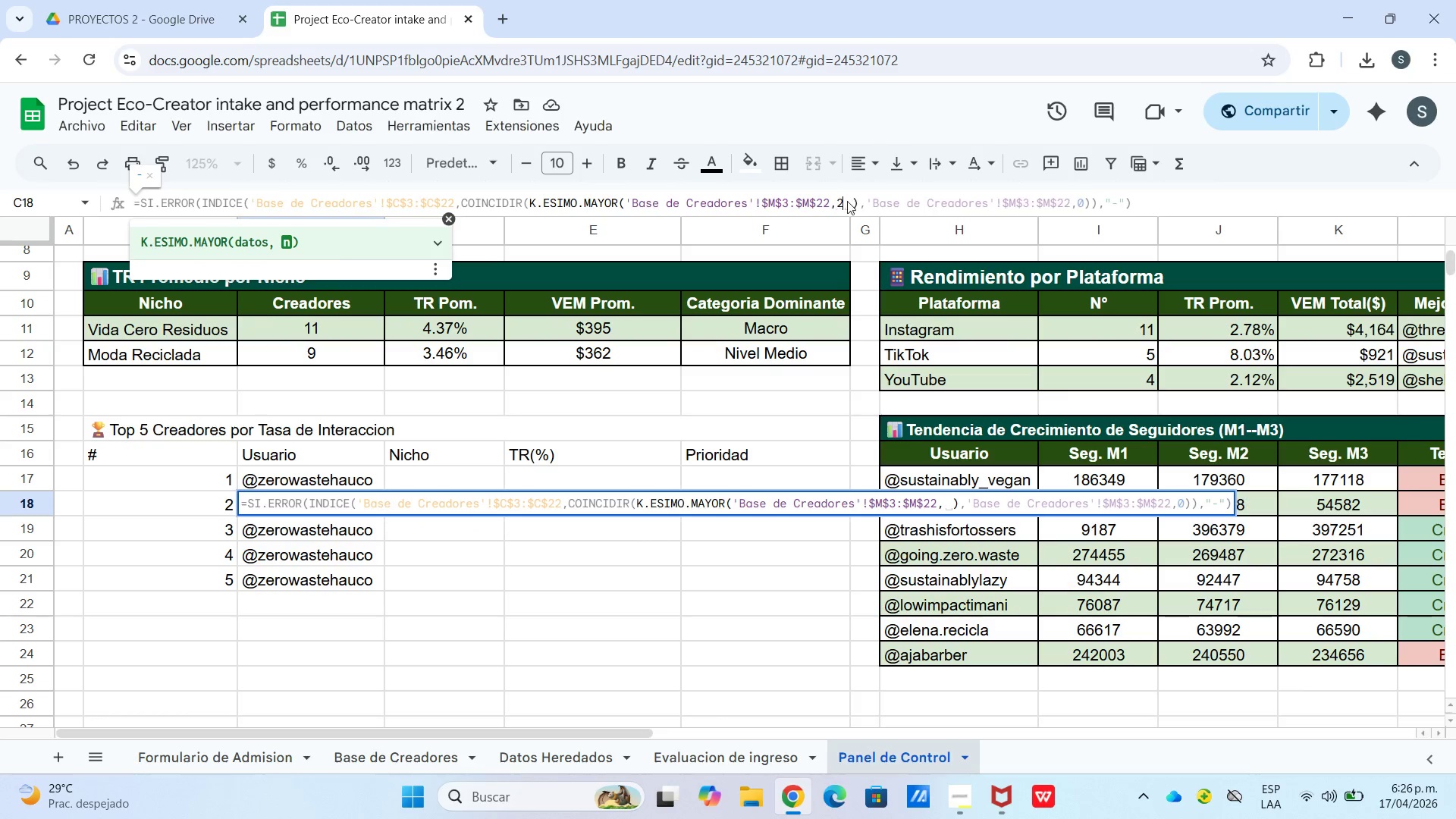 
key(2)
 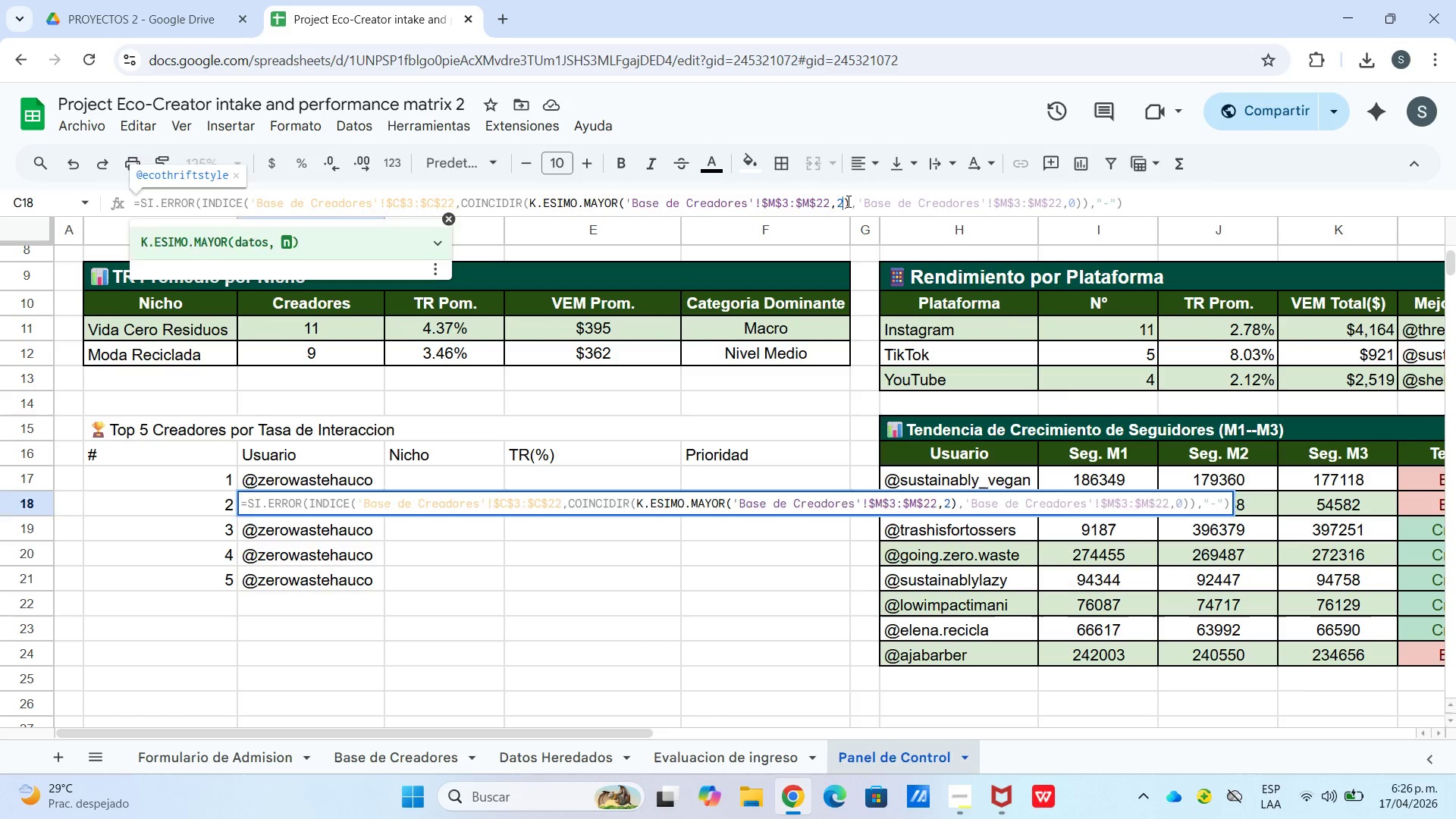 
key(Enter)
 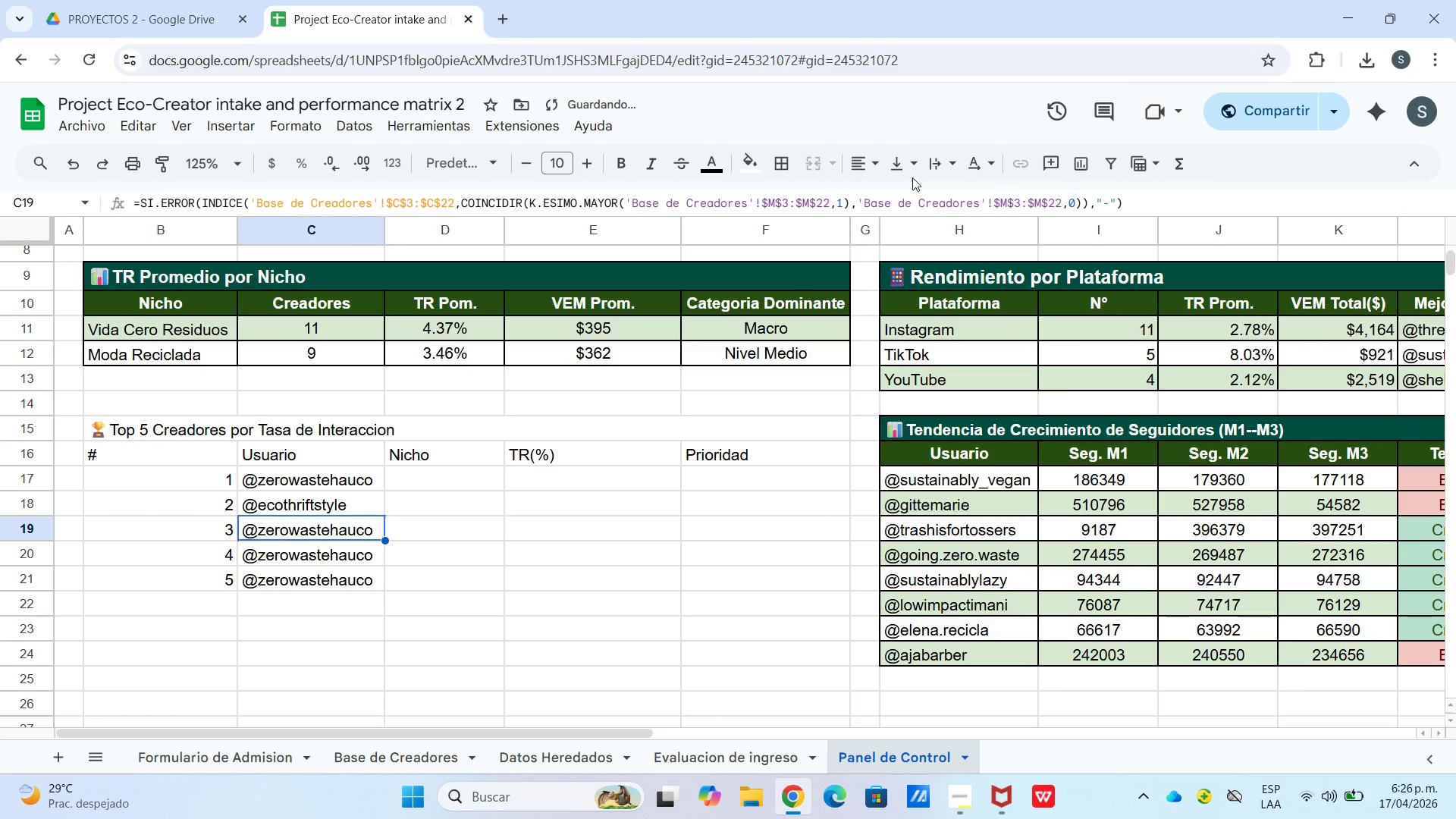 
left_click([845, 202])
 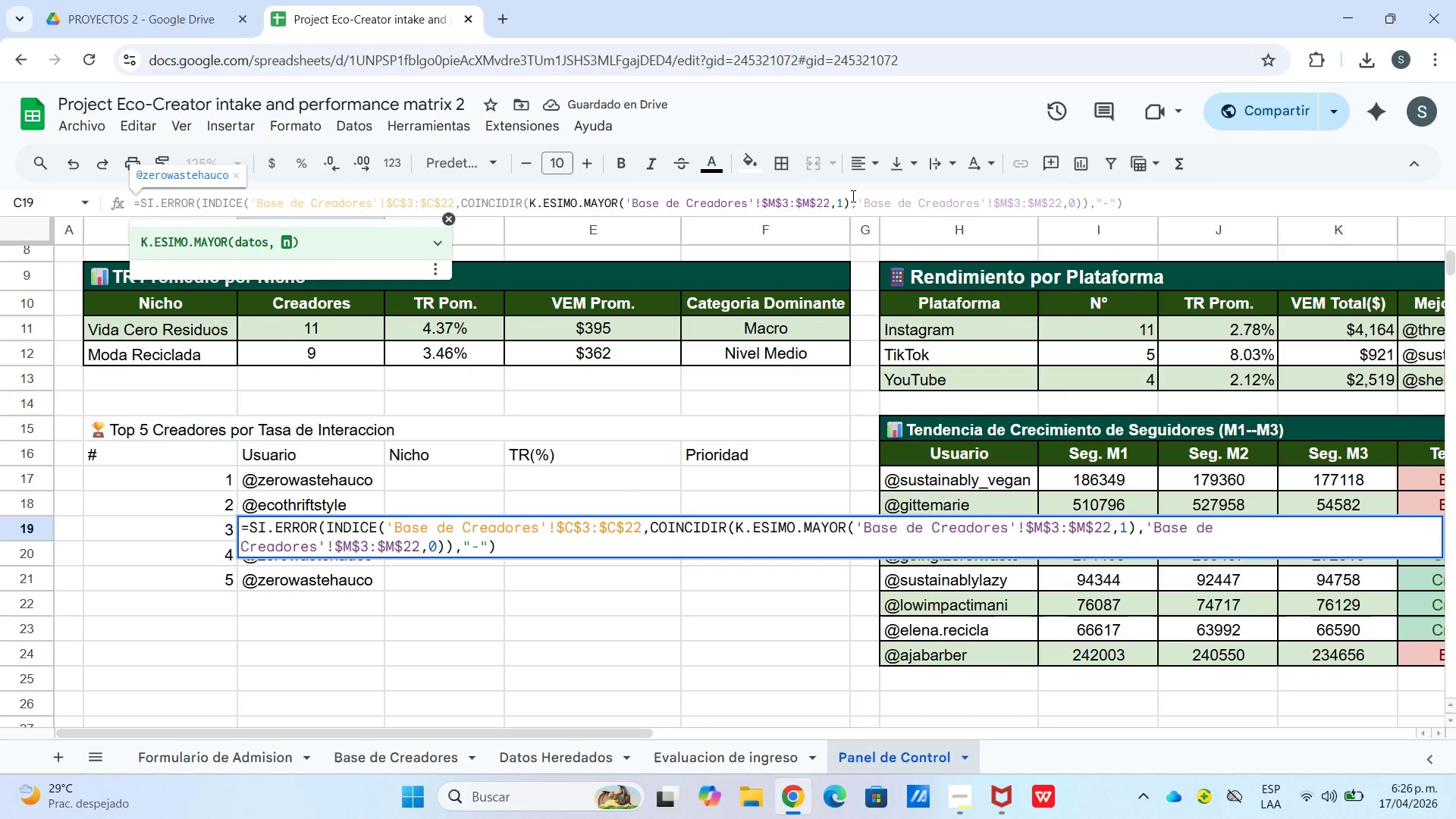 
key(Backspace)
 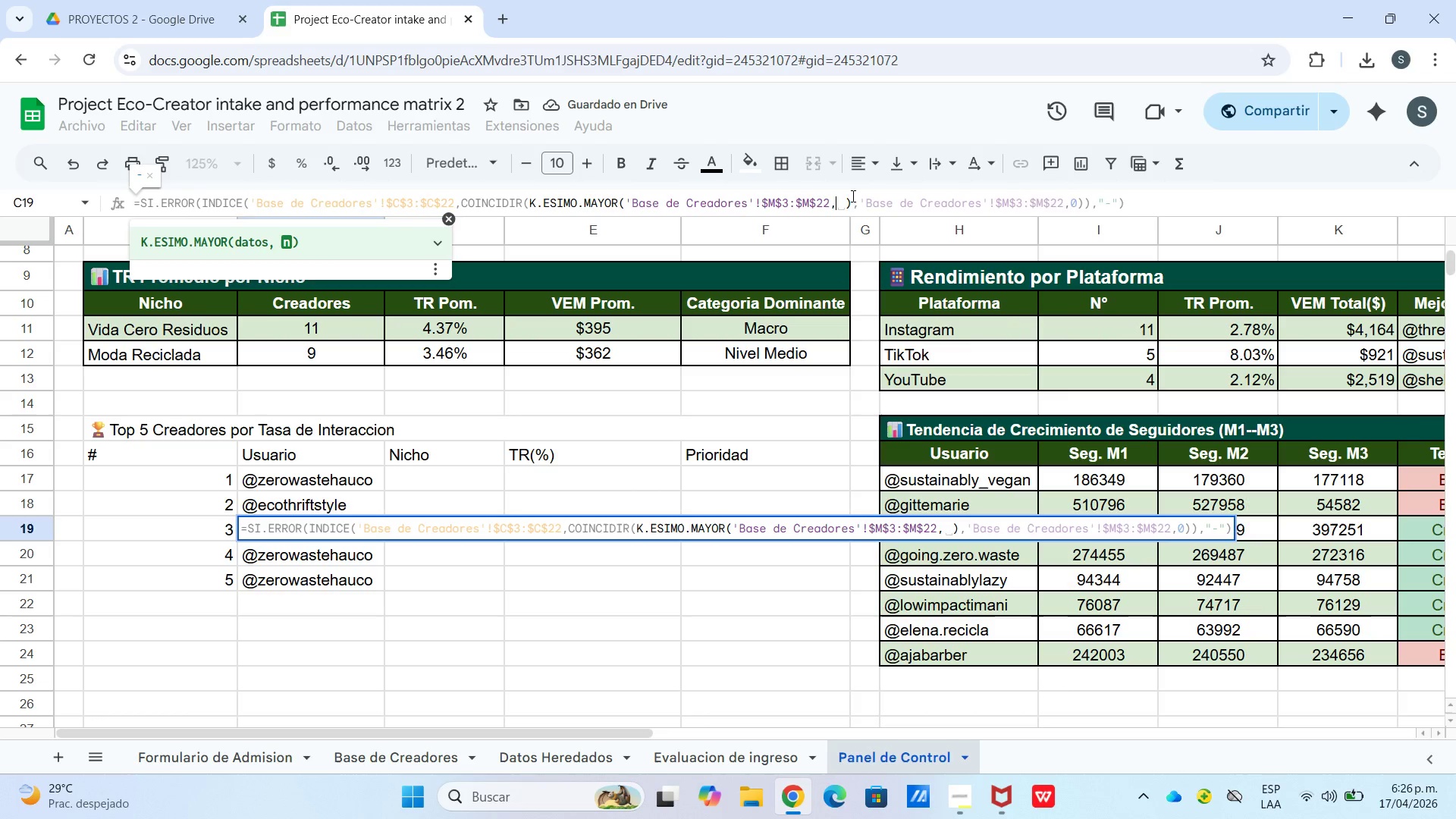 
key(3)
 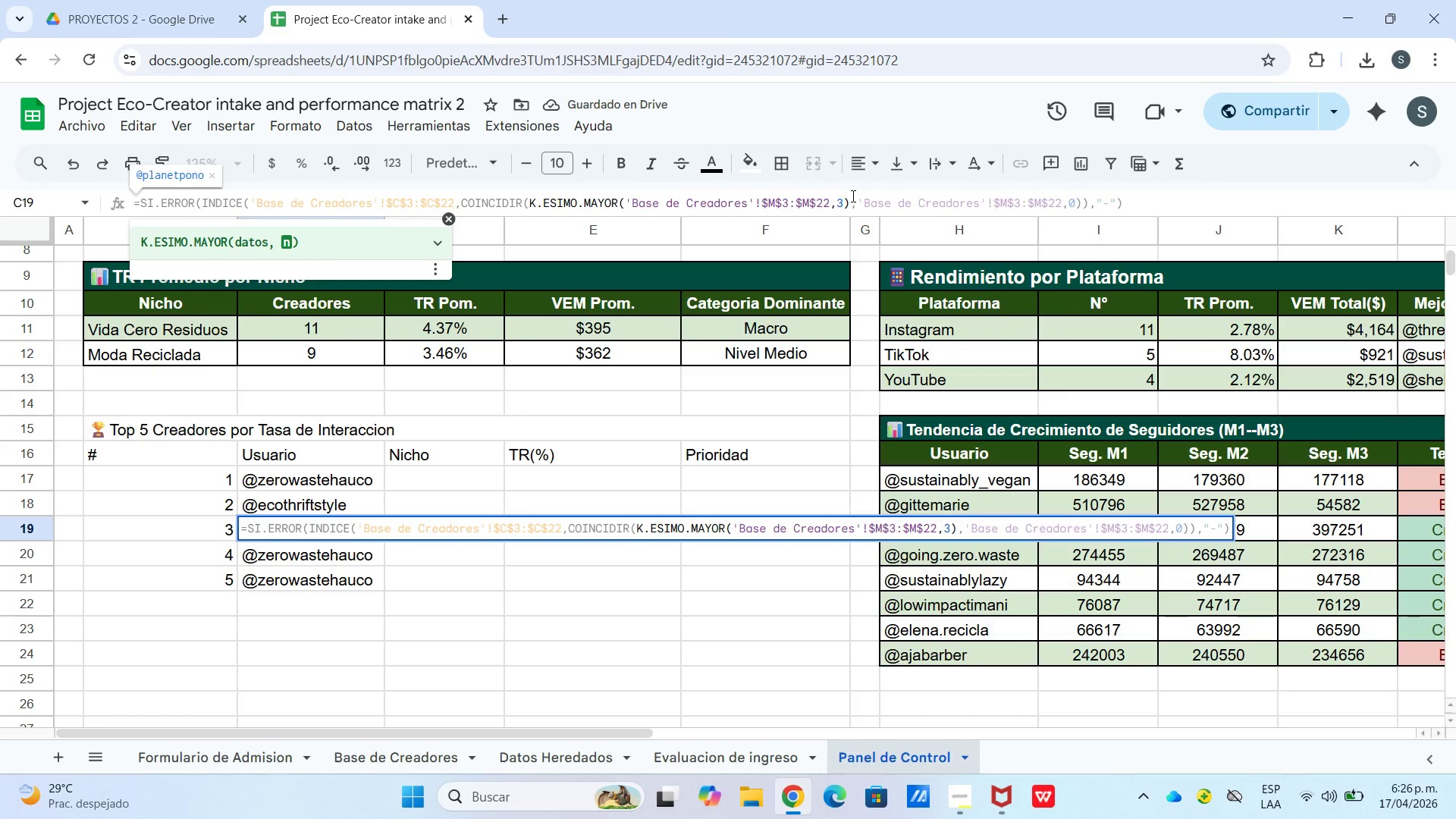 
key(Enter)
 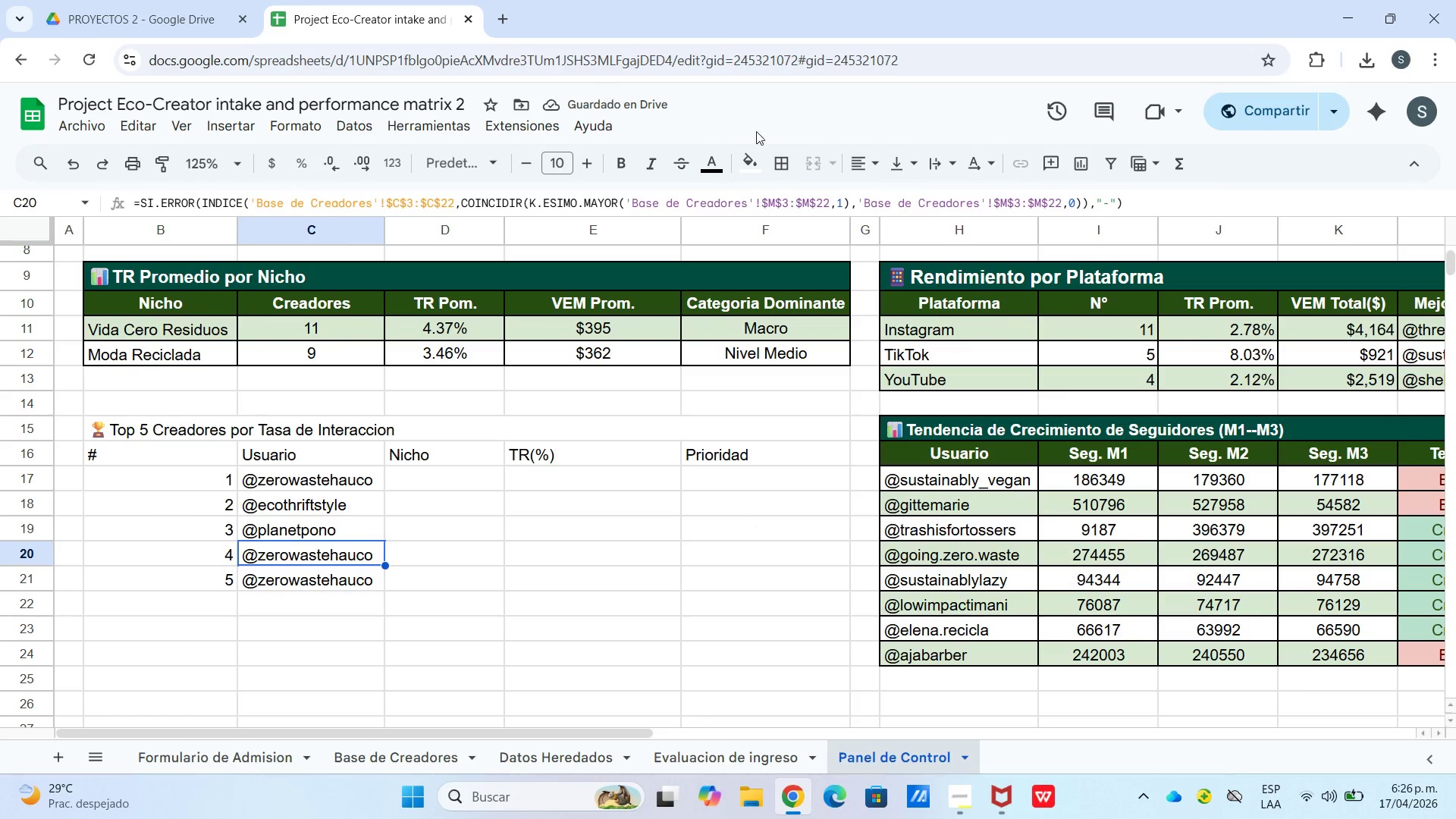 
wait(5.94)
 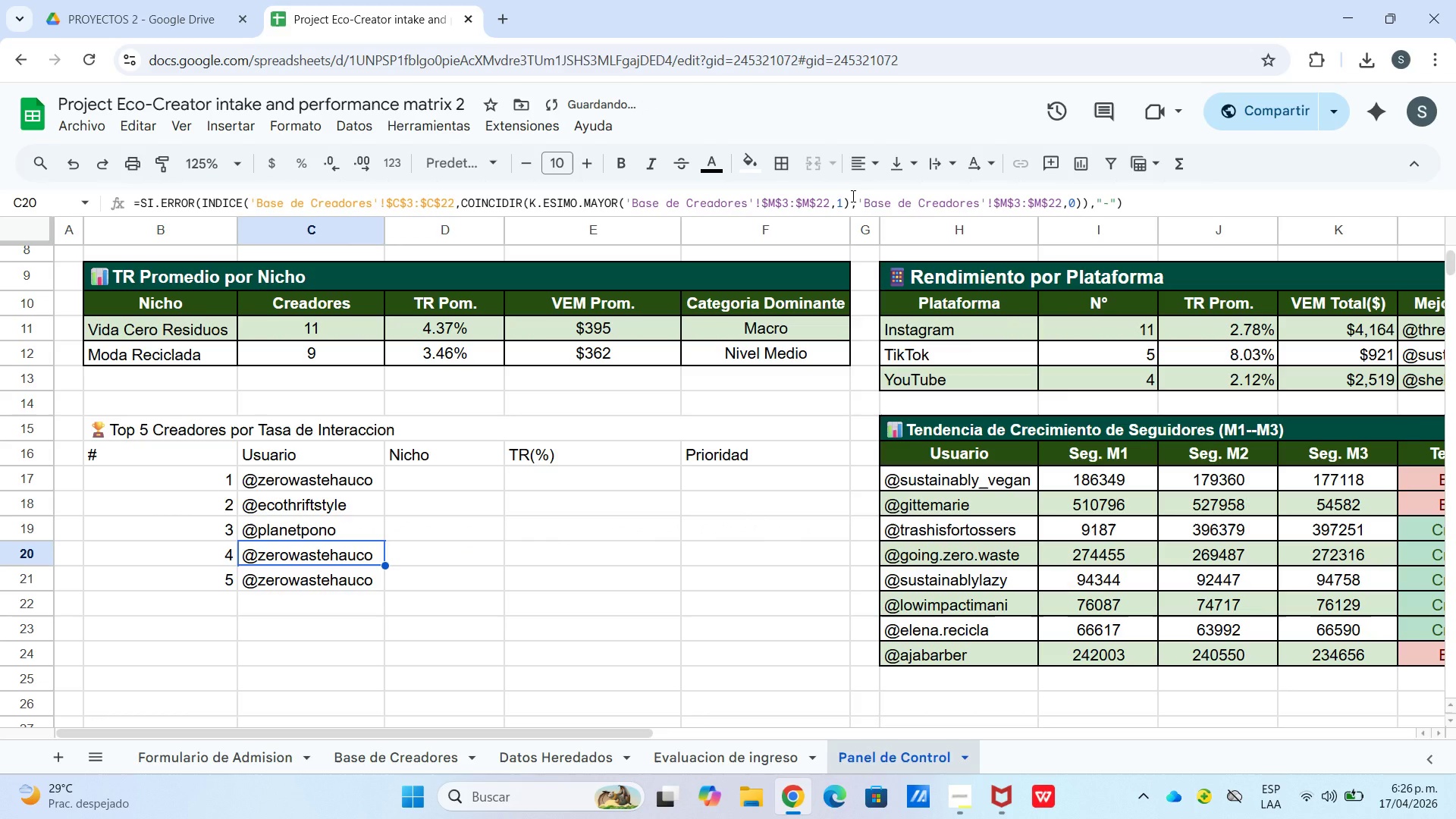 
left_click([847, 200])
 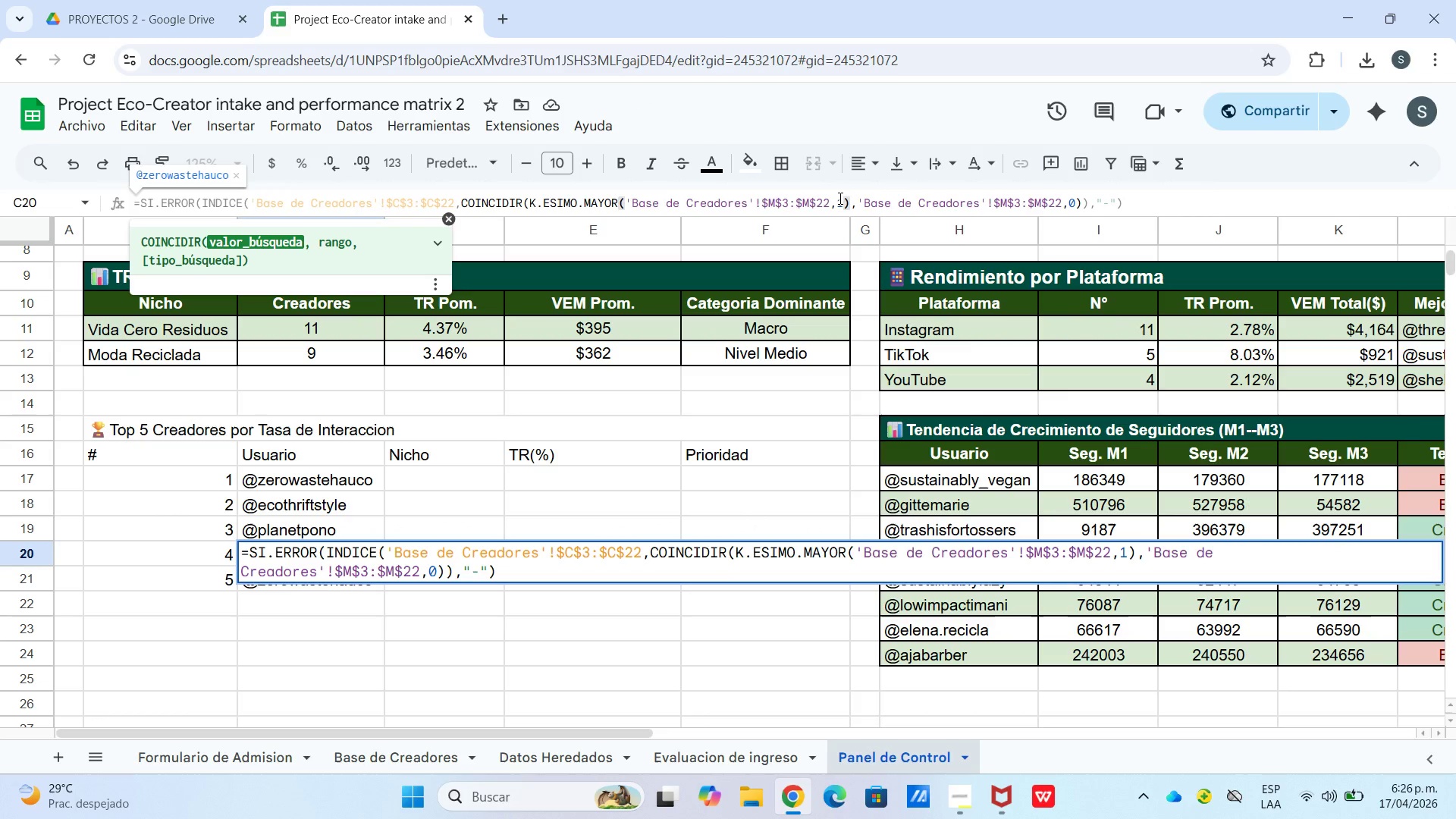 
left_click([843, 202])
 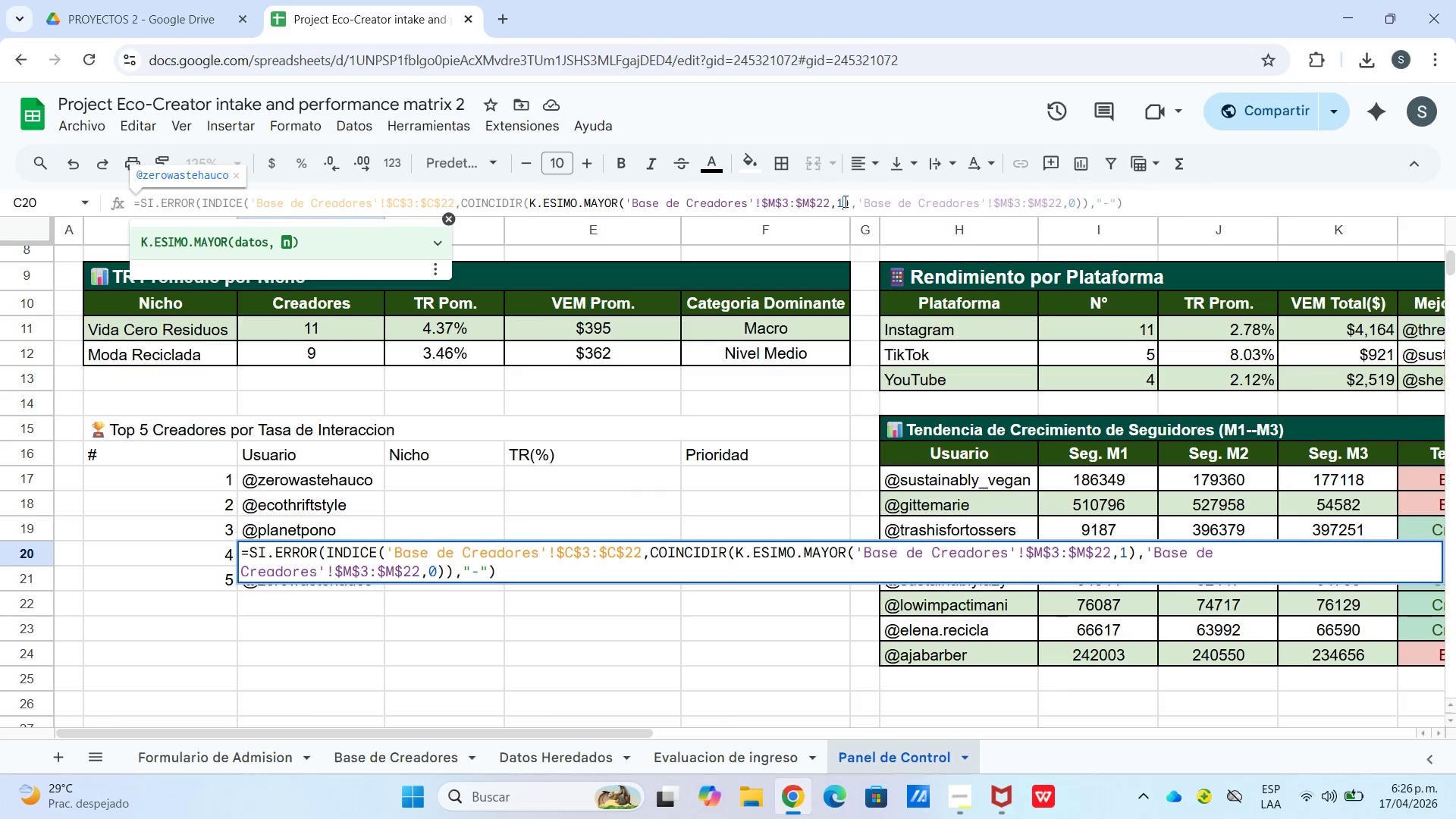 
key(Backspace)
 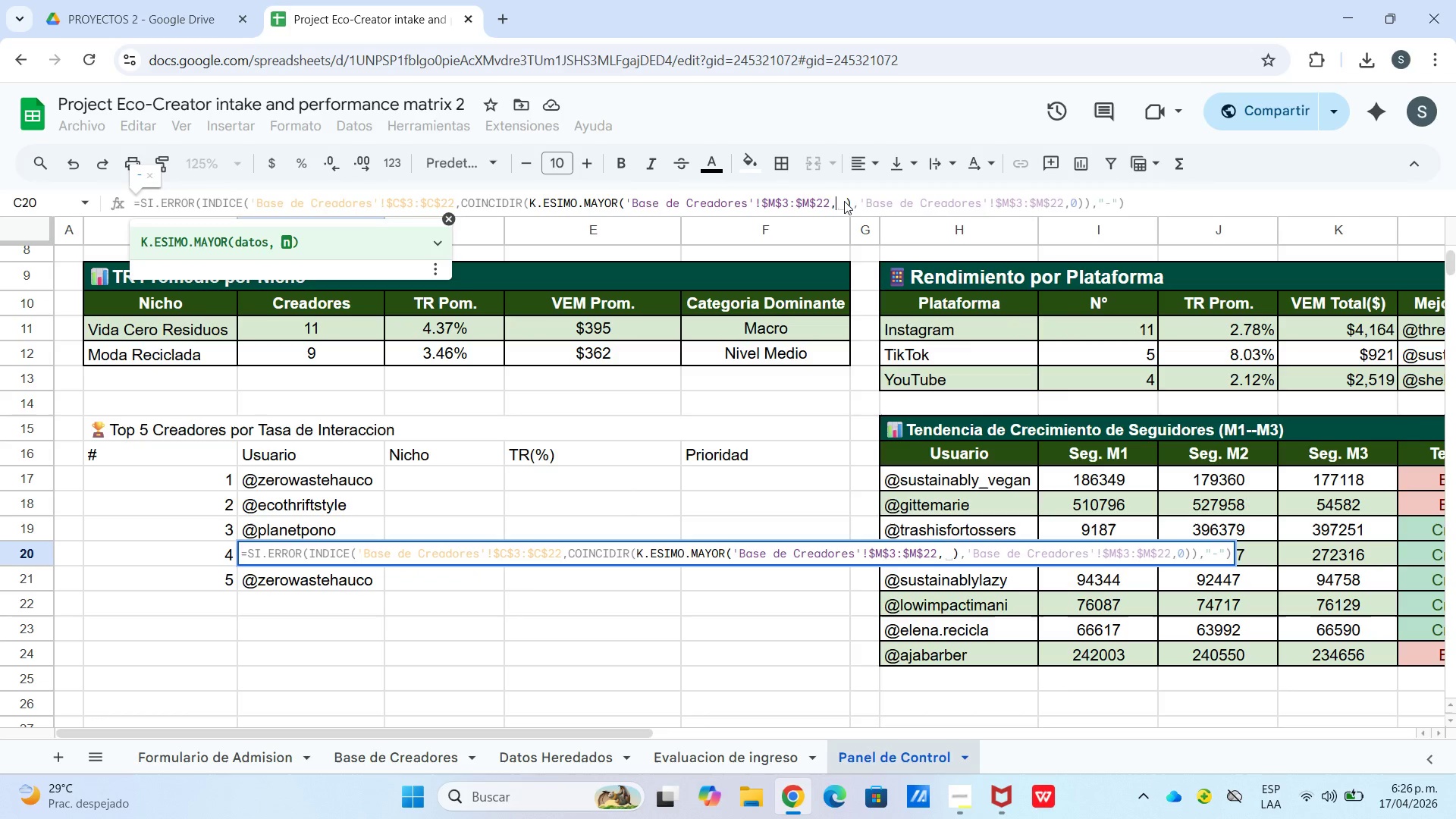 
key(4)
 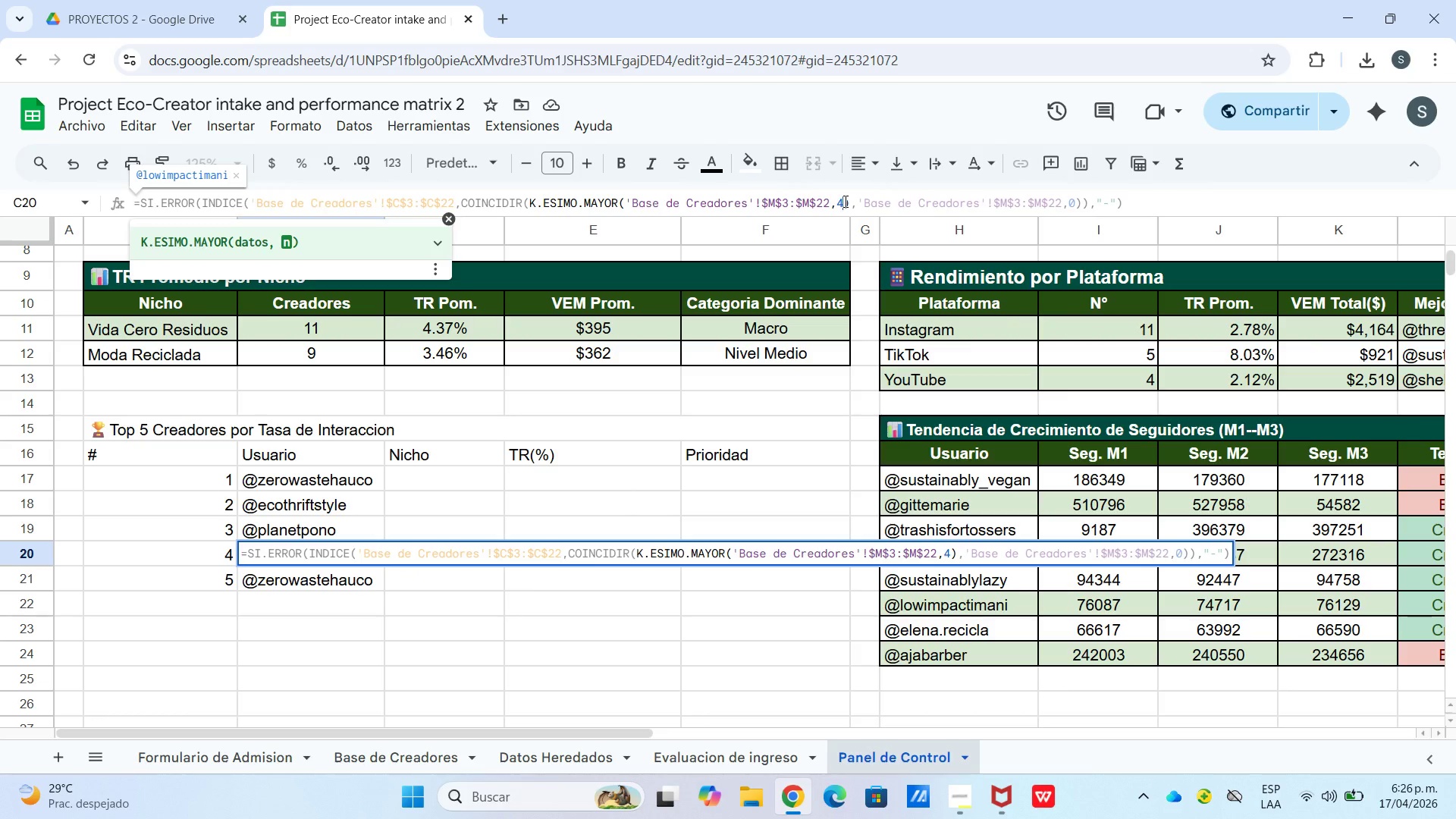 
key(Enter)
 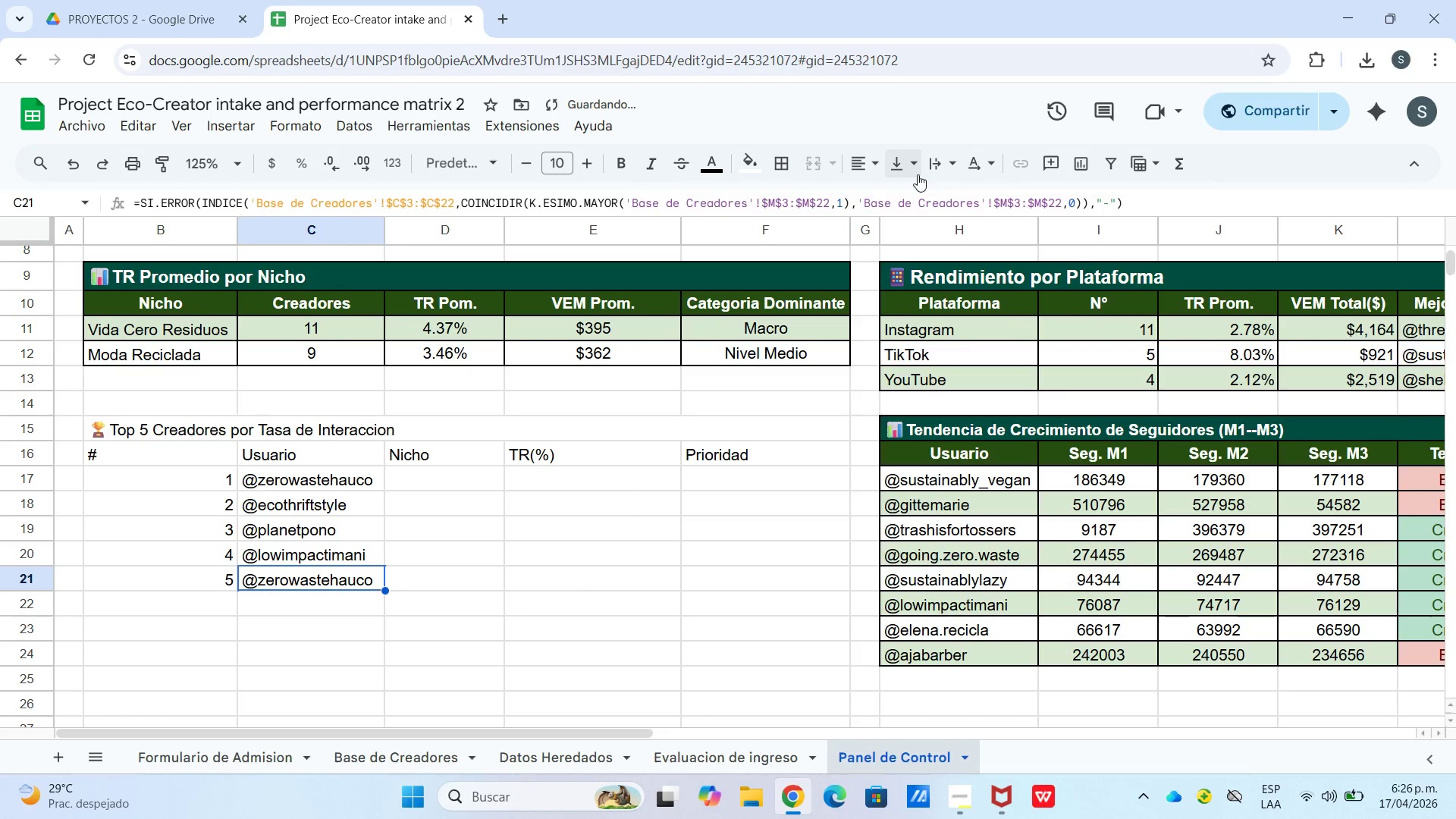 
left_click([839, 203])
 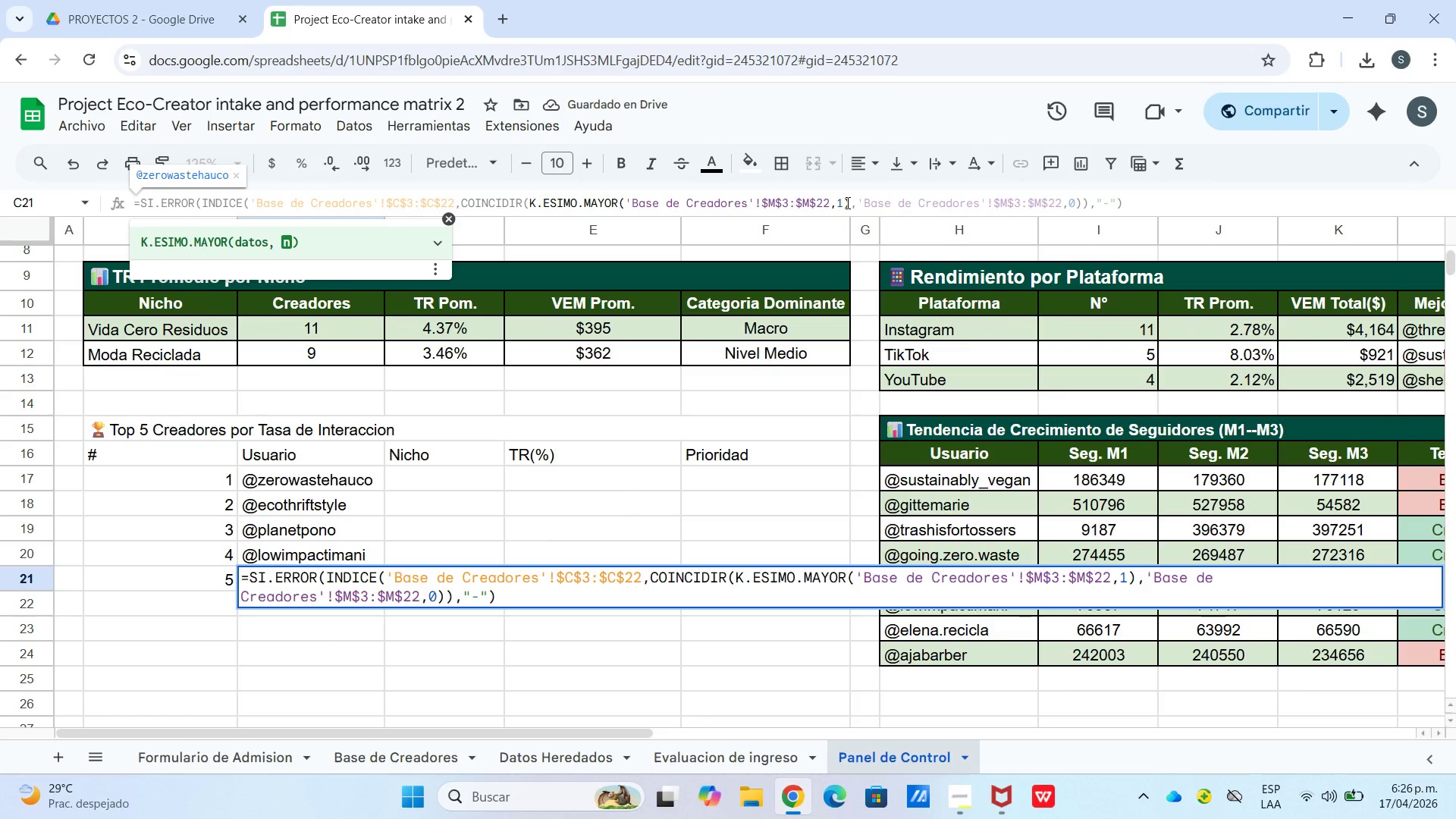 
key(Backspace)
 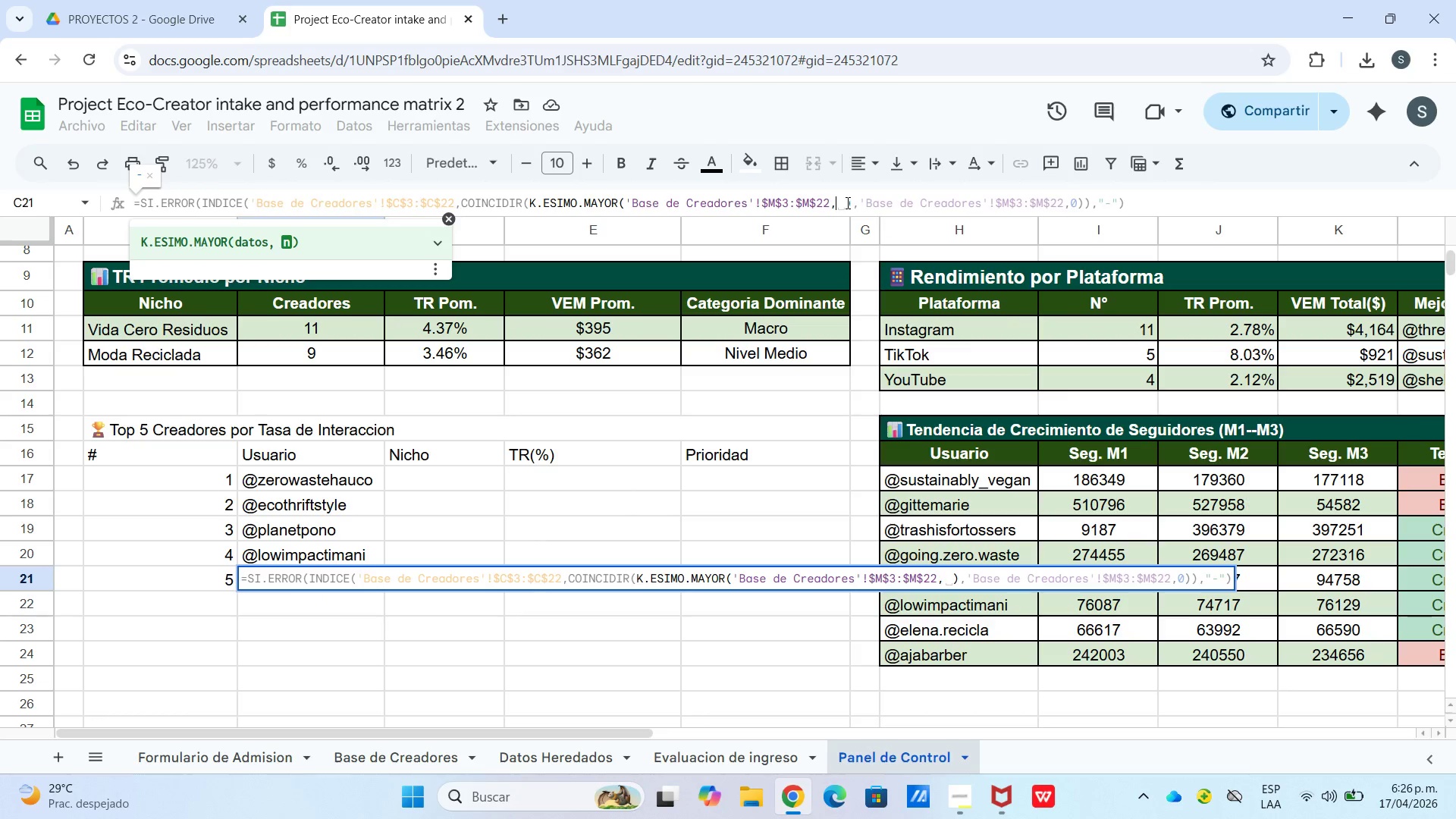 
key(5)
 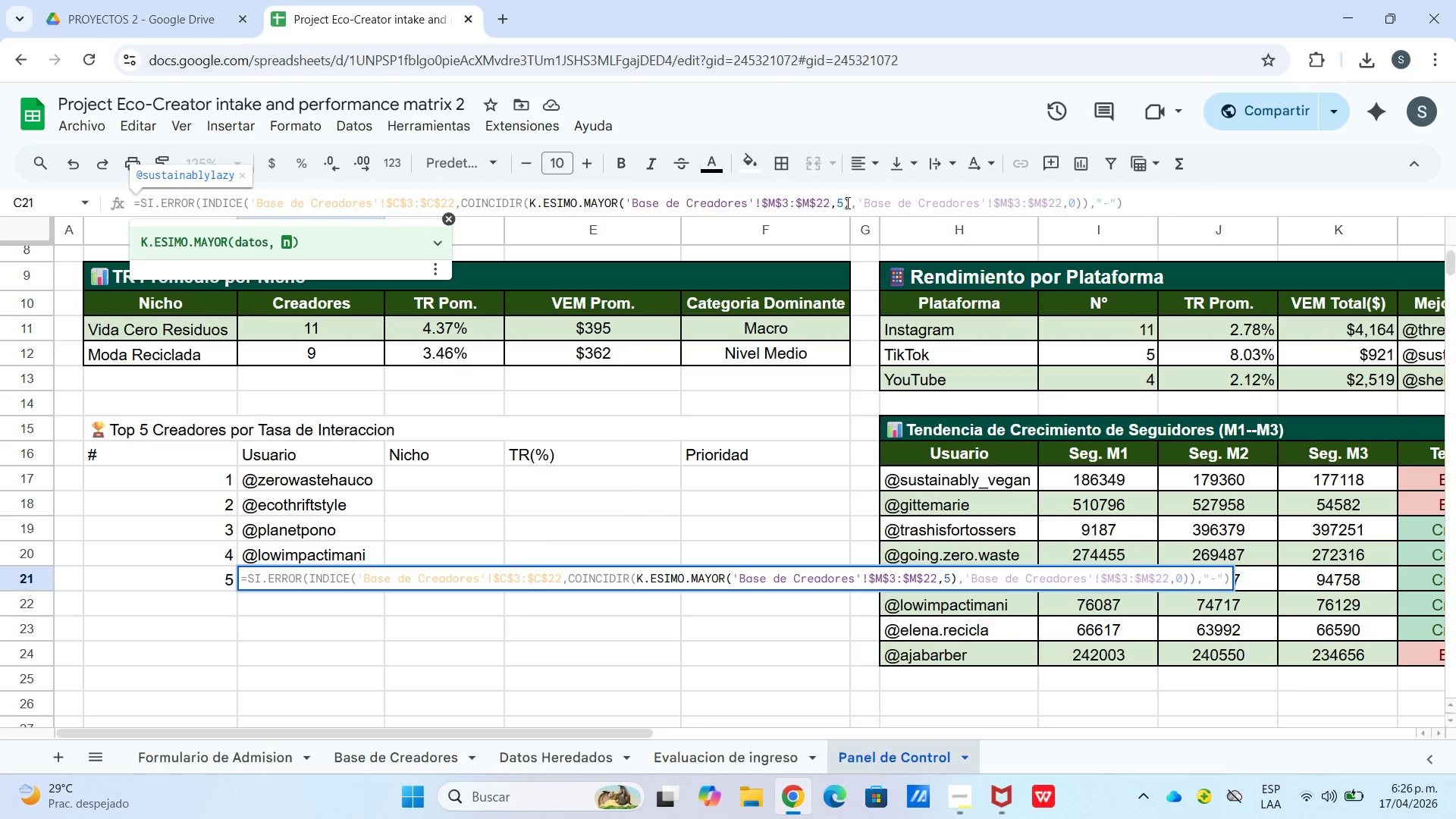 
key(Enter)
 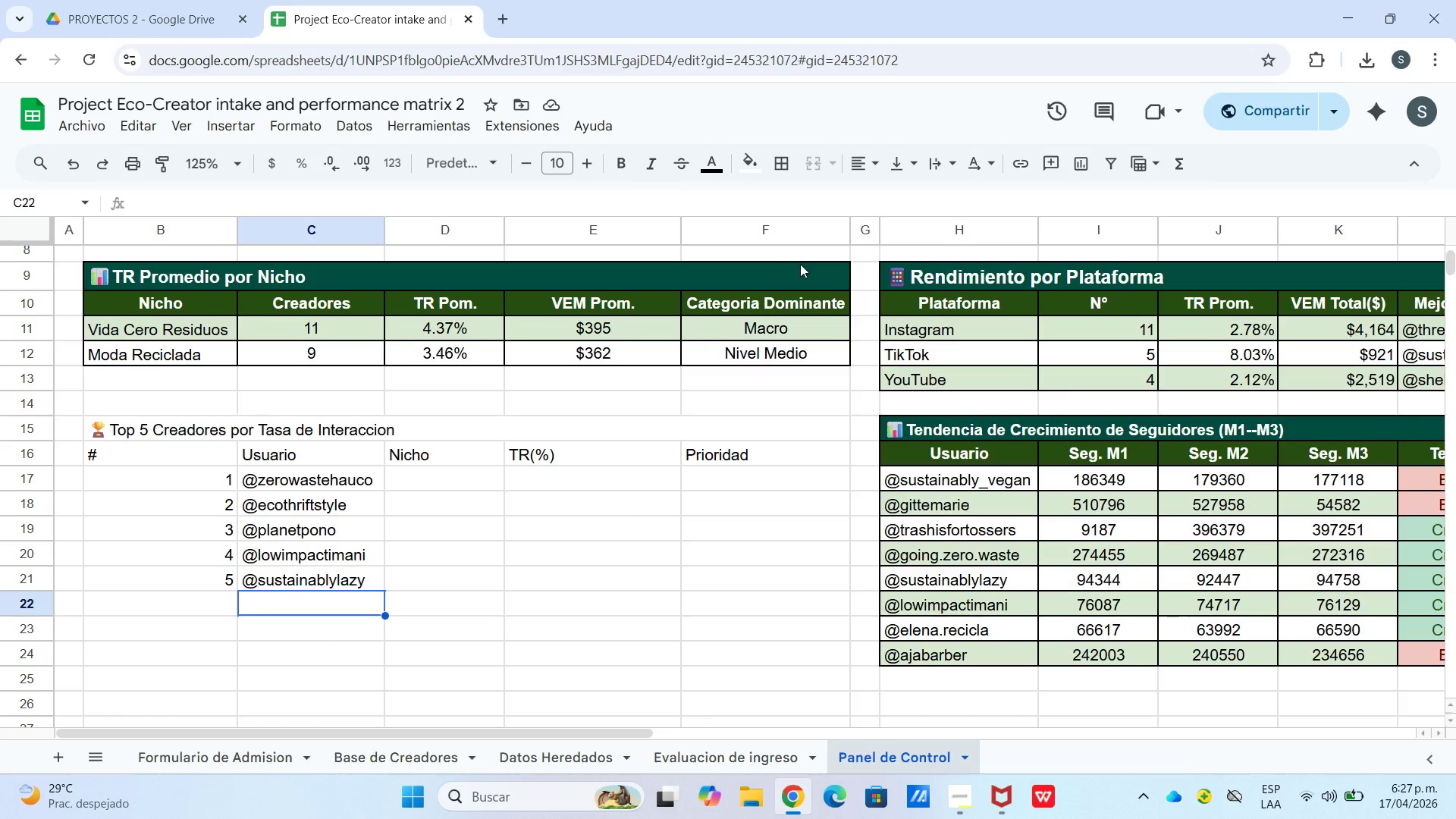 
wait(13.62)
 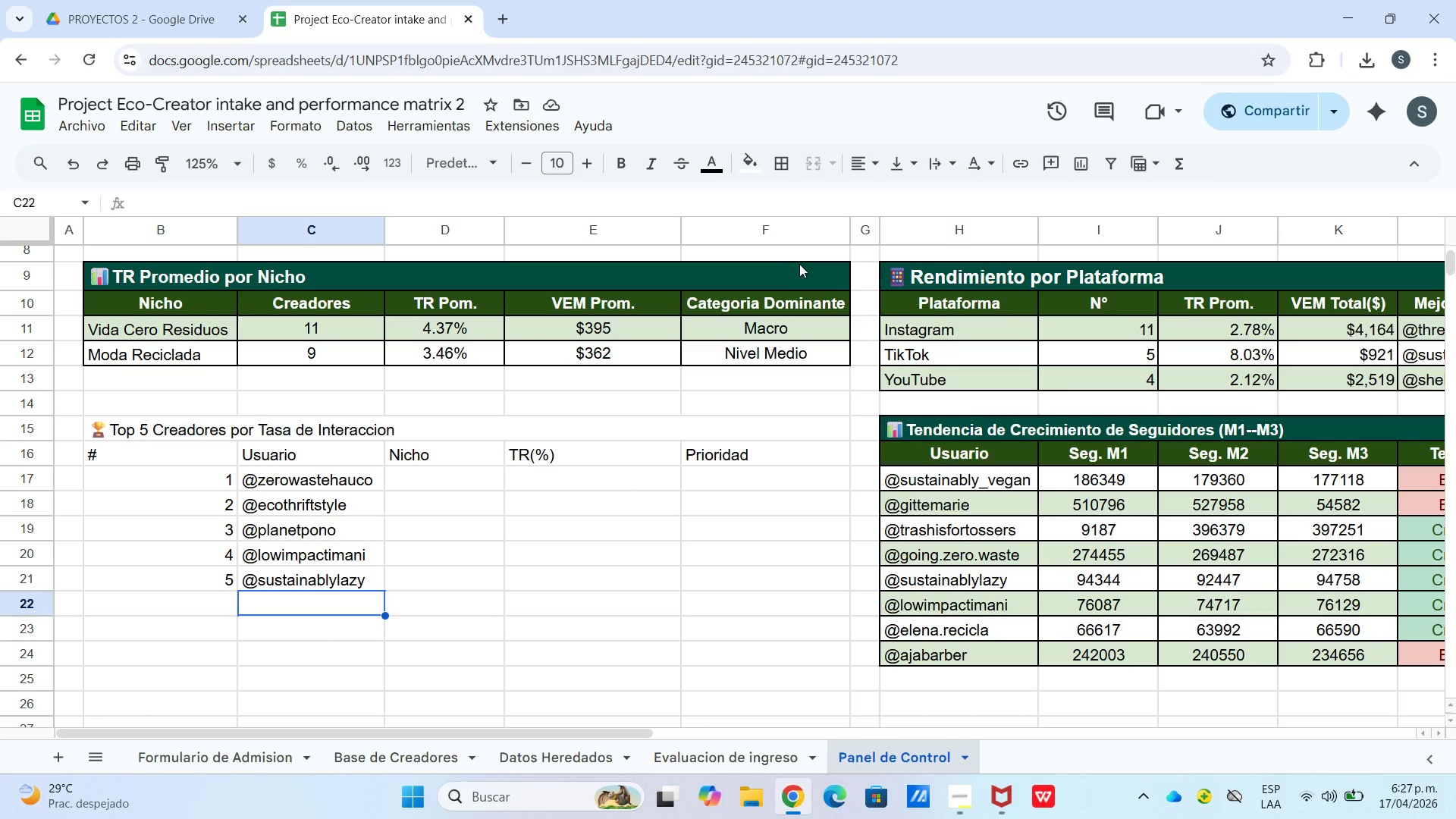 
key(Shift+0)
 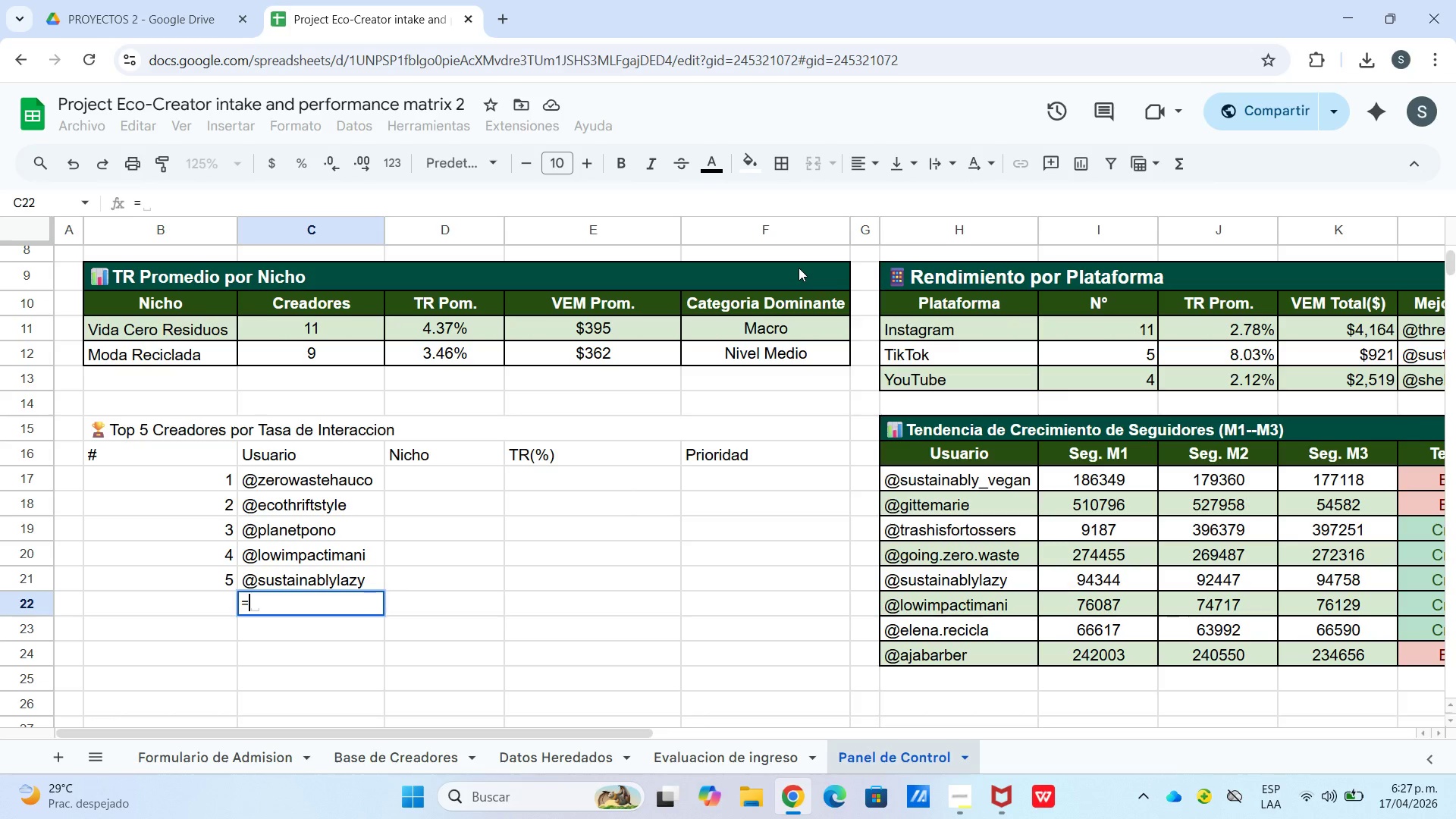 
key(Backspace)
 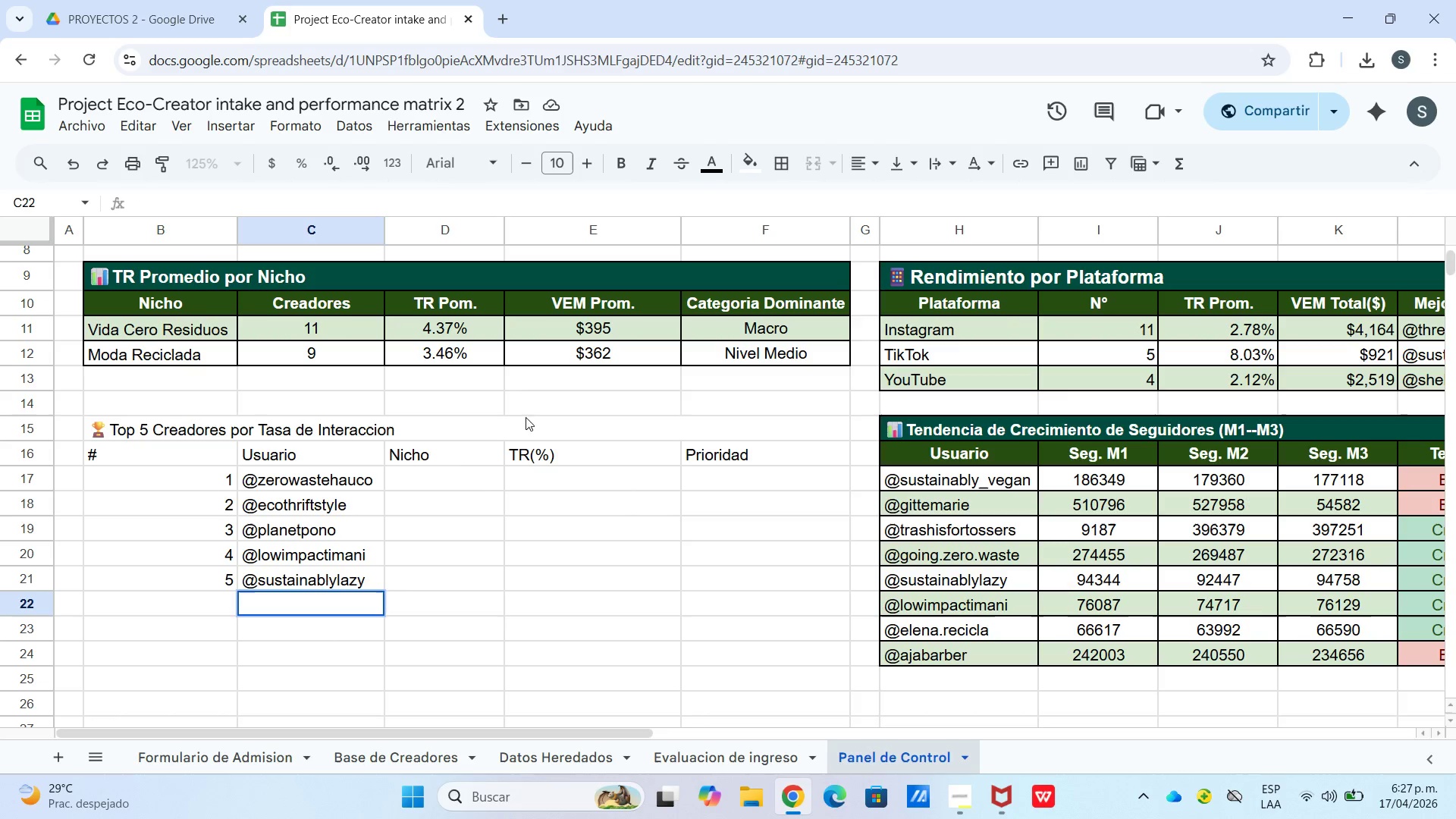 
left_click([471, 472])
 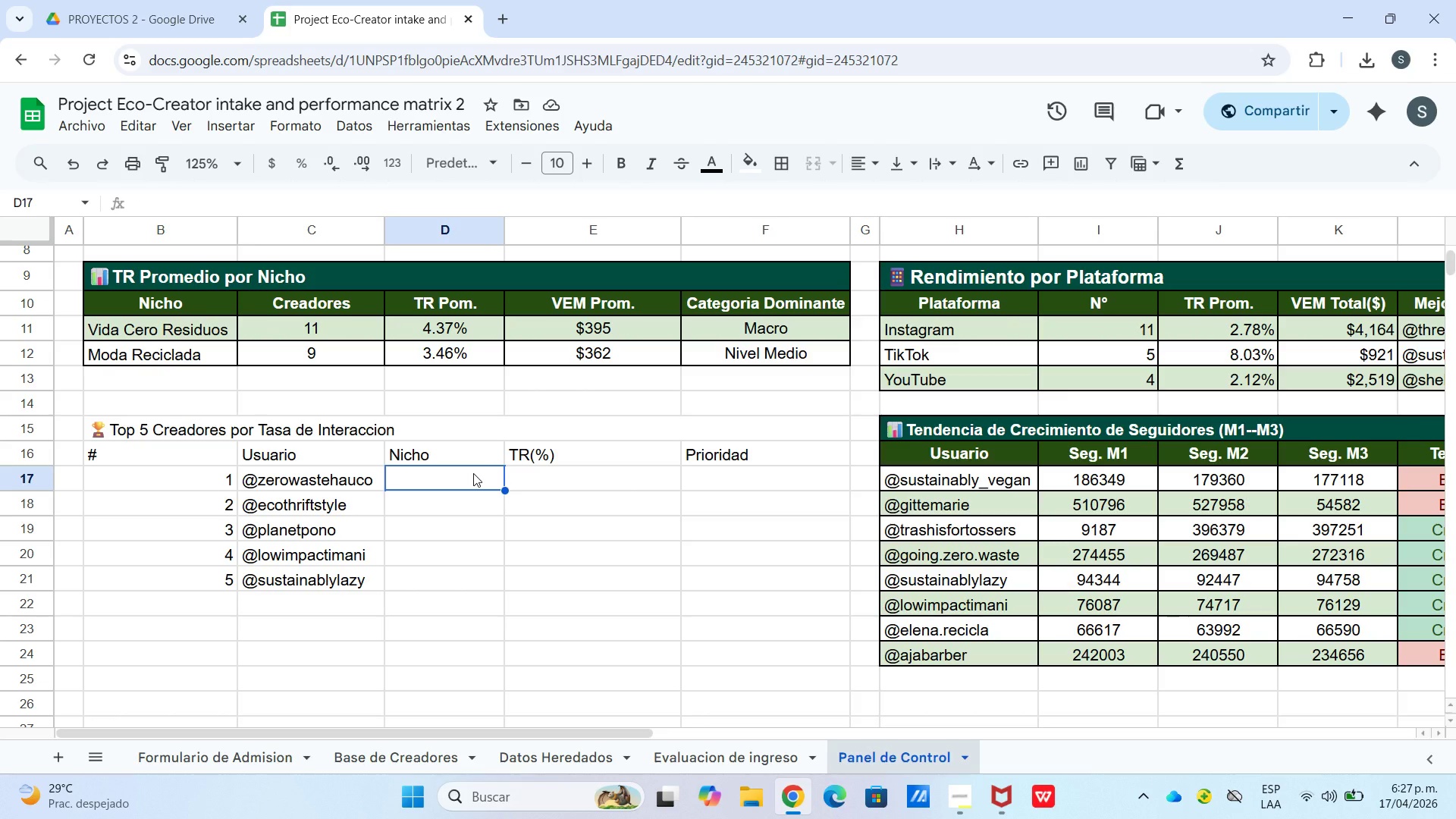 
type()si.err)
 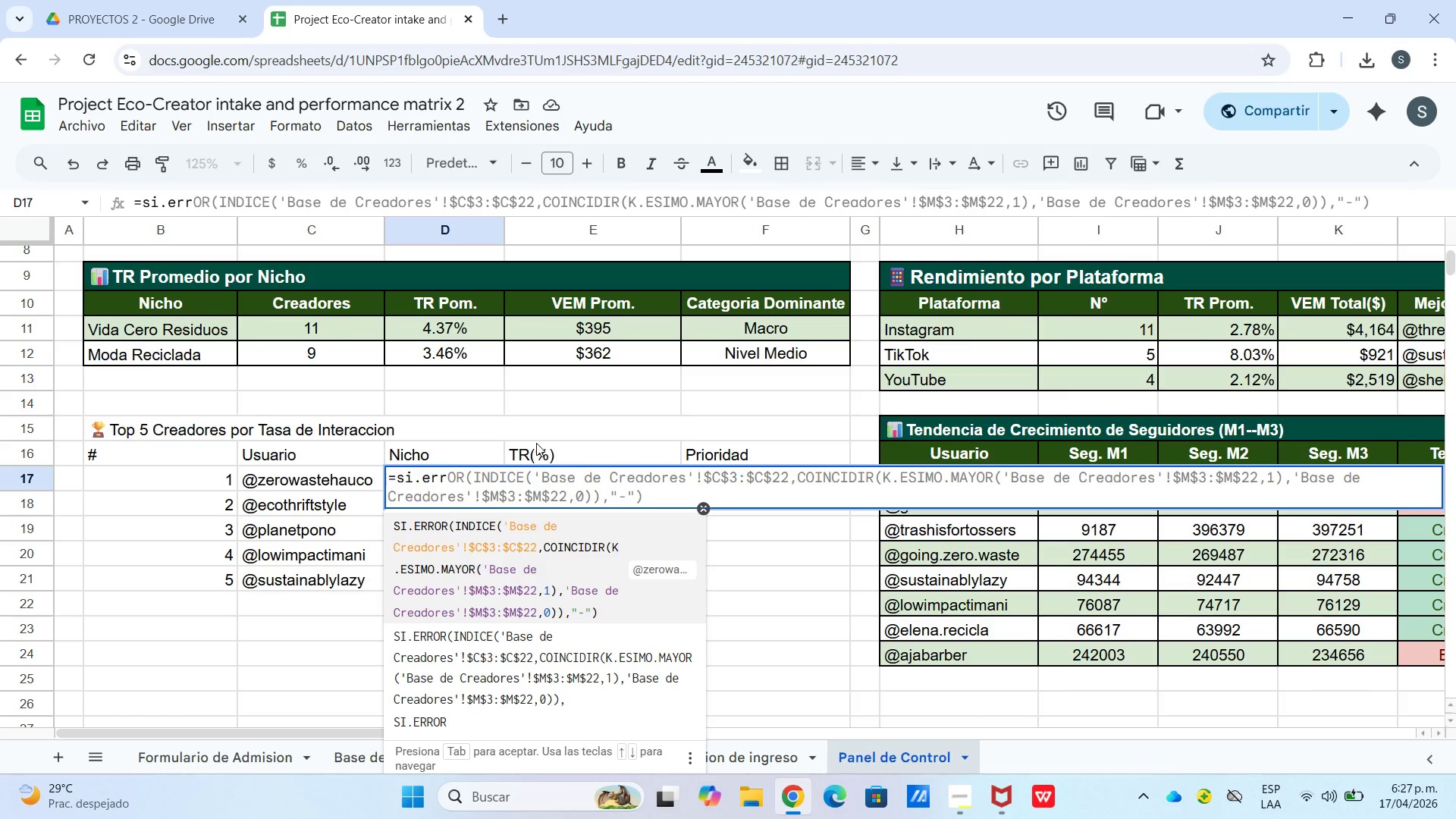 
wait(12.06)
 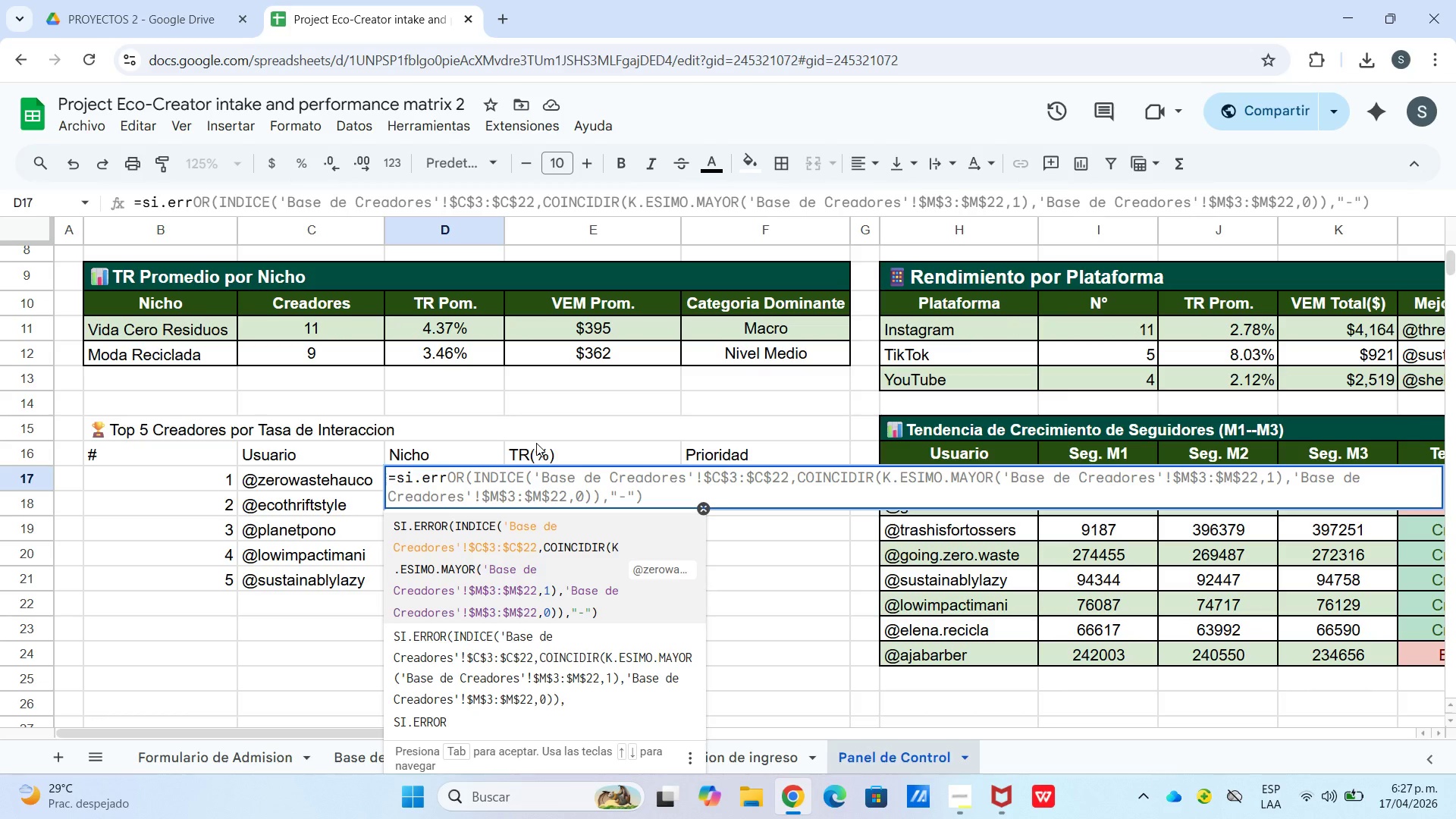 
left_click([555, 528])
 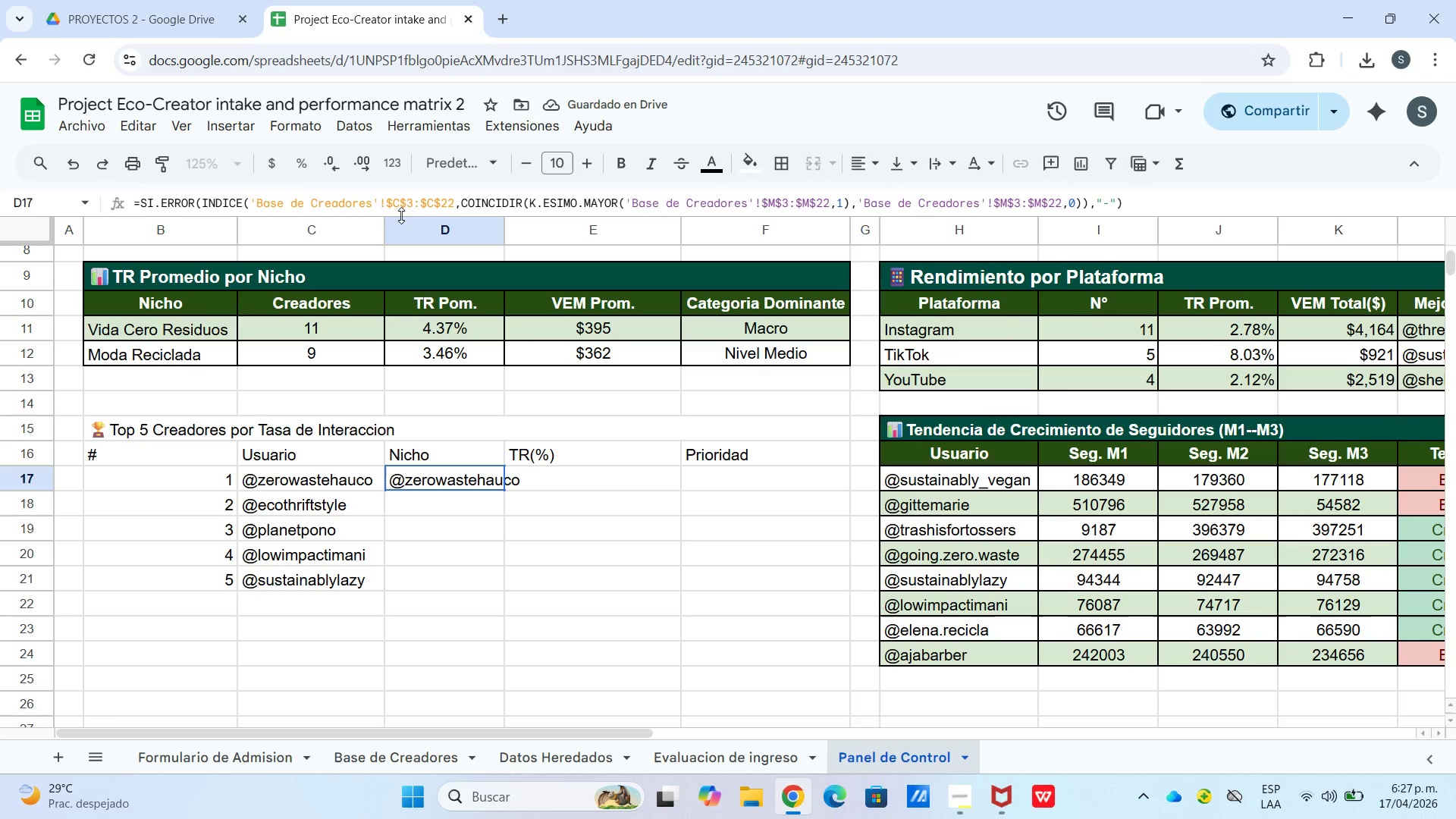 
wait(6.23)
 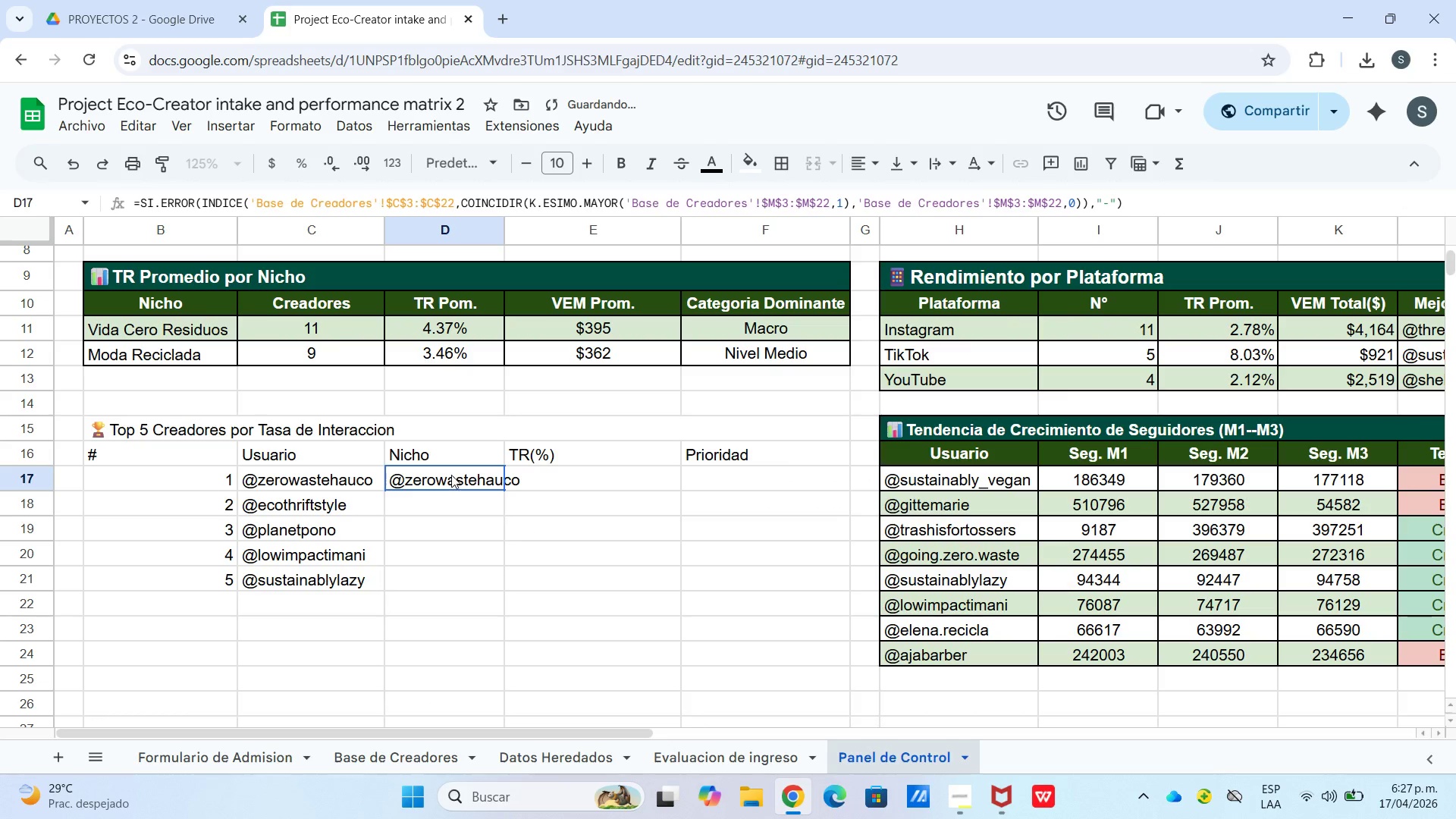 
left_click_drag(start_coordinate=[392, 204], to_coordinate=[401, 207])
 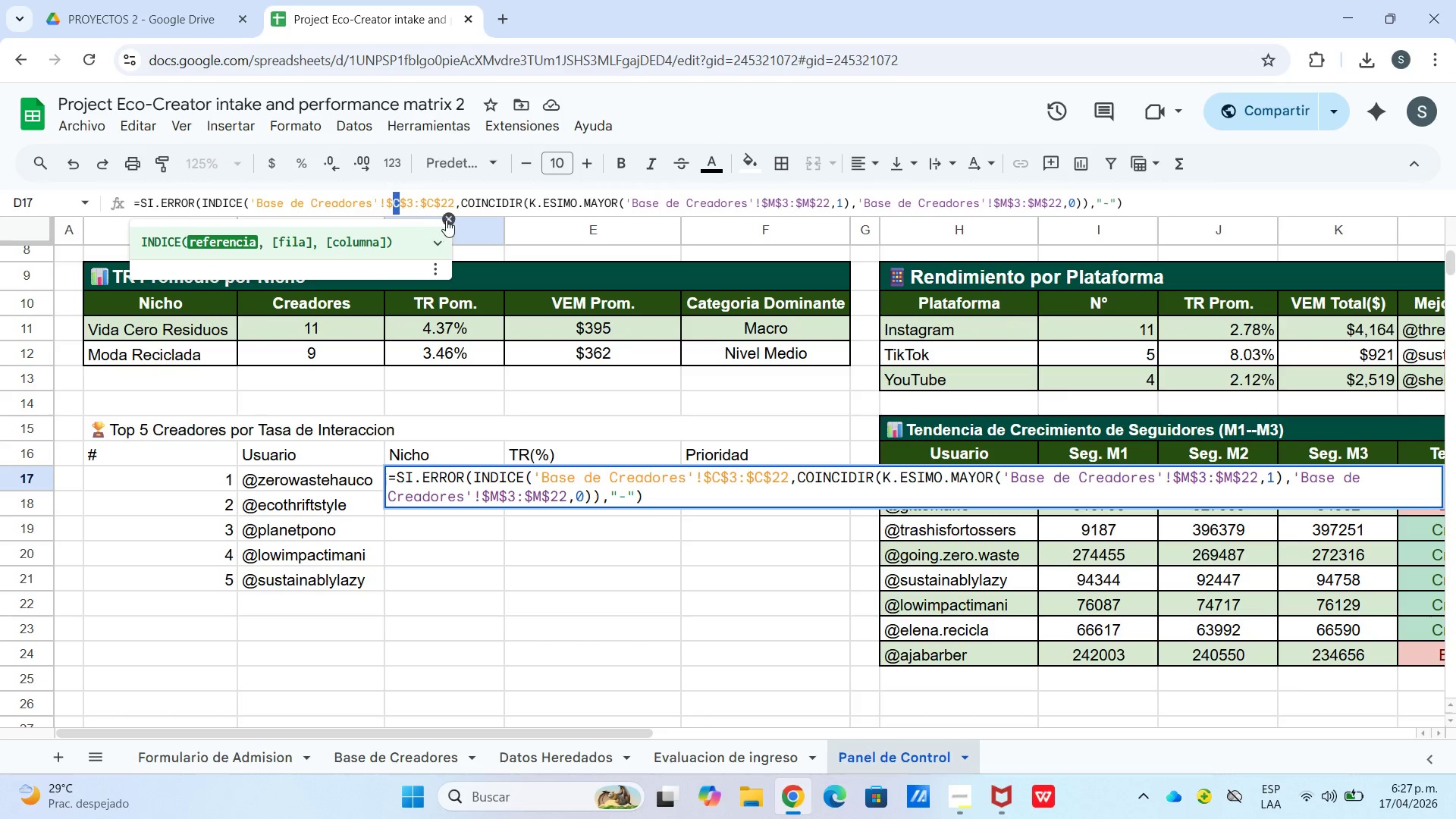 
type(ee)
 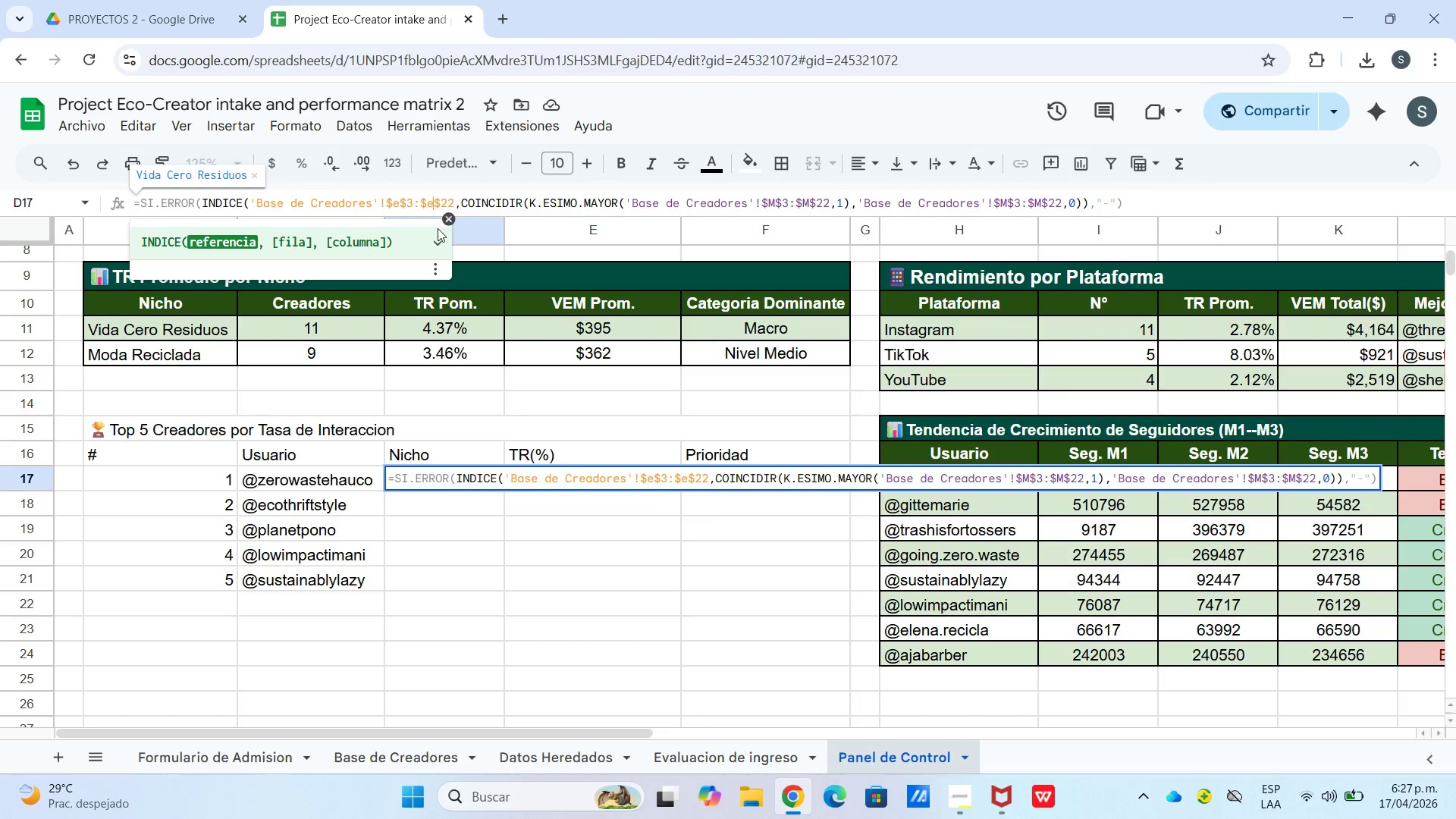 
left_click_drag(start_coordinate=[427, 199], to_coordinate=[436, 205])
 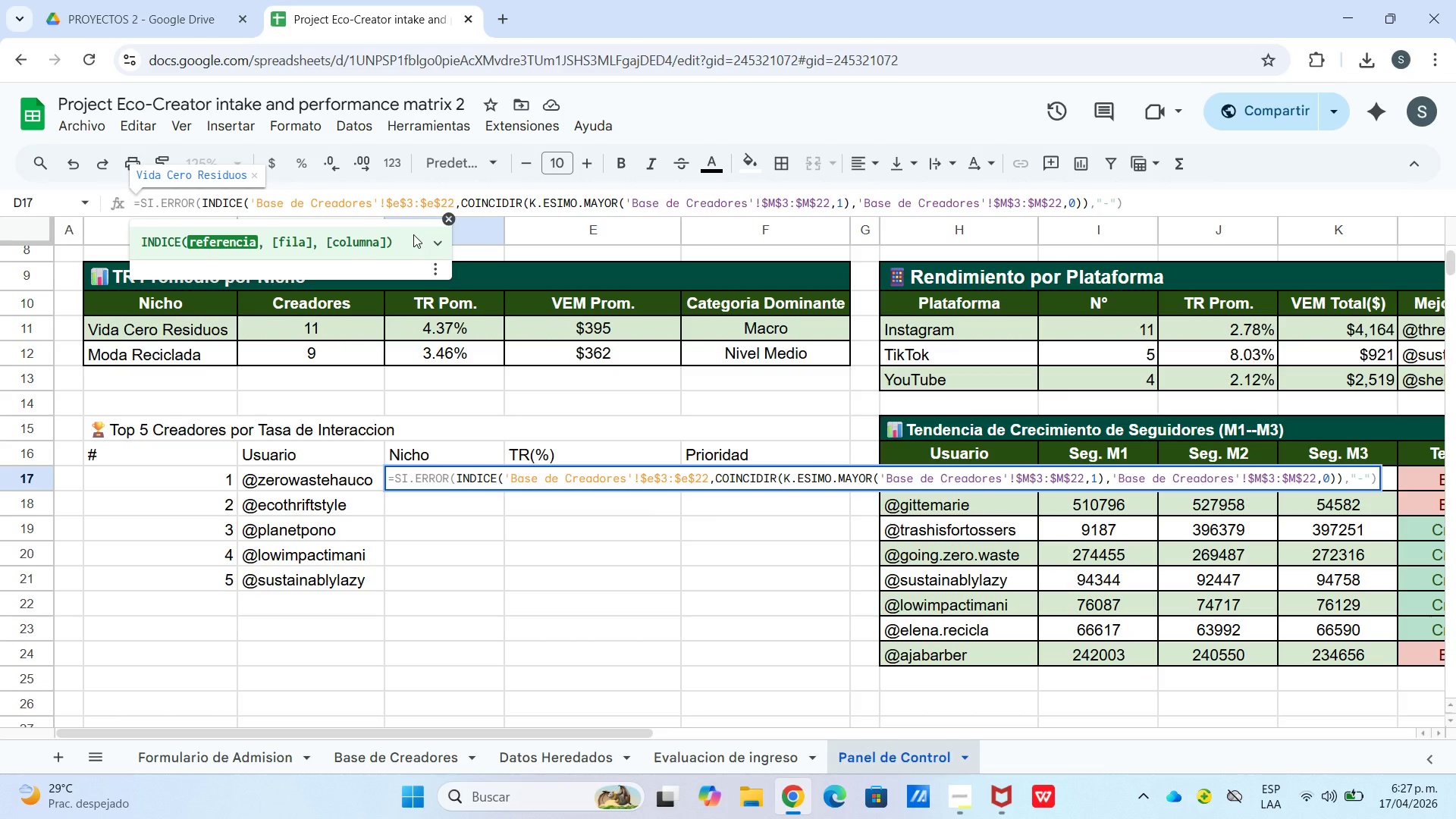 
mouse_move([472, 237])
 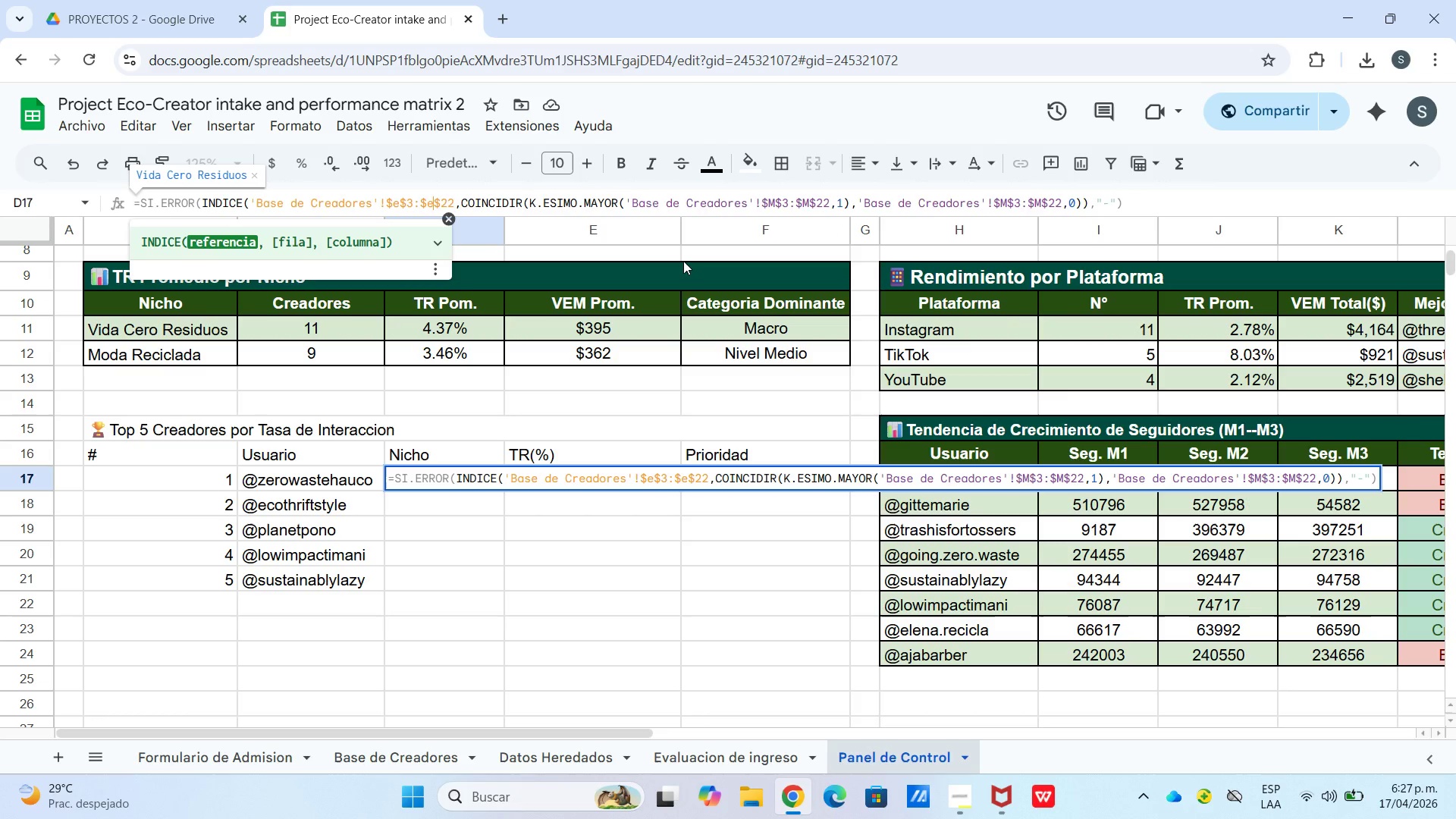 
wait(13.79)
 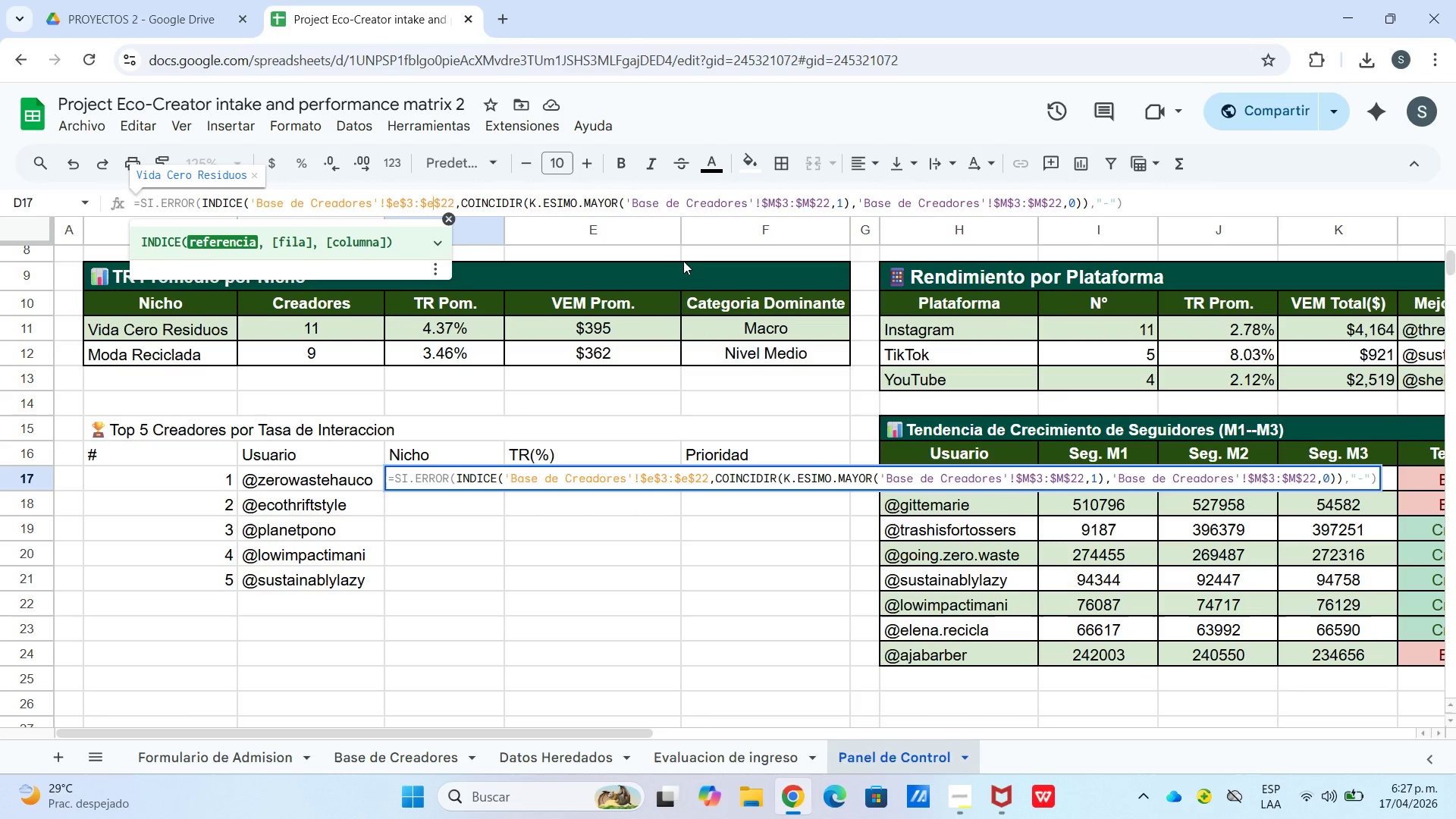 
key(Enter)
 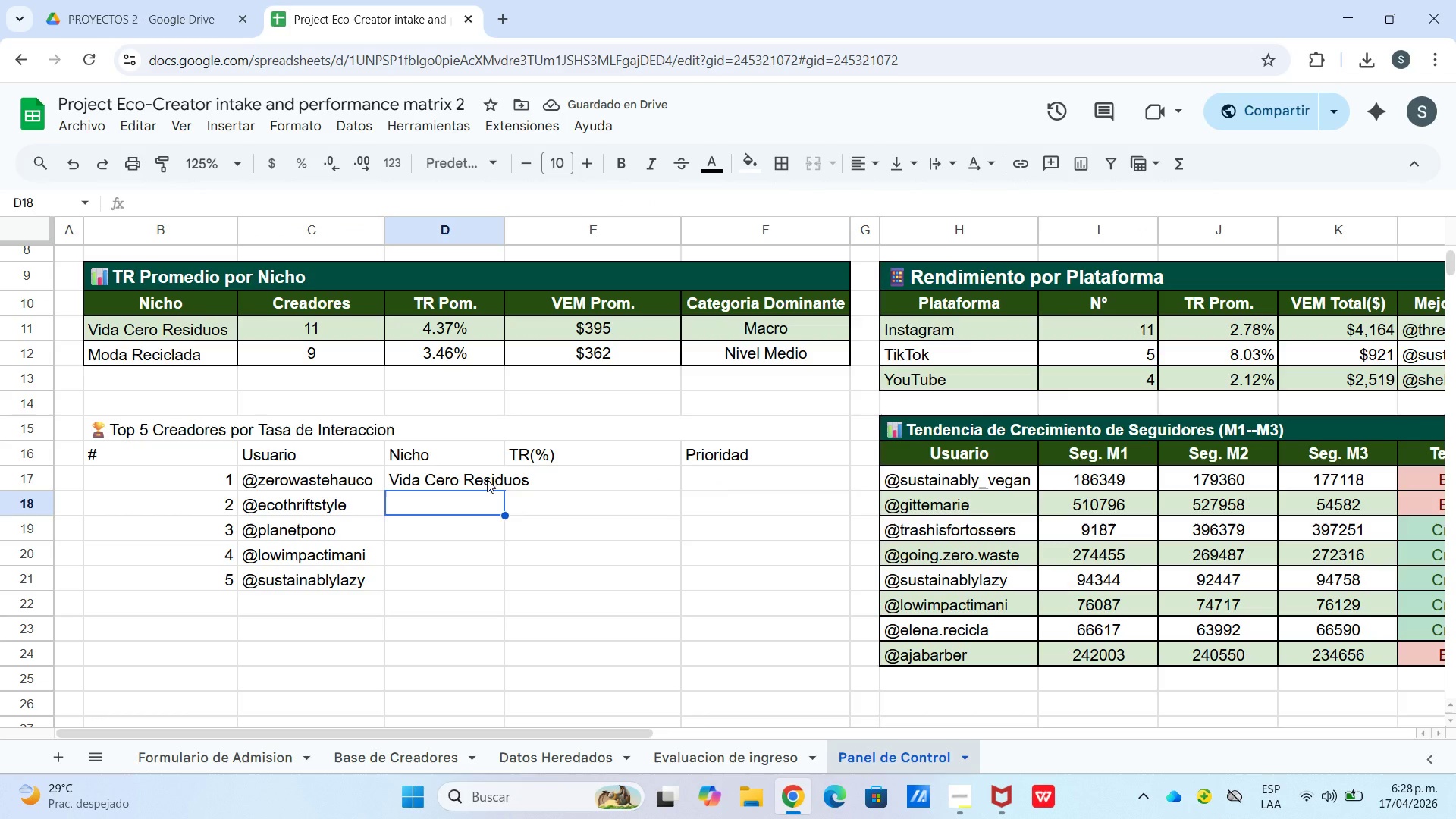 
left_click_drag(start_coordinate=[487, 472], to_coordinate=[491, 475])
 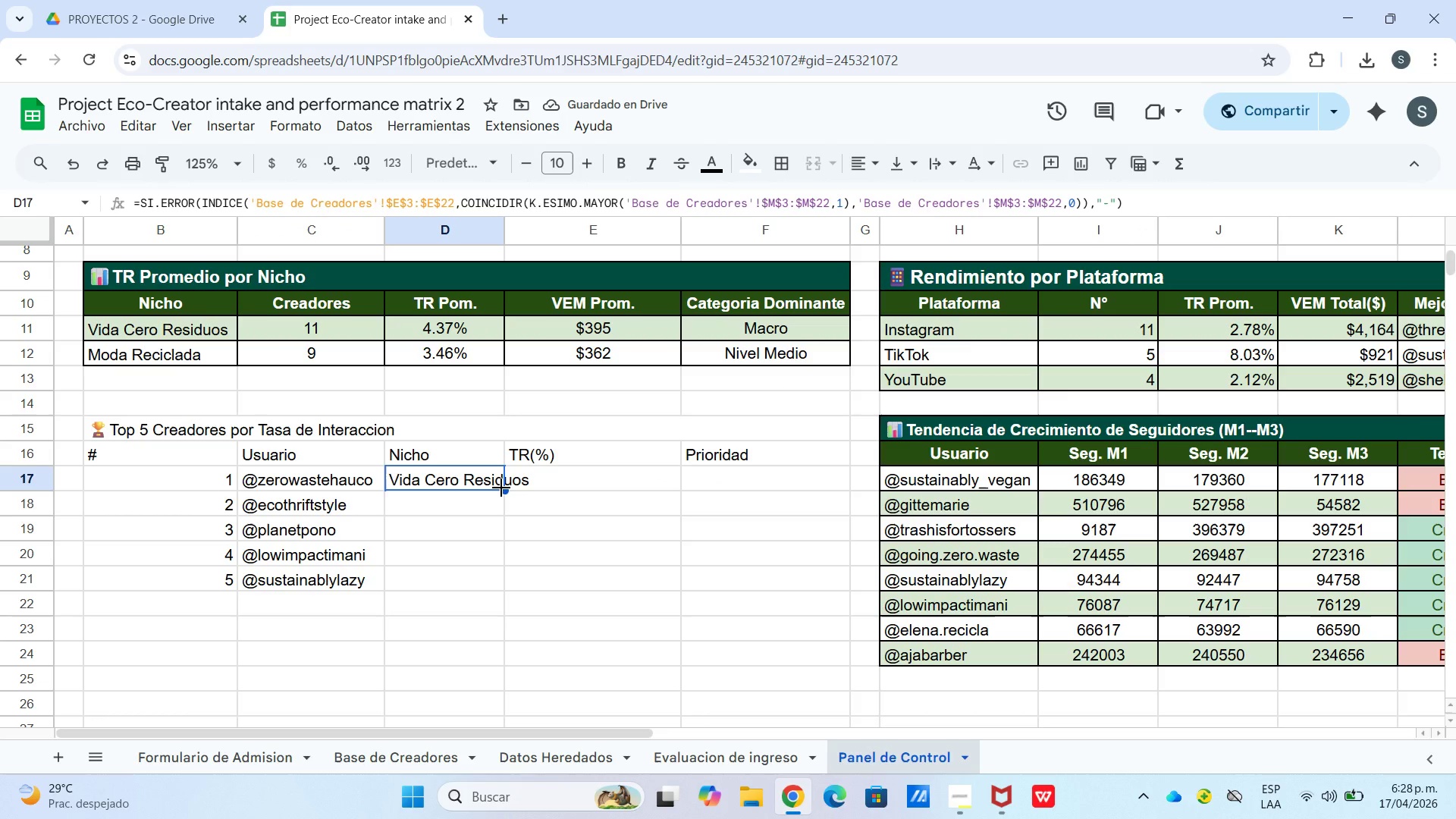 
left_click_drag(start_coordinate=[501, 488], to_coordinate=[500, 573])
 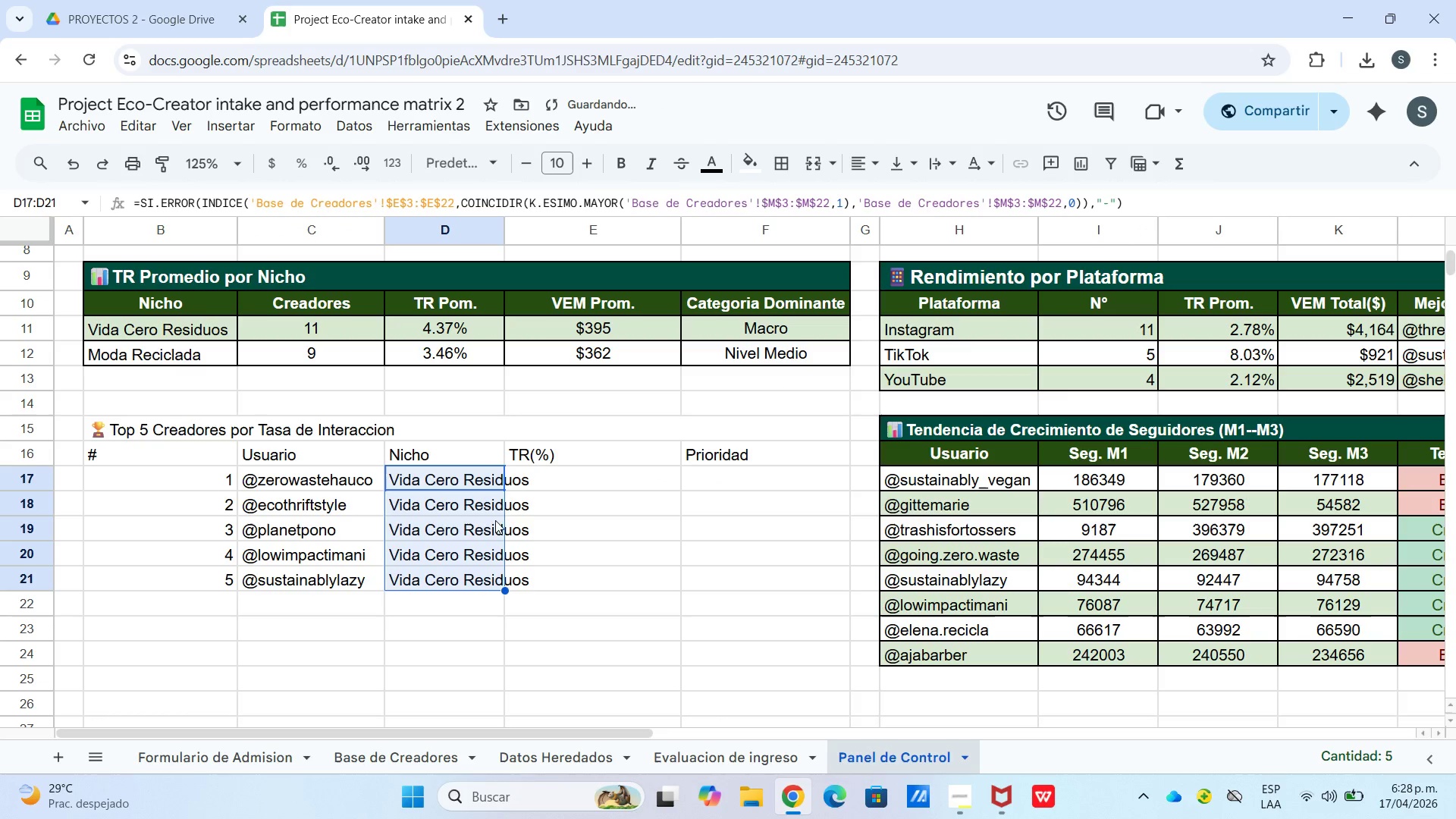 
left_click([484, 507])
 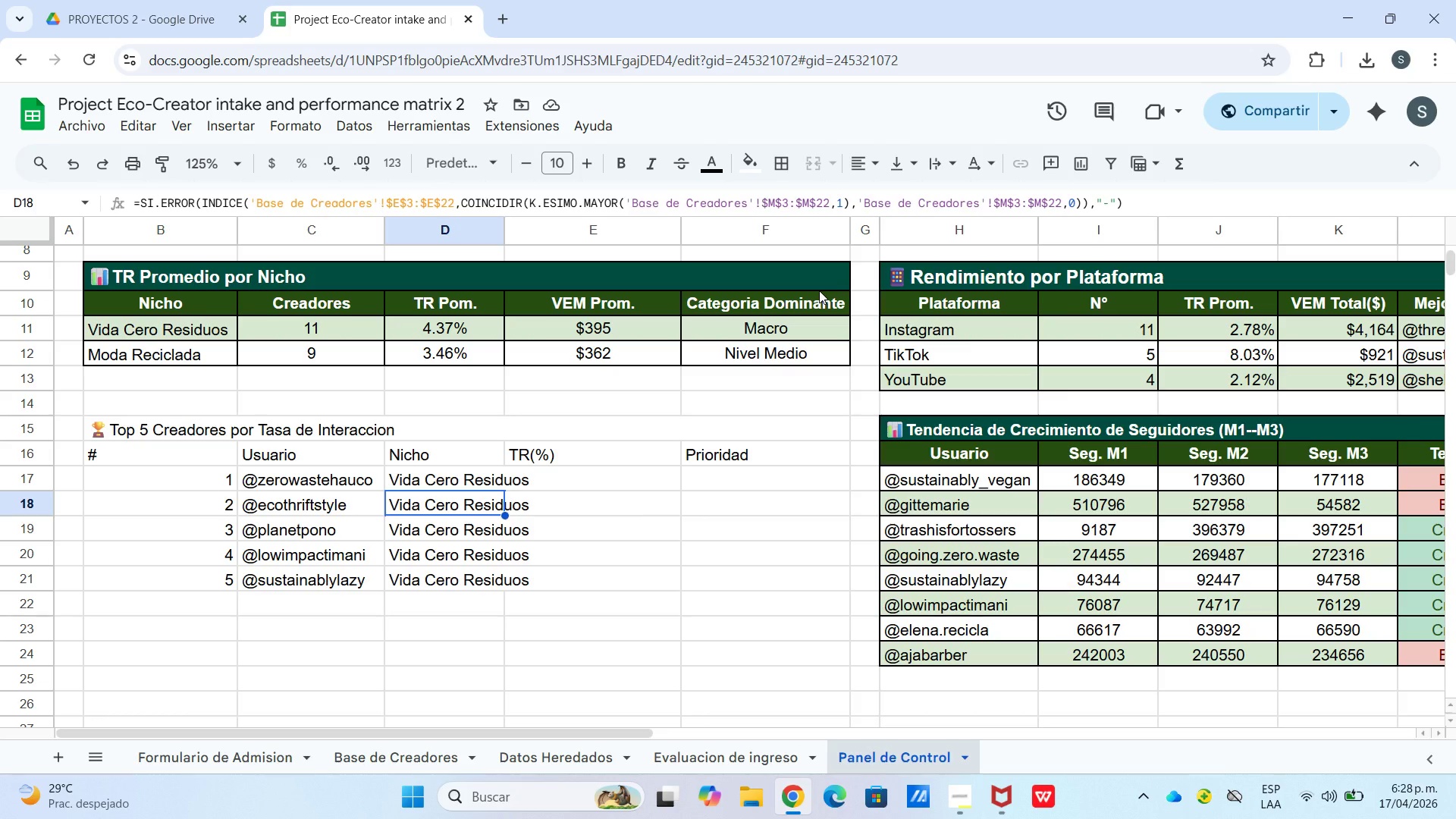 
wait(11.5)
 